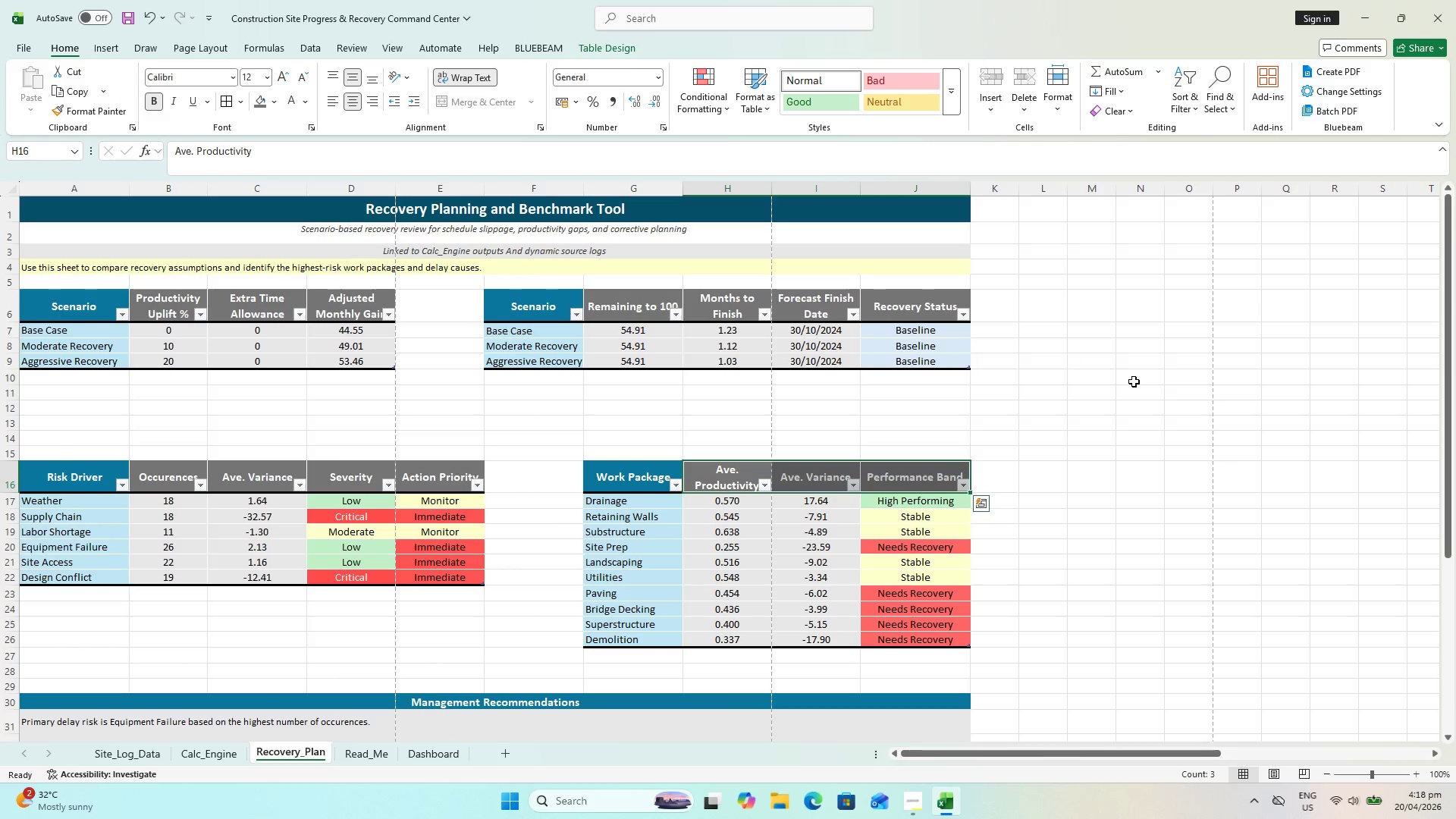 
left_click([1134, 382])
 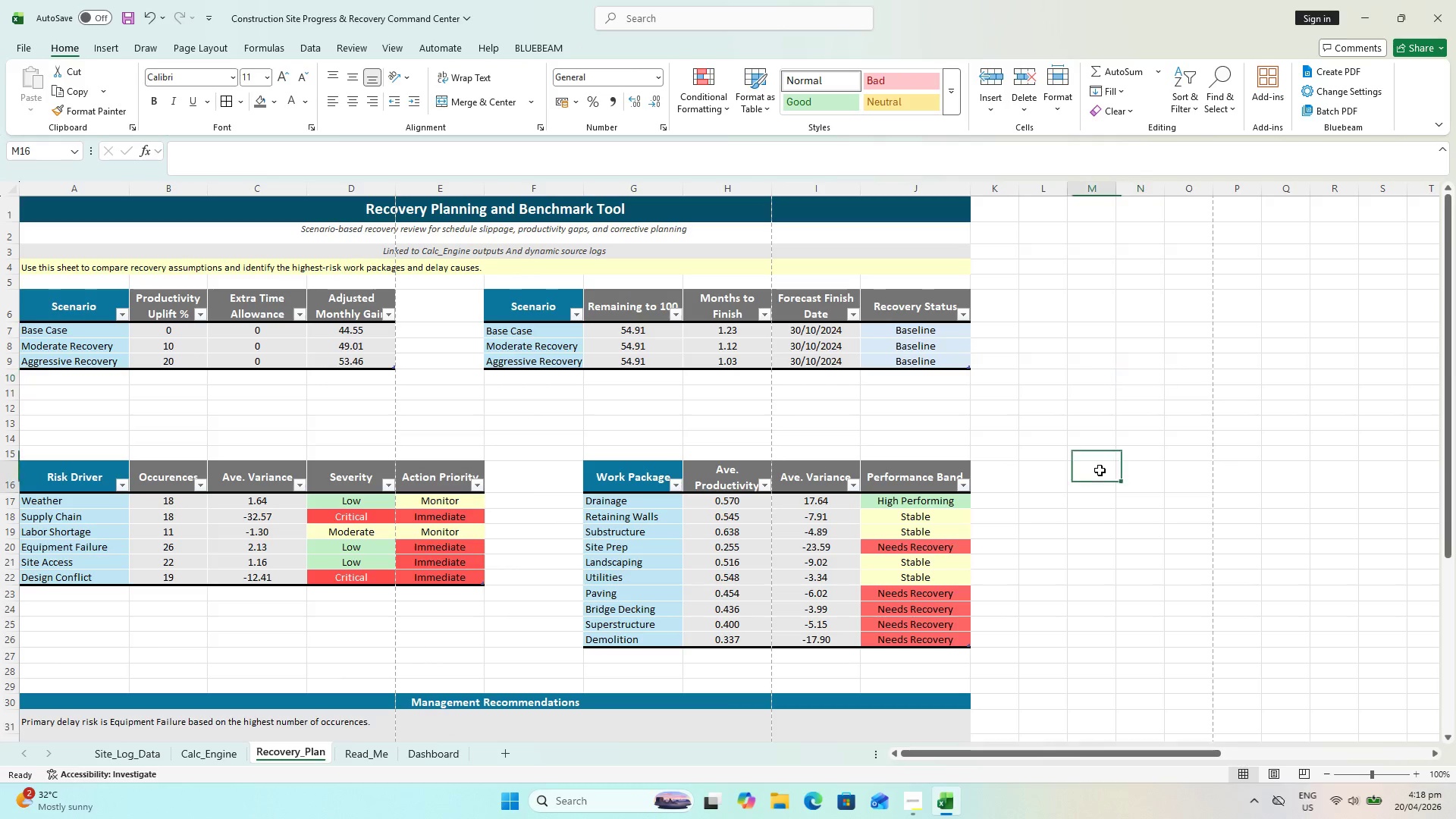 
key(Control+S)
 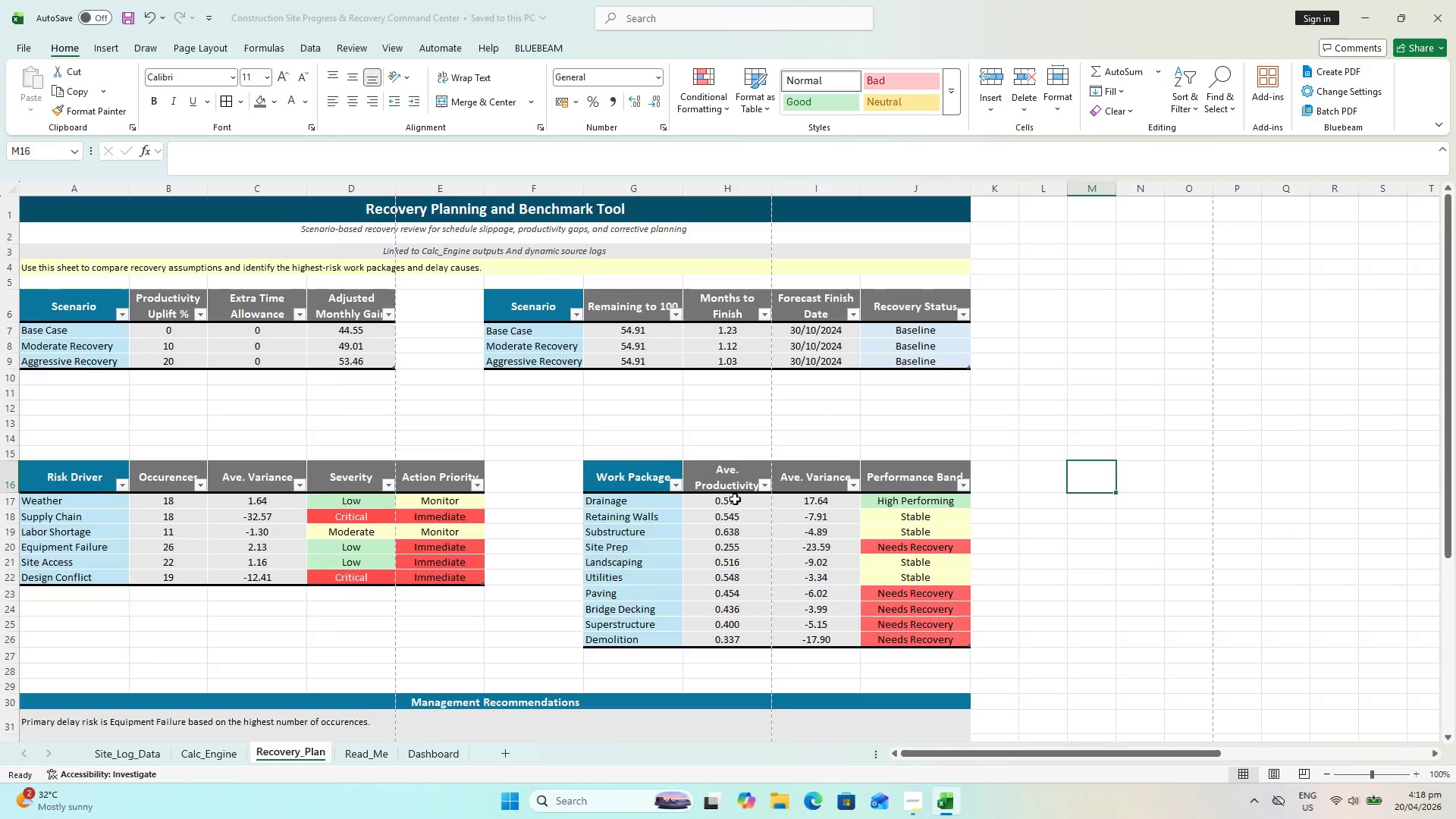 
scroll: coordinate [457, 566], scroll_direction: down, amount: 5.0
 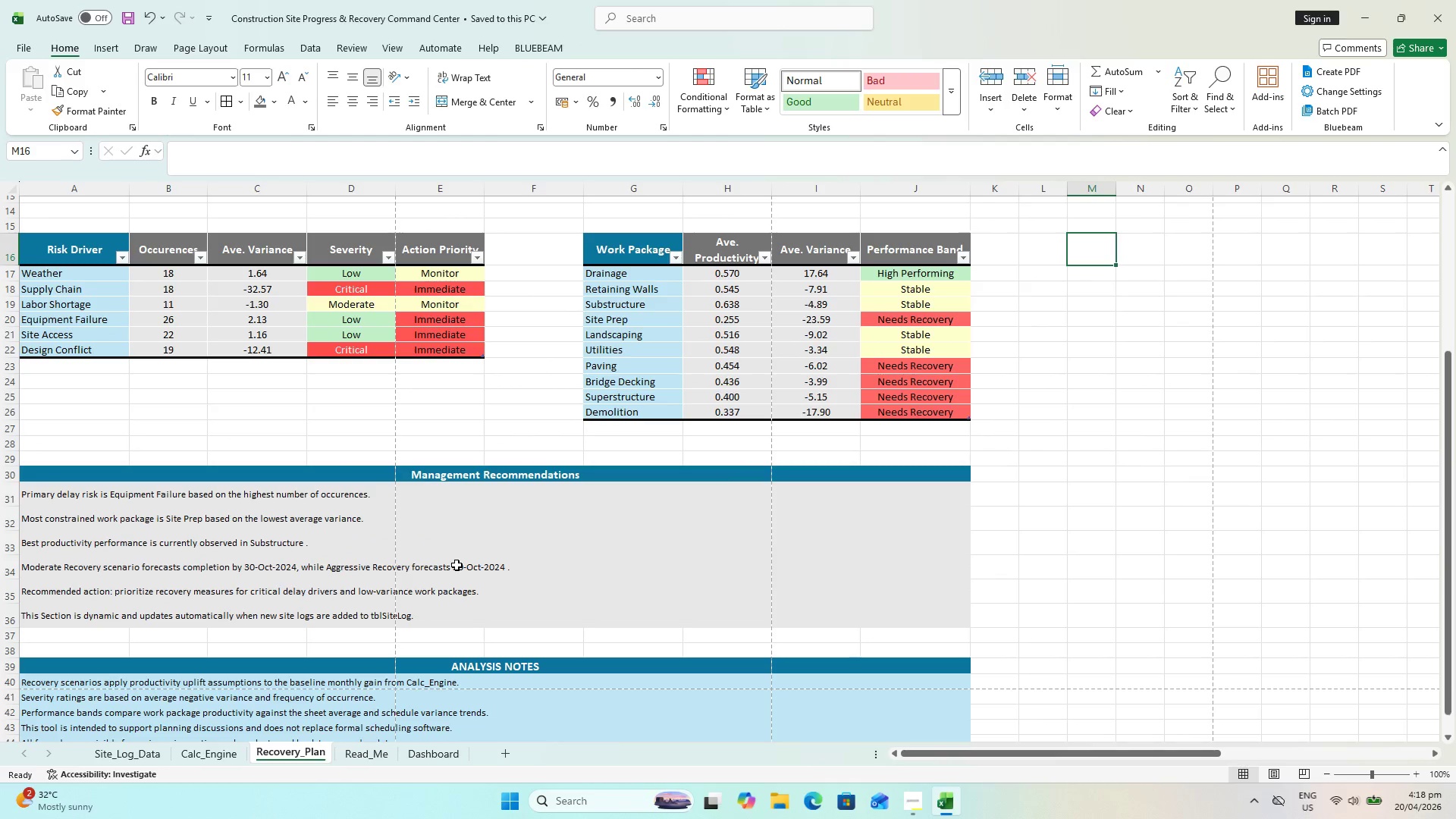 
key(Control+S)
 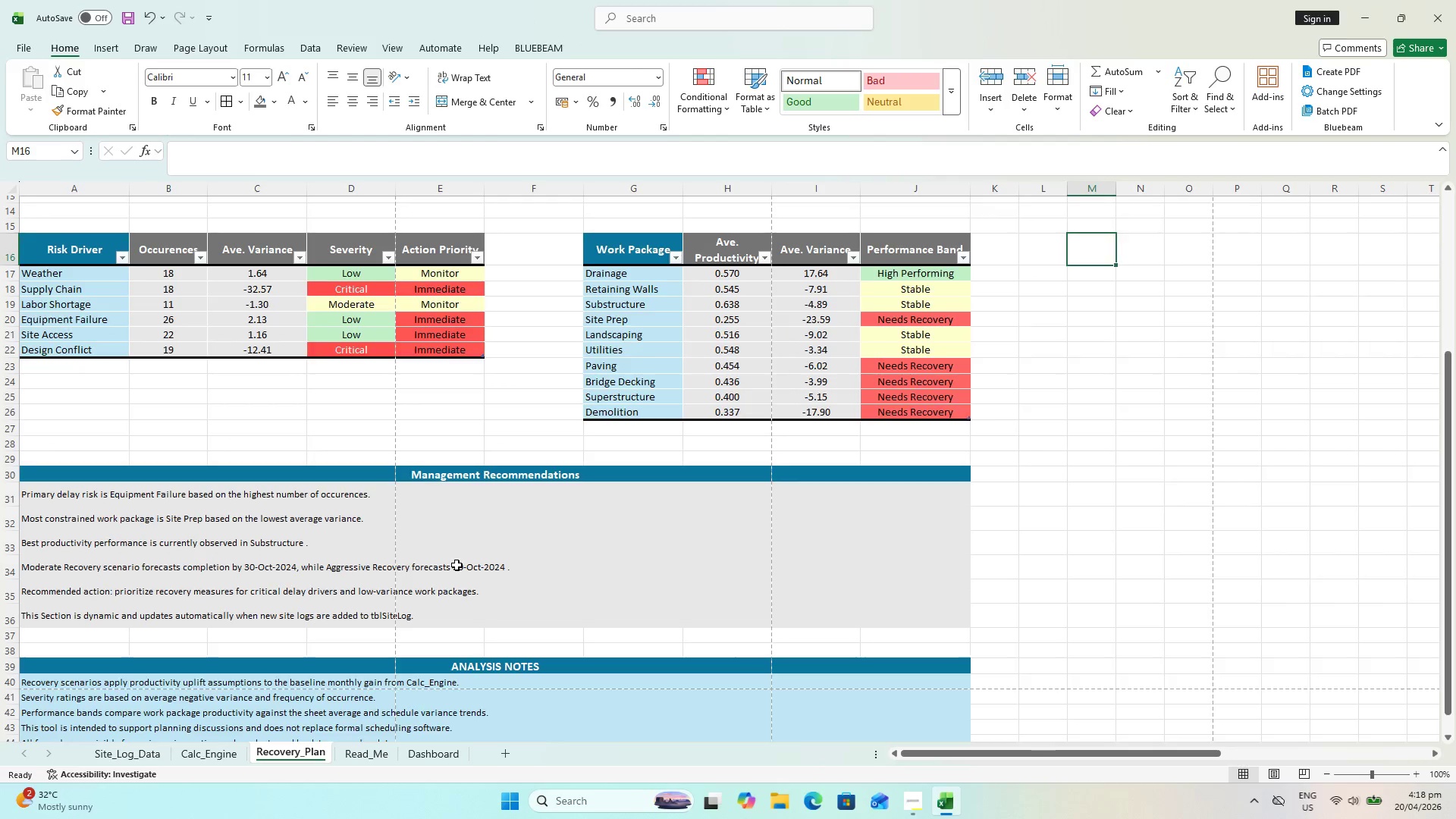 
scroll: coordinate [457, 565], scroll_direction: down, amount: 1.0
 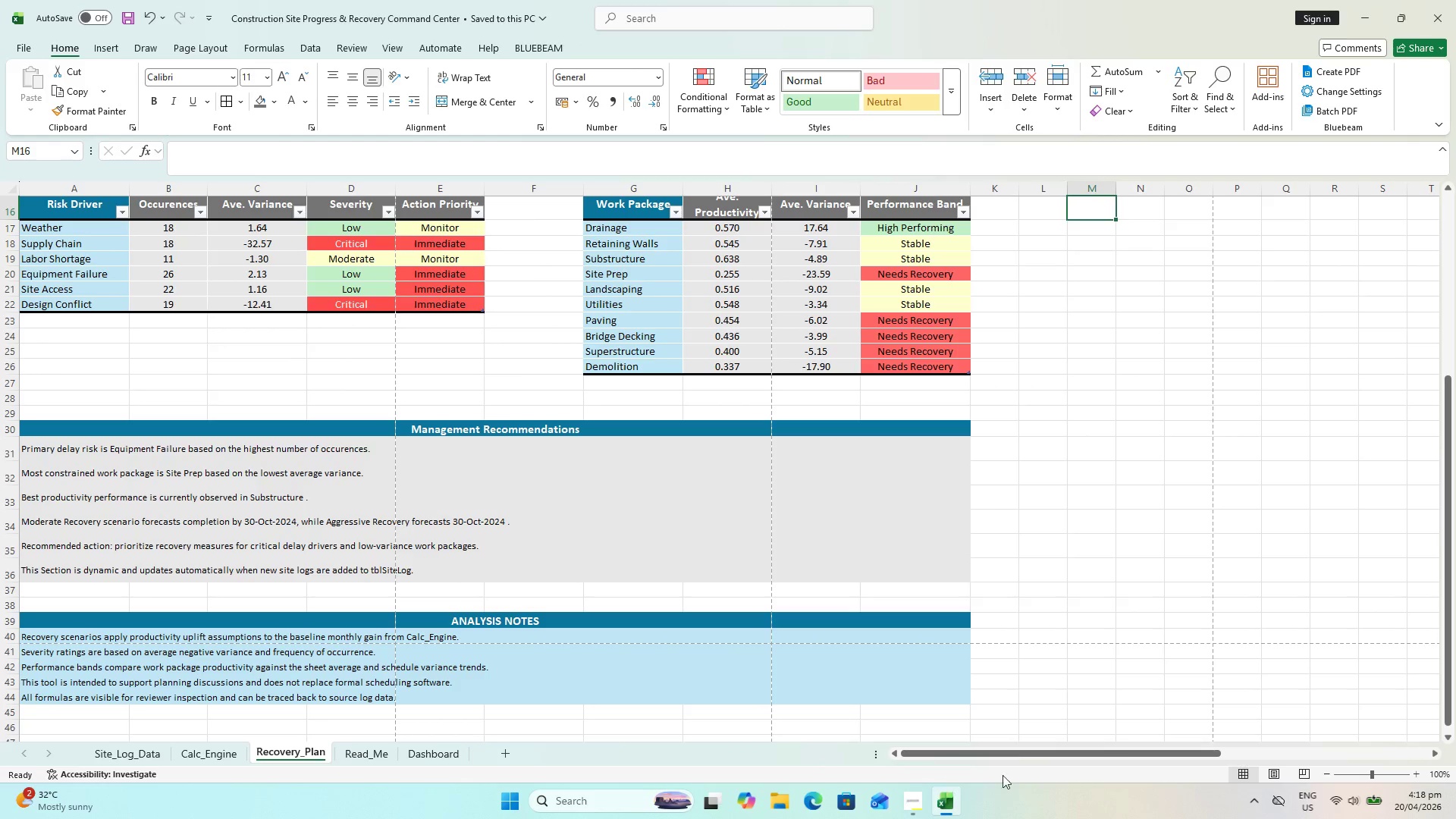 
left_click_drag(start_coordinate=[1014, 754], to_coordinate=[917, 756])
 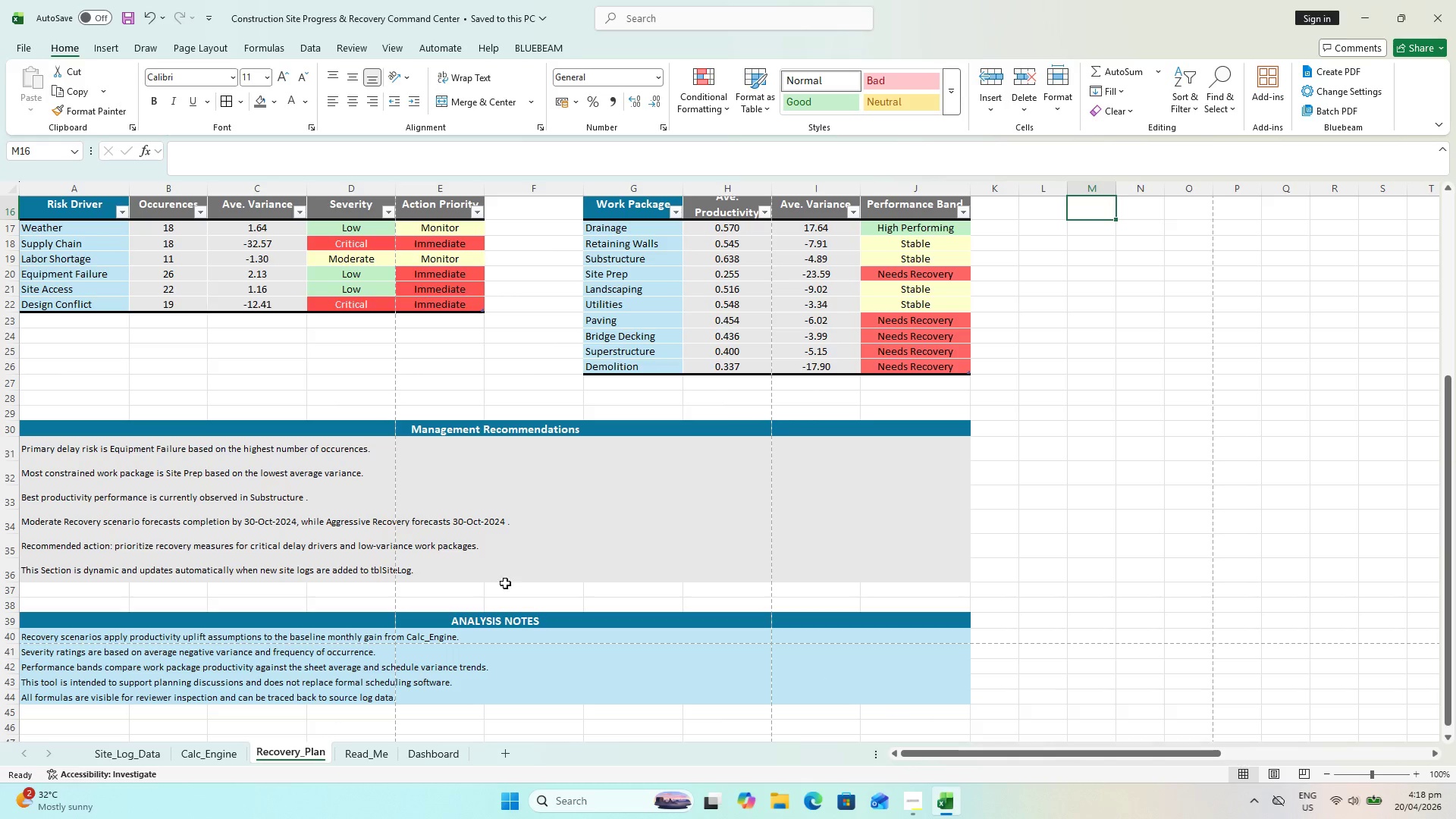 
left_click_drag(start_coordinate=[912, 751], to_coordinate=[861, 736])
 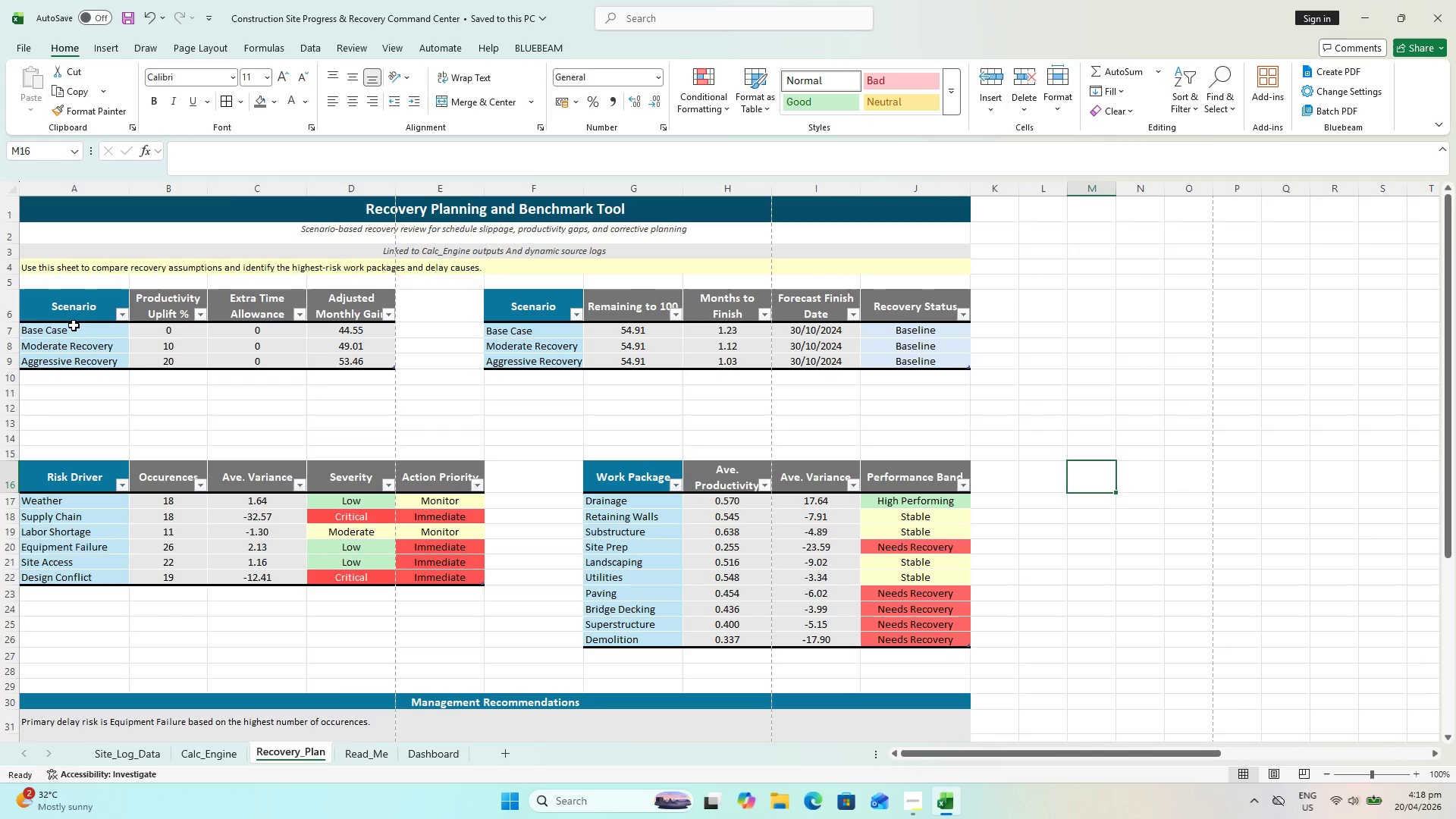 
scroll: coordinate [852, 748], scroll_direction: up, amount: 11.0
 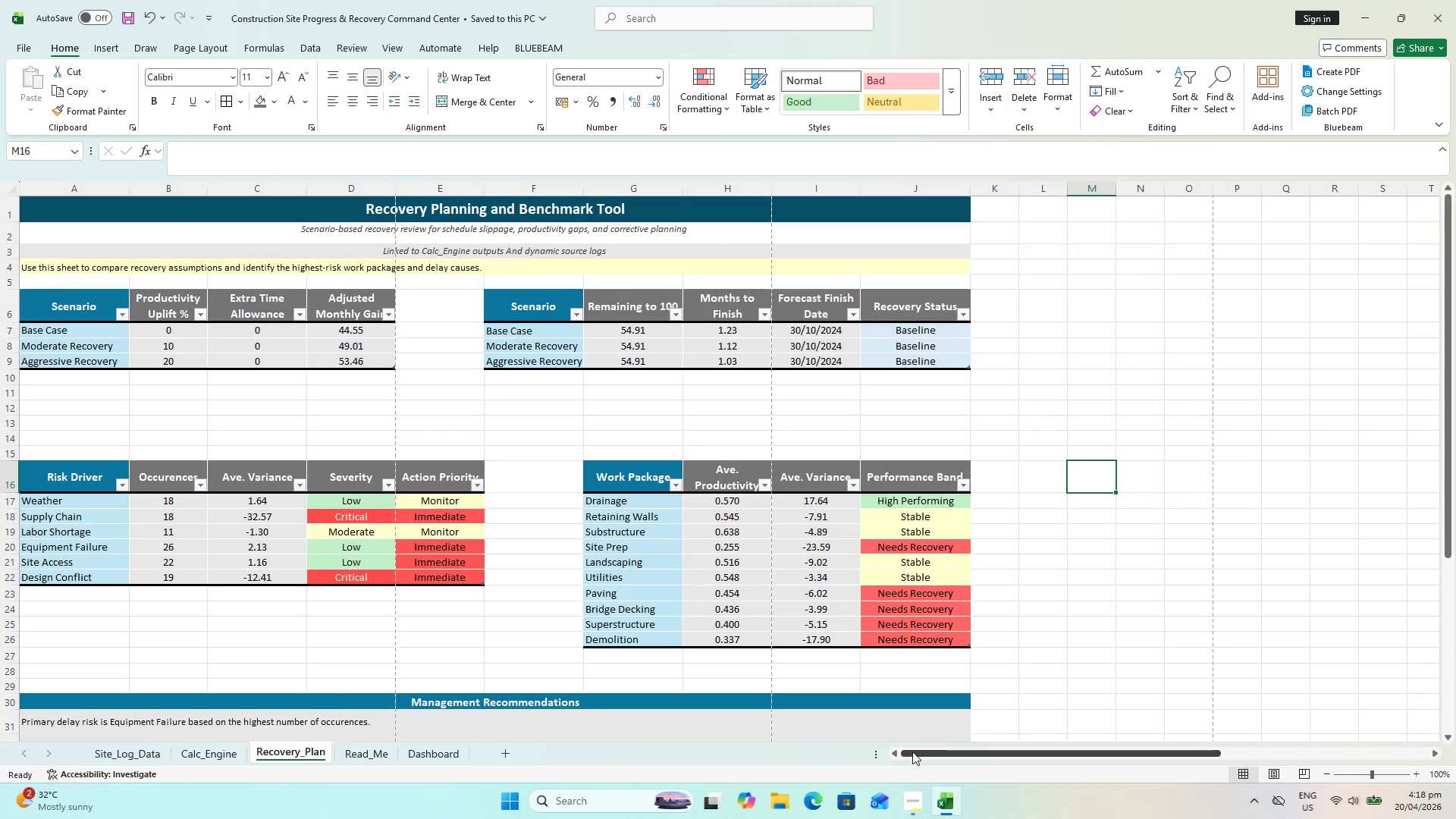 
left_click([74, 325])
 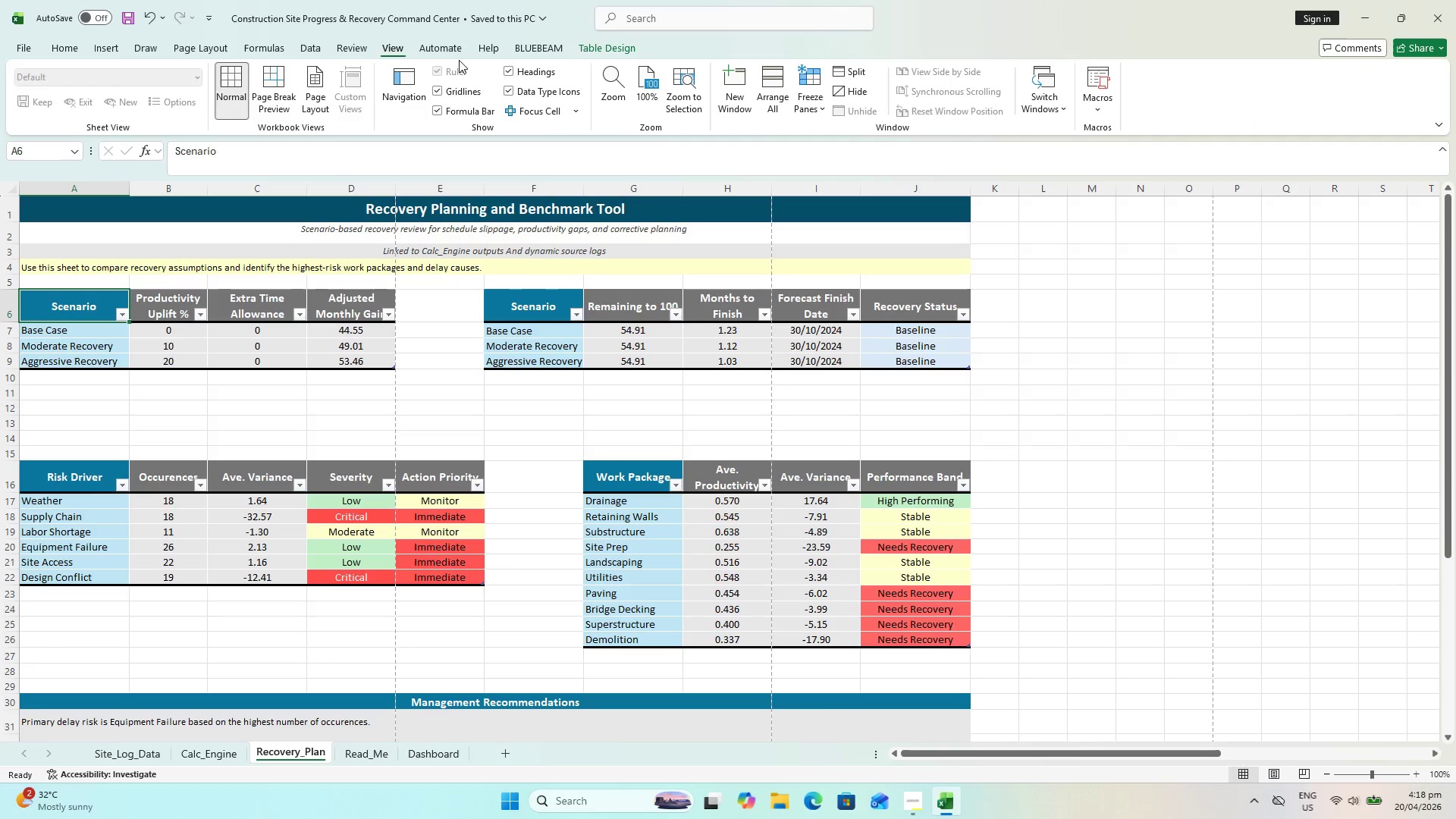 
wait(7.39)
 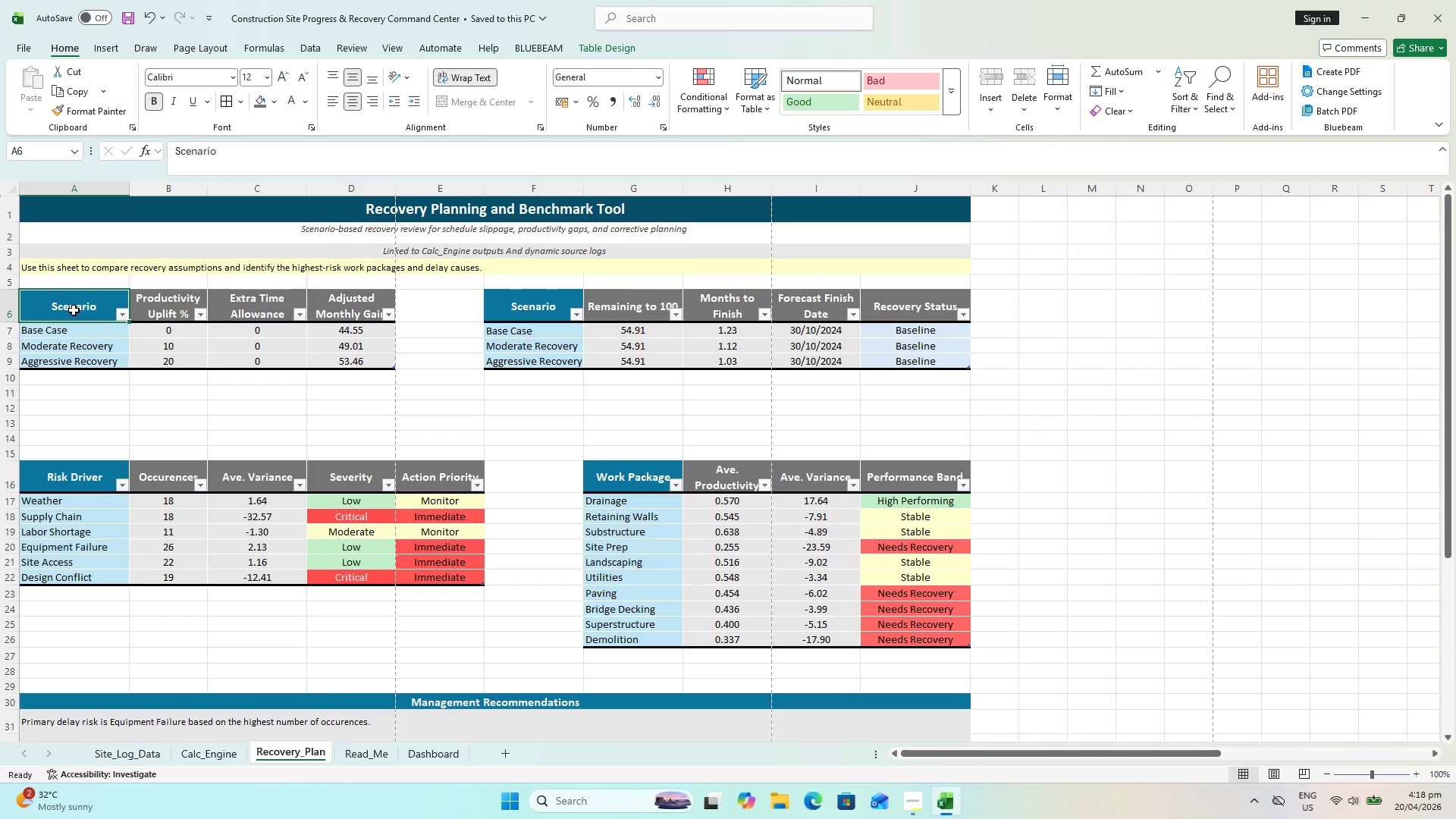 
left_click([808, 77])
 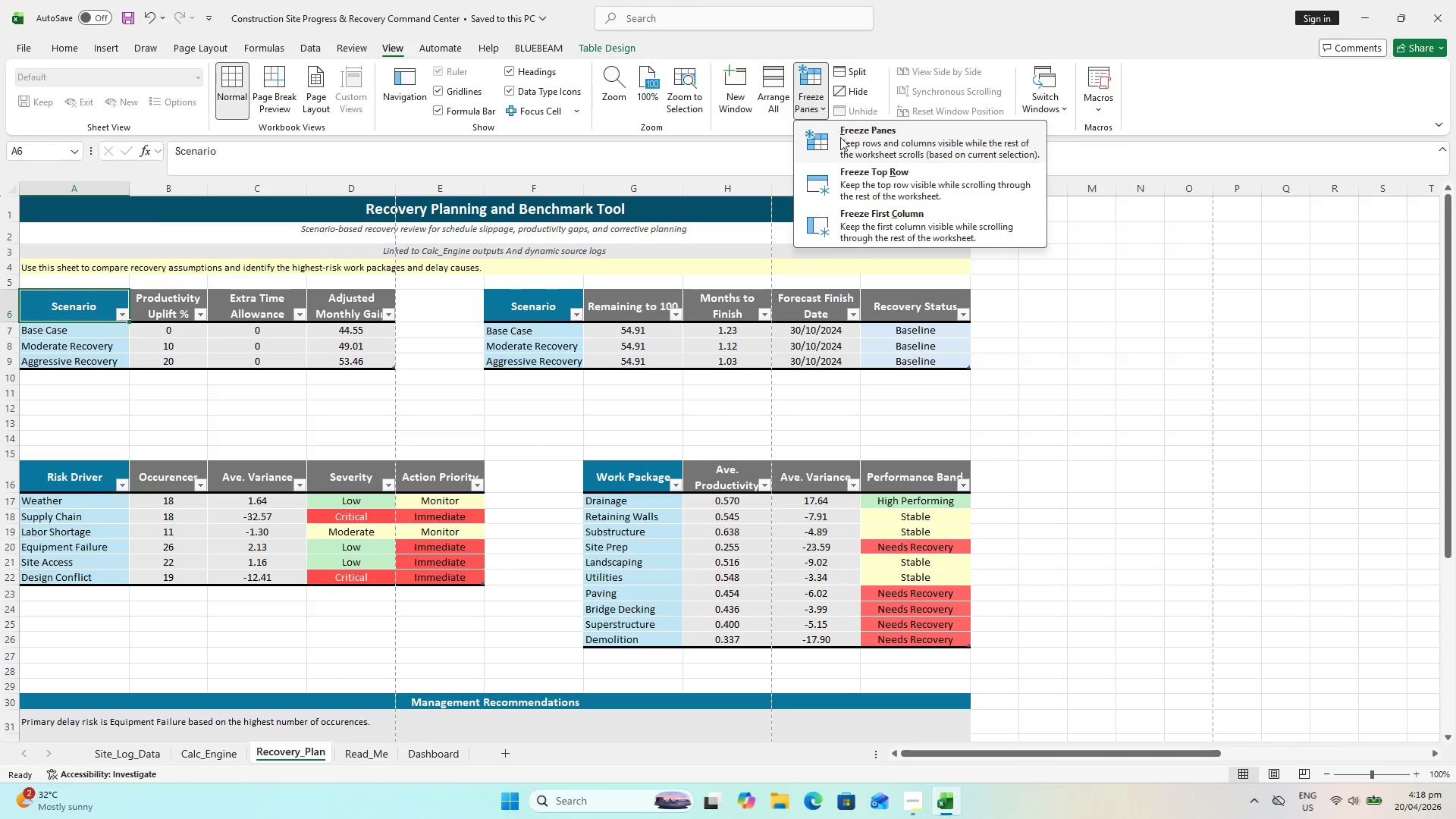 
left_click([844, 142])
 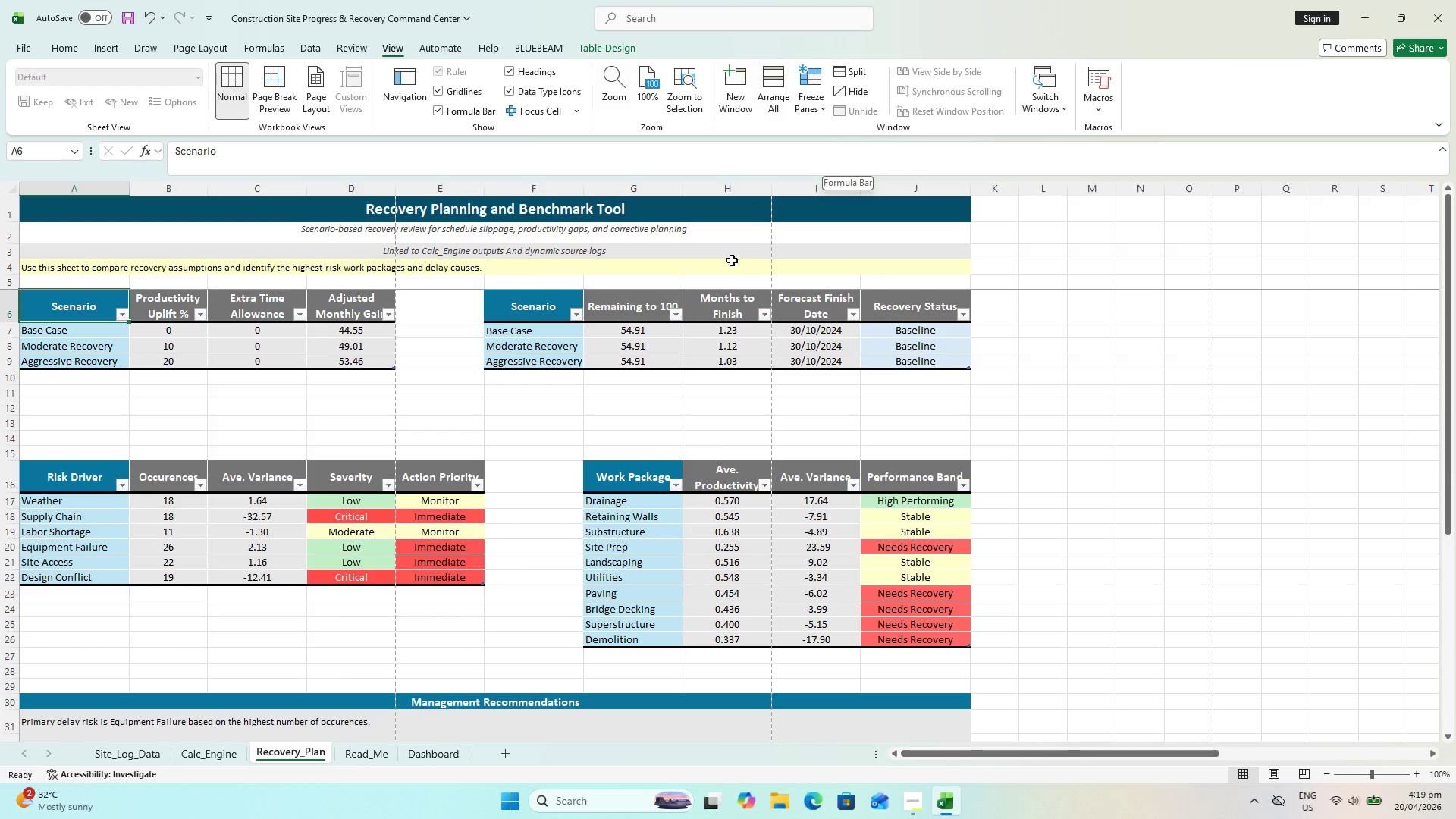 
scroll: coordinate [743, 486], scroll_direction: up, amount: 3.0
 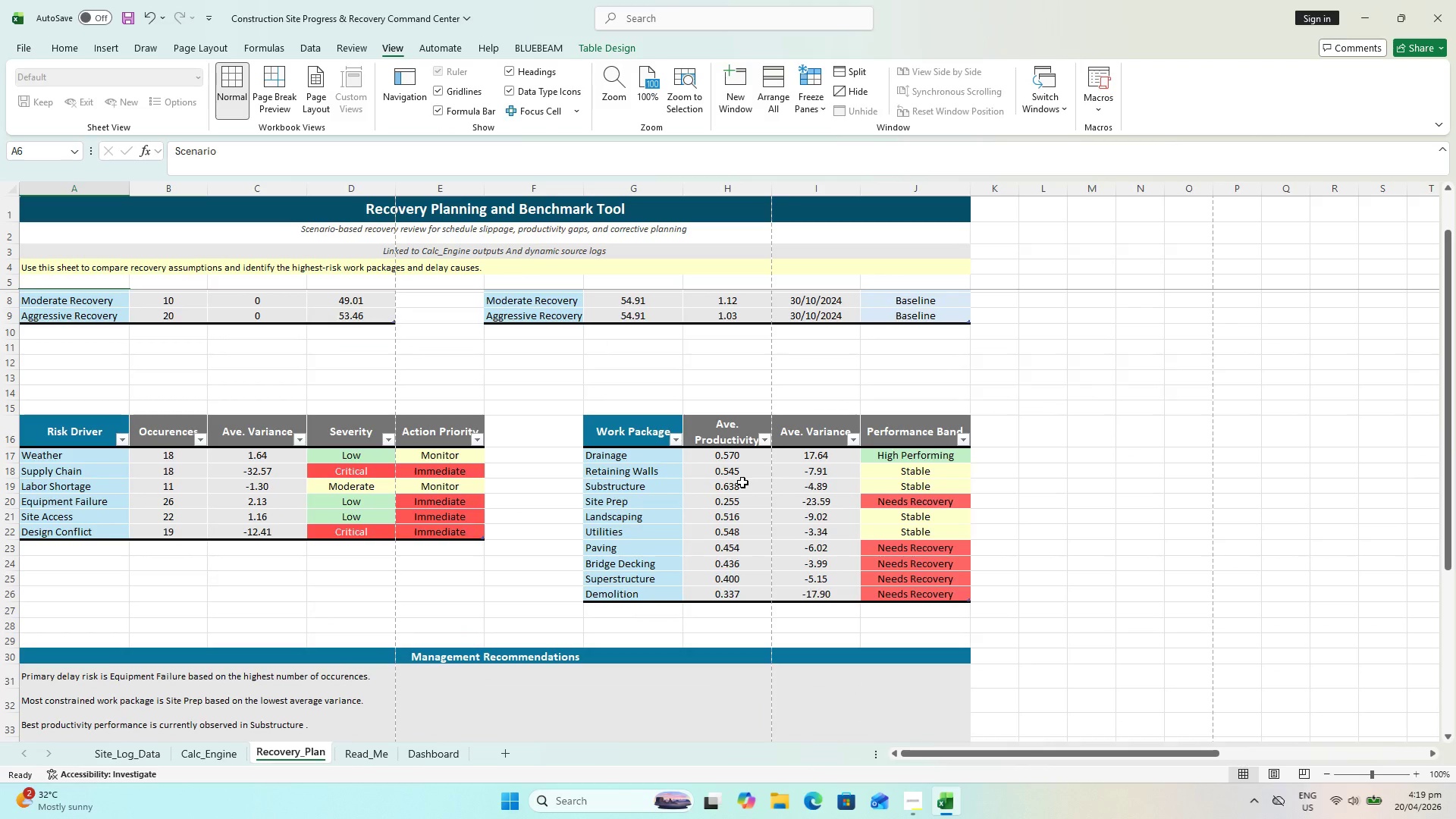 
key(Control+ControlLeft)
 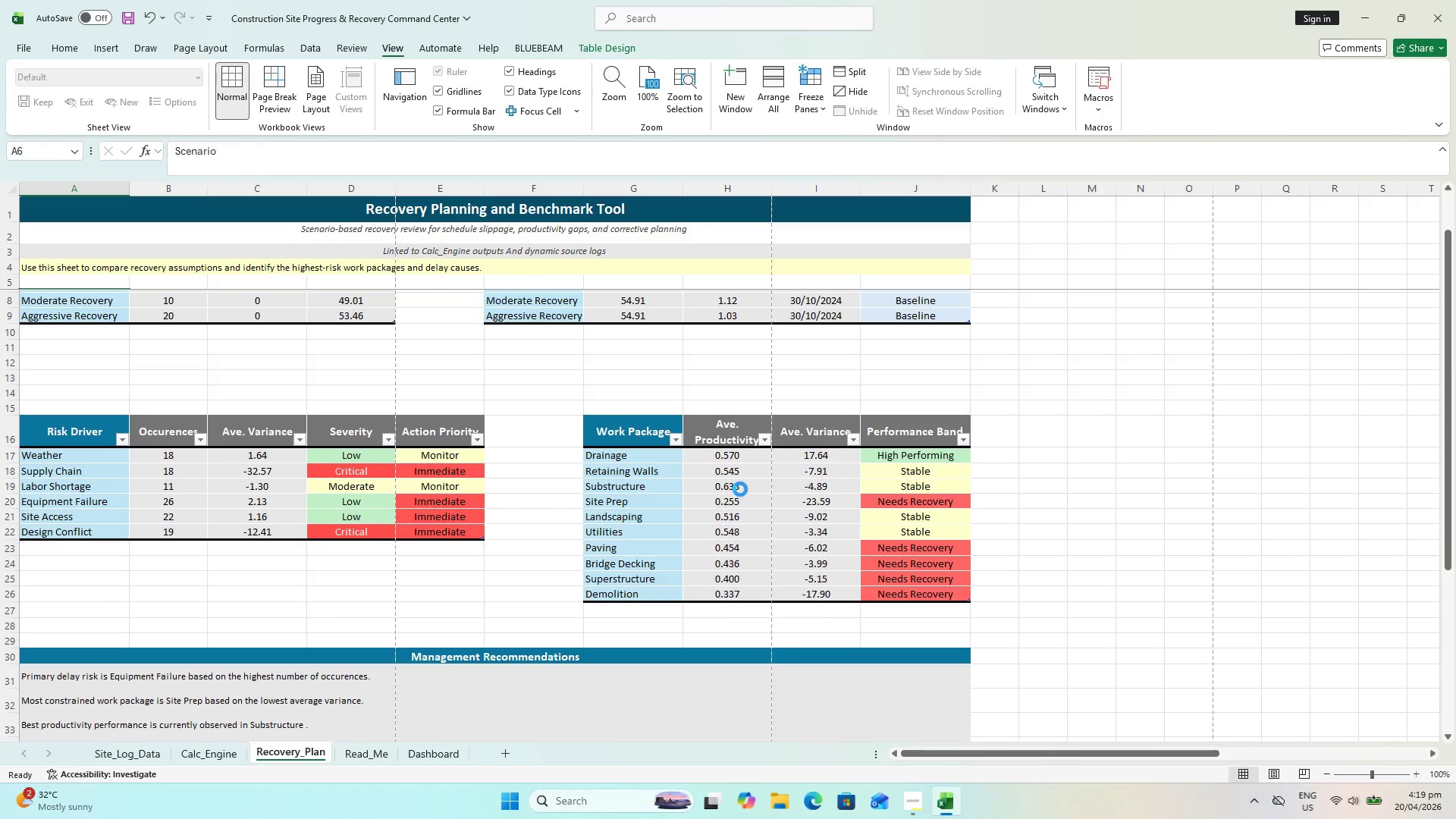 
key(Control+S)
 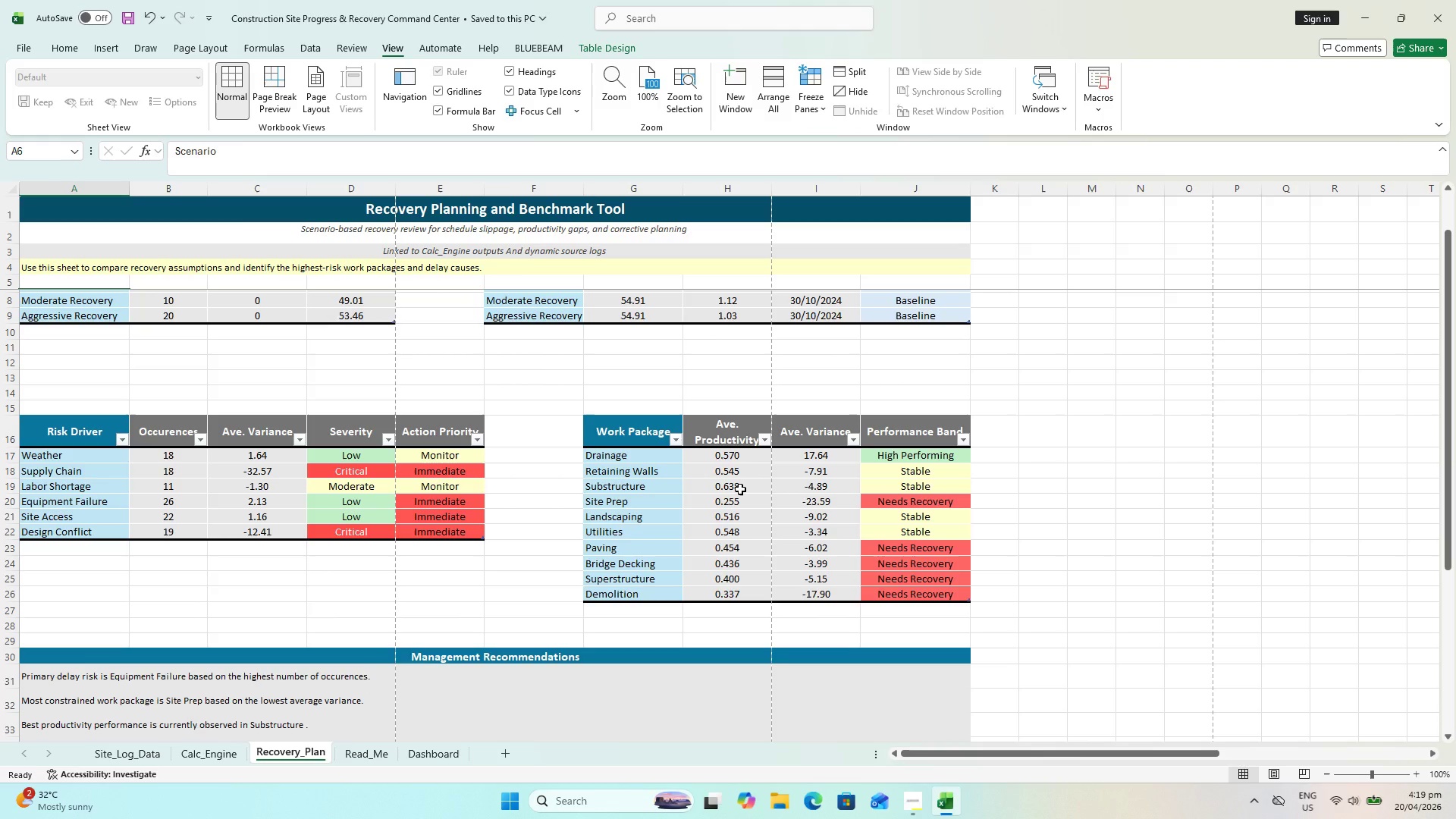 
wait(6.03)
 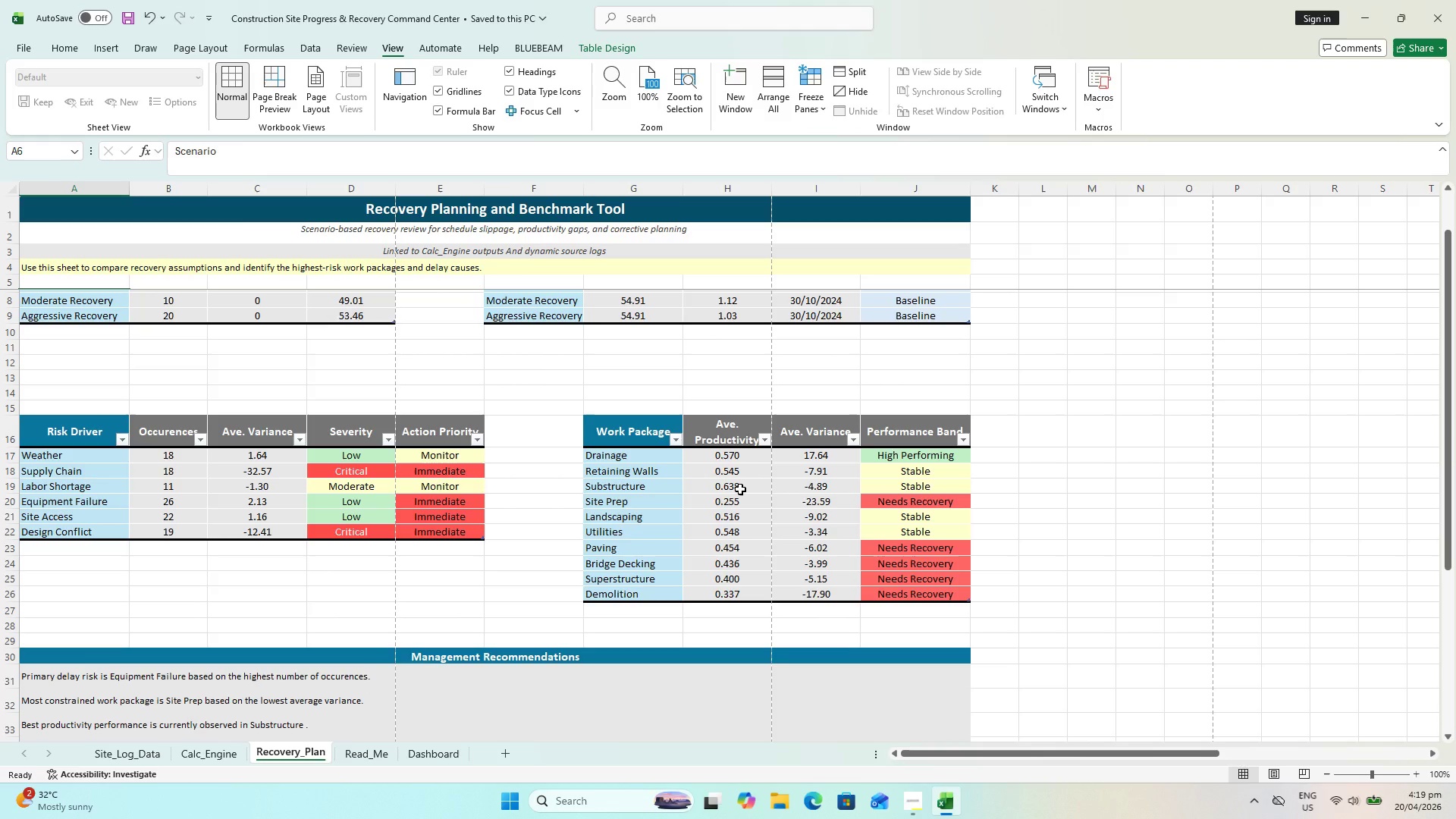 
scroll: coordinate [767, 460], scroll_direction: up, amount: 7.0
 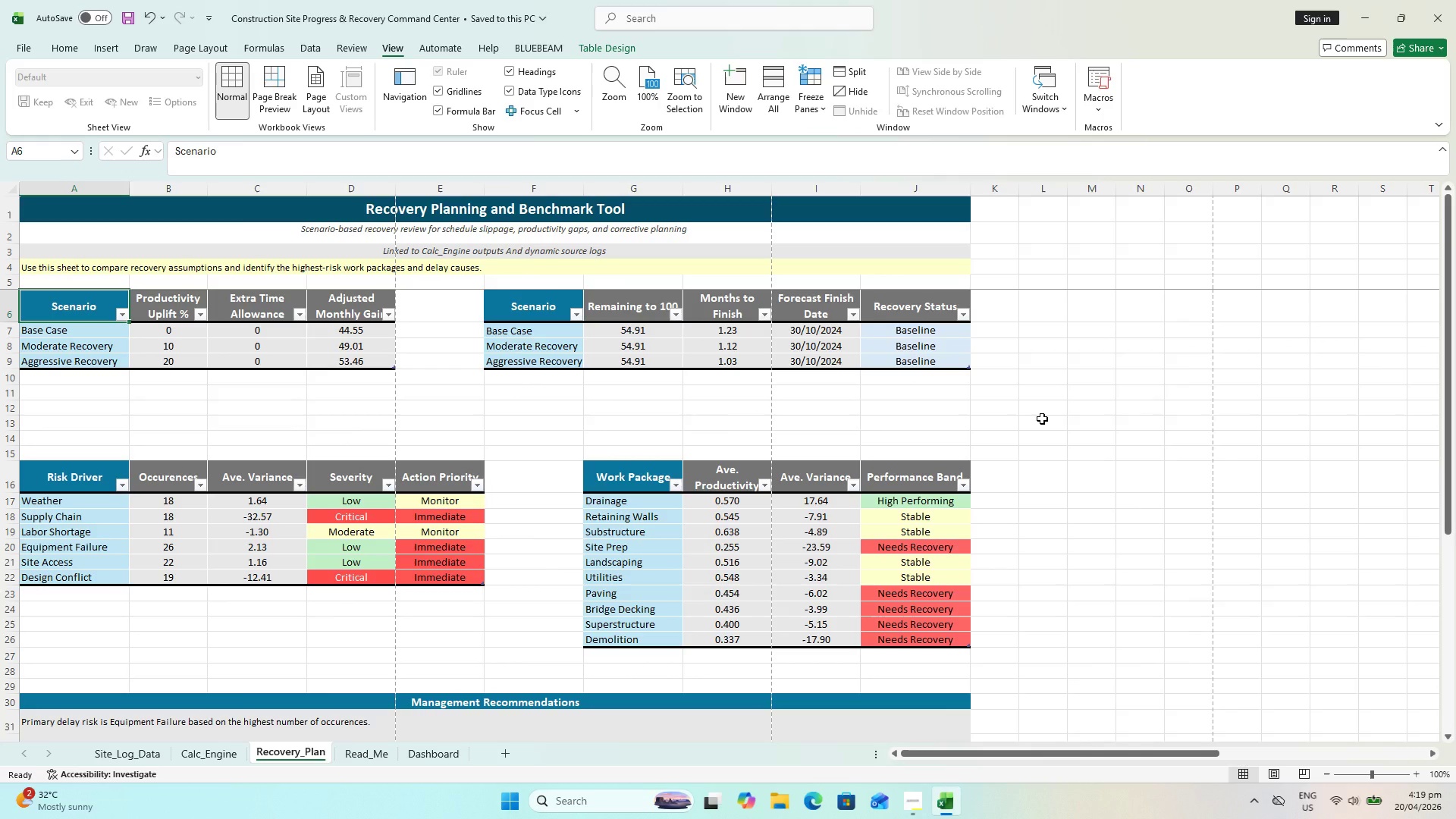 
wait(17.85)
 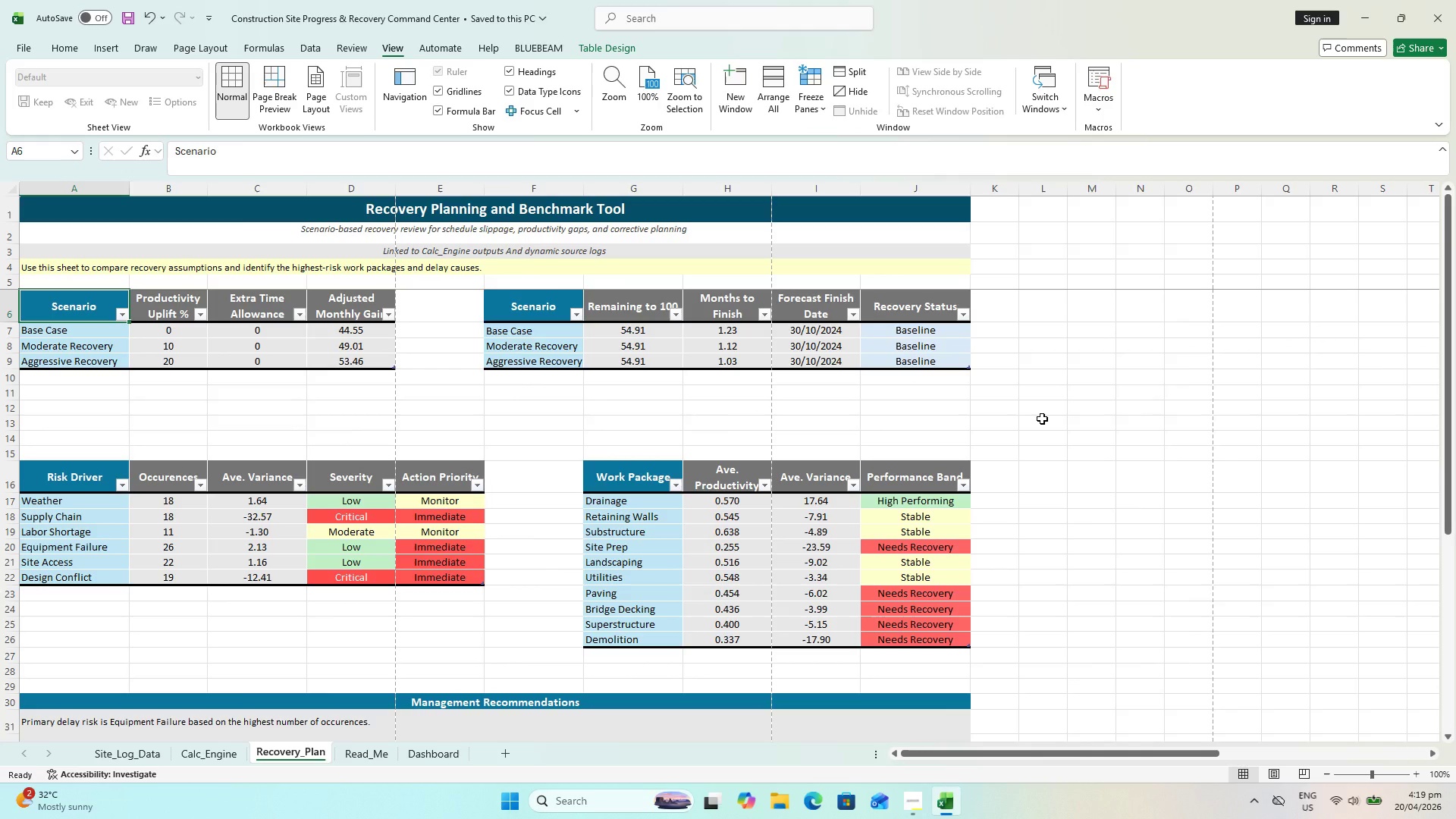 
key(Control+ControlLeft)
 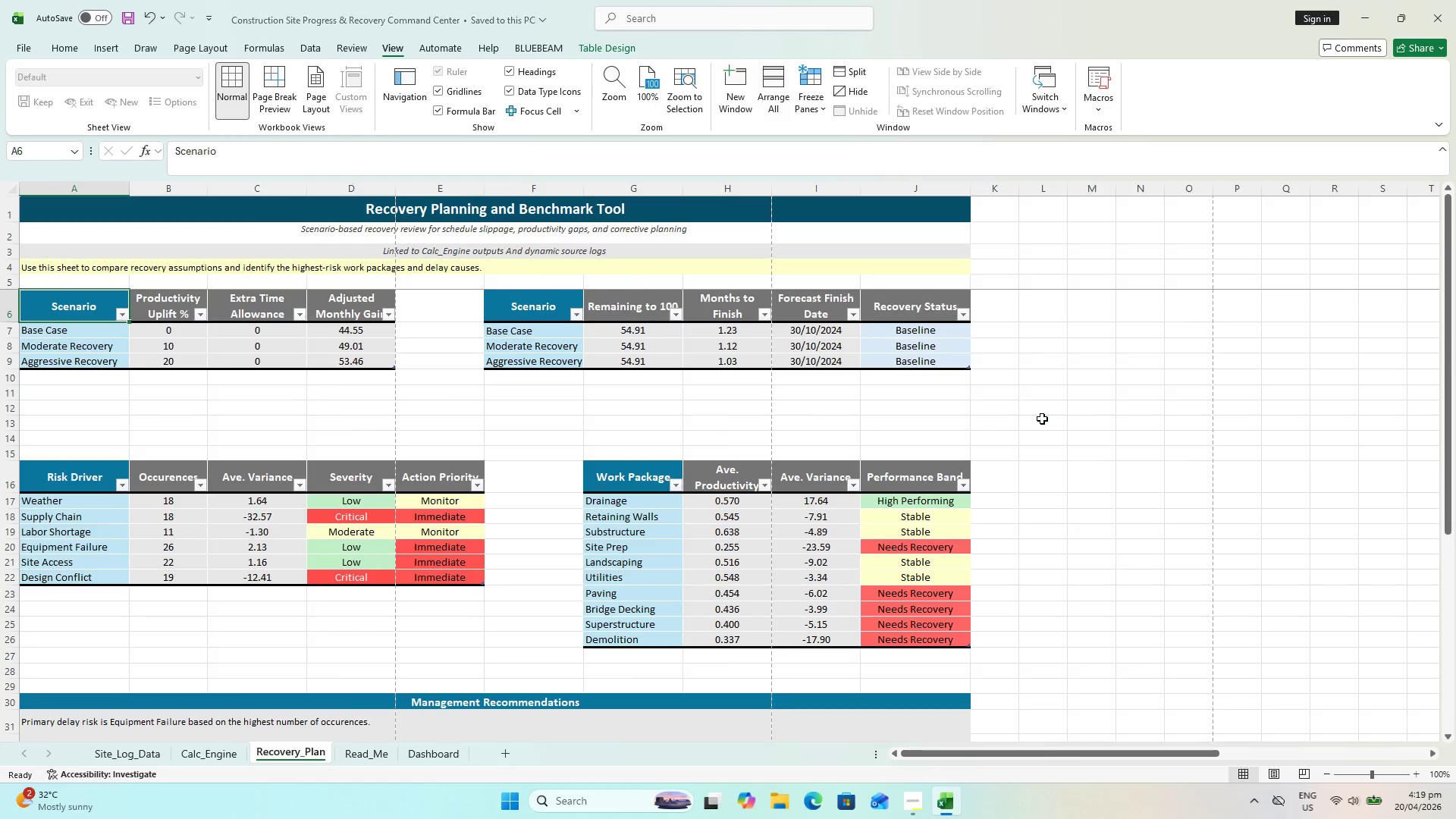 
key(Control+S)
 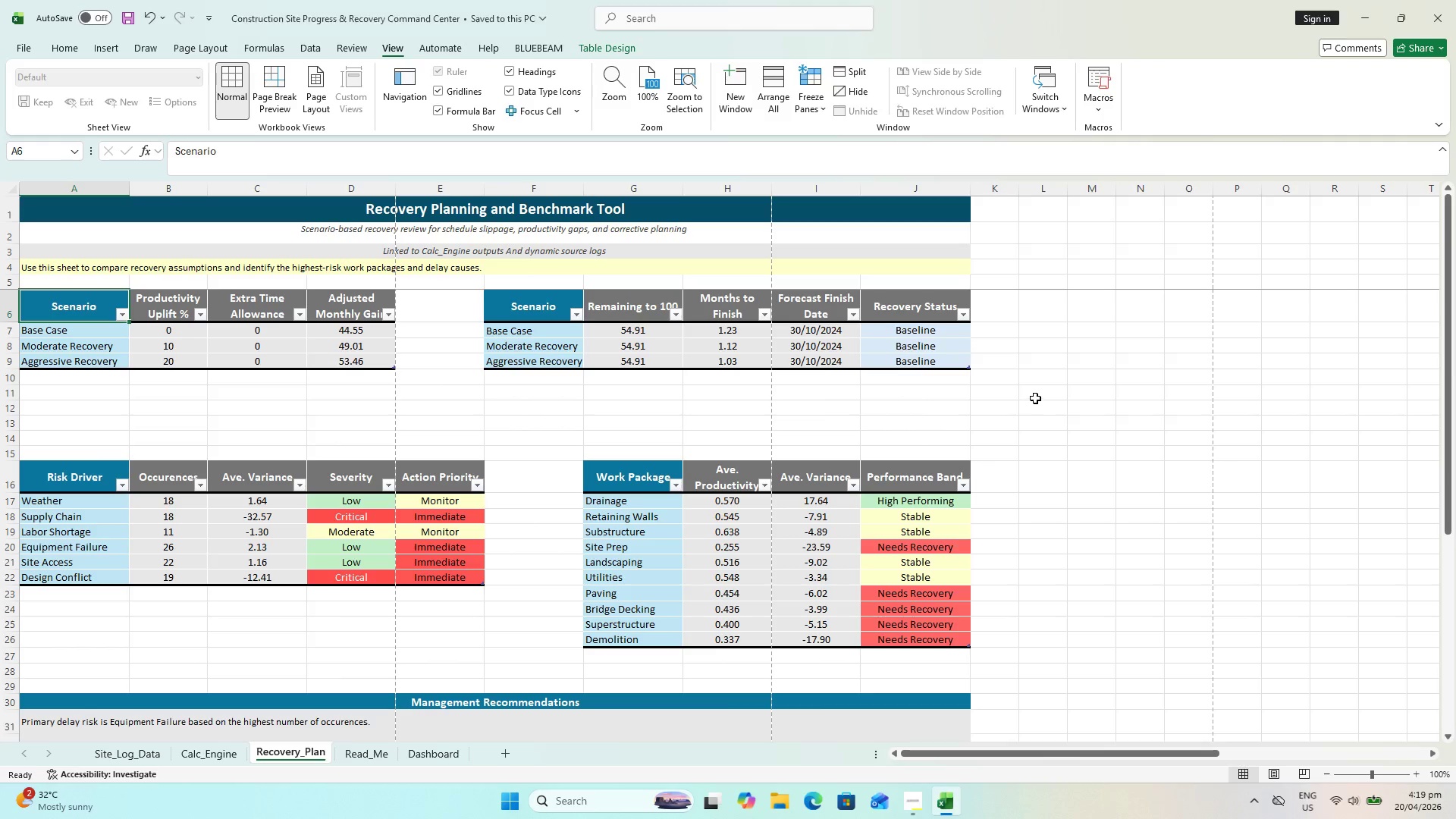 
hold_key(key=ControlLeft, duration=0.42)
 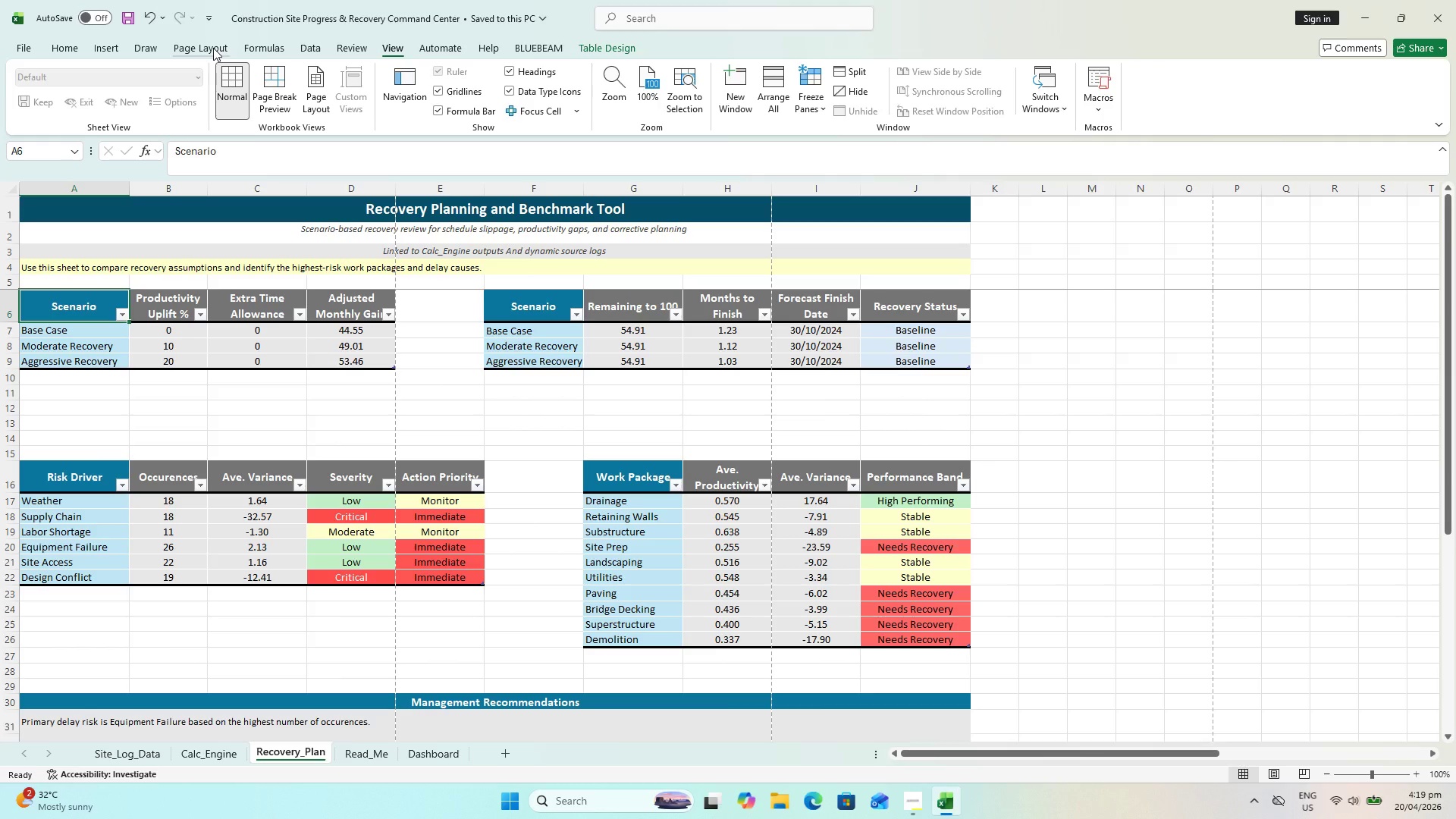 
left_click([213, 48])
 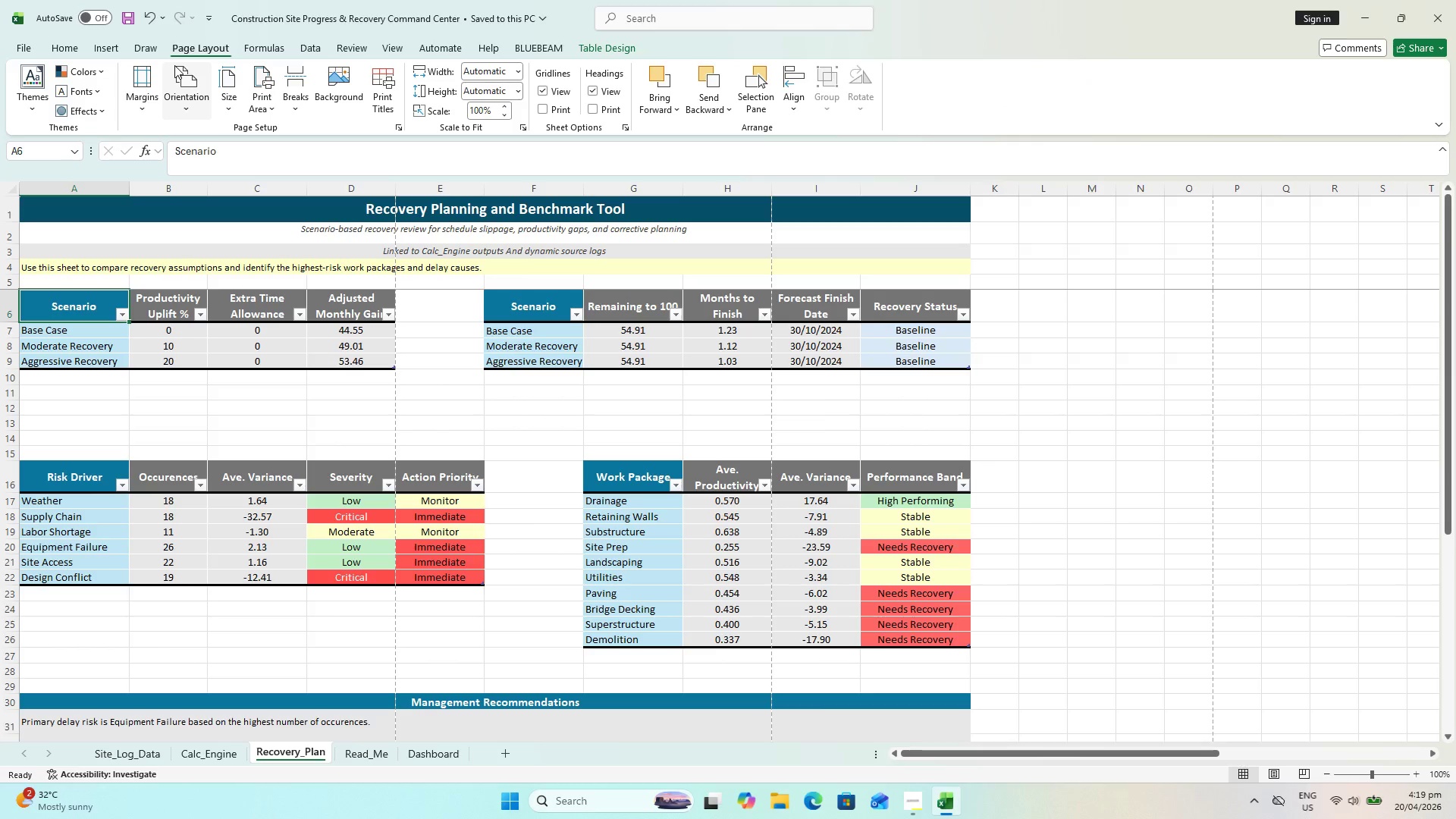 
left_click([184, 86])
 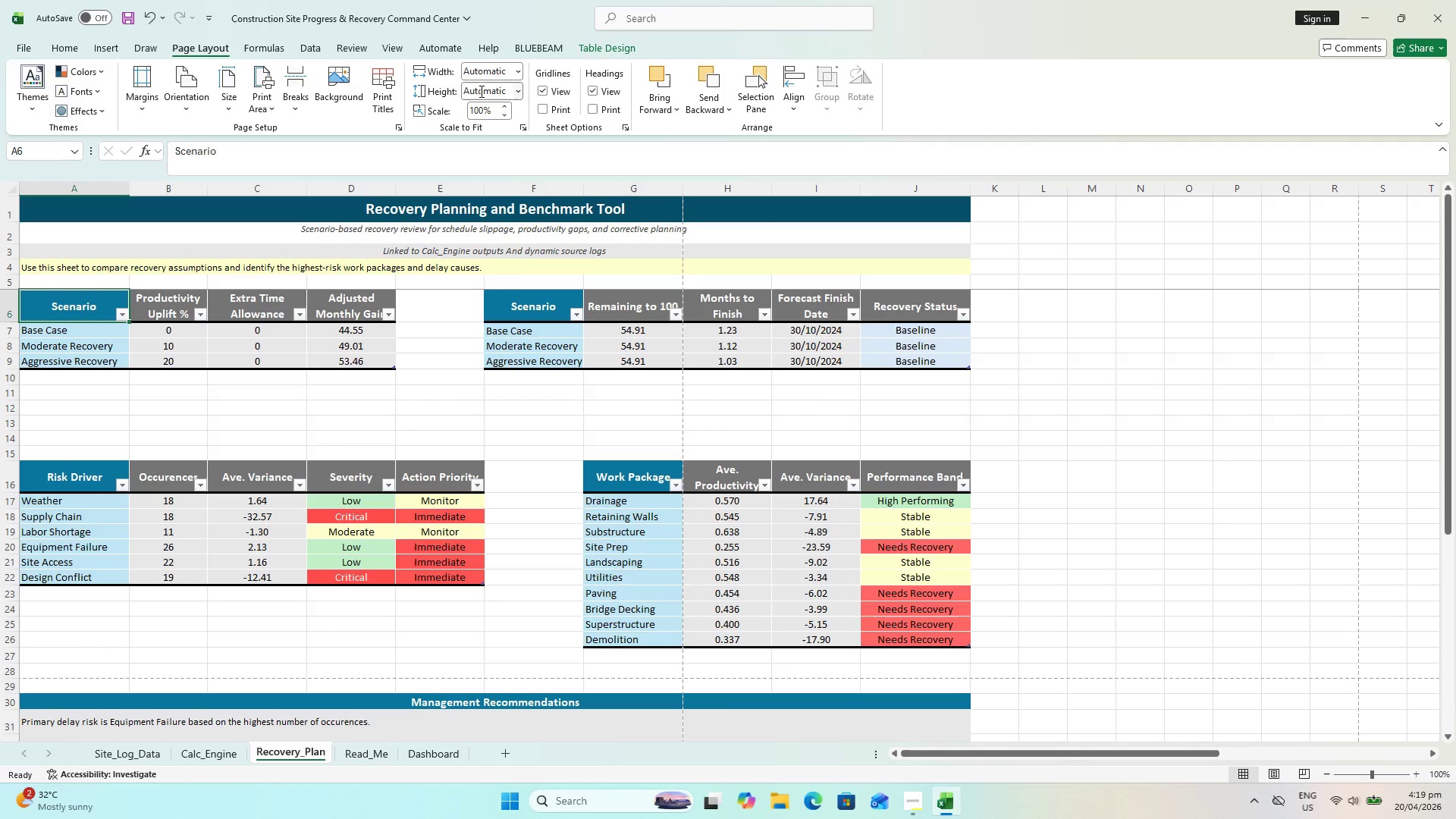 
left_click([506, 111])
 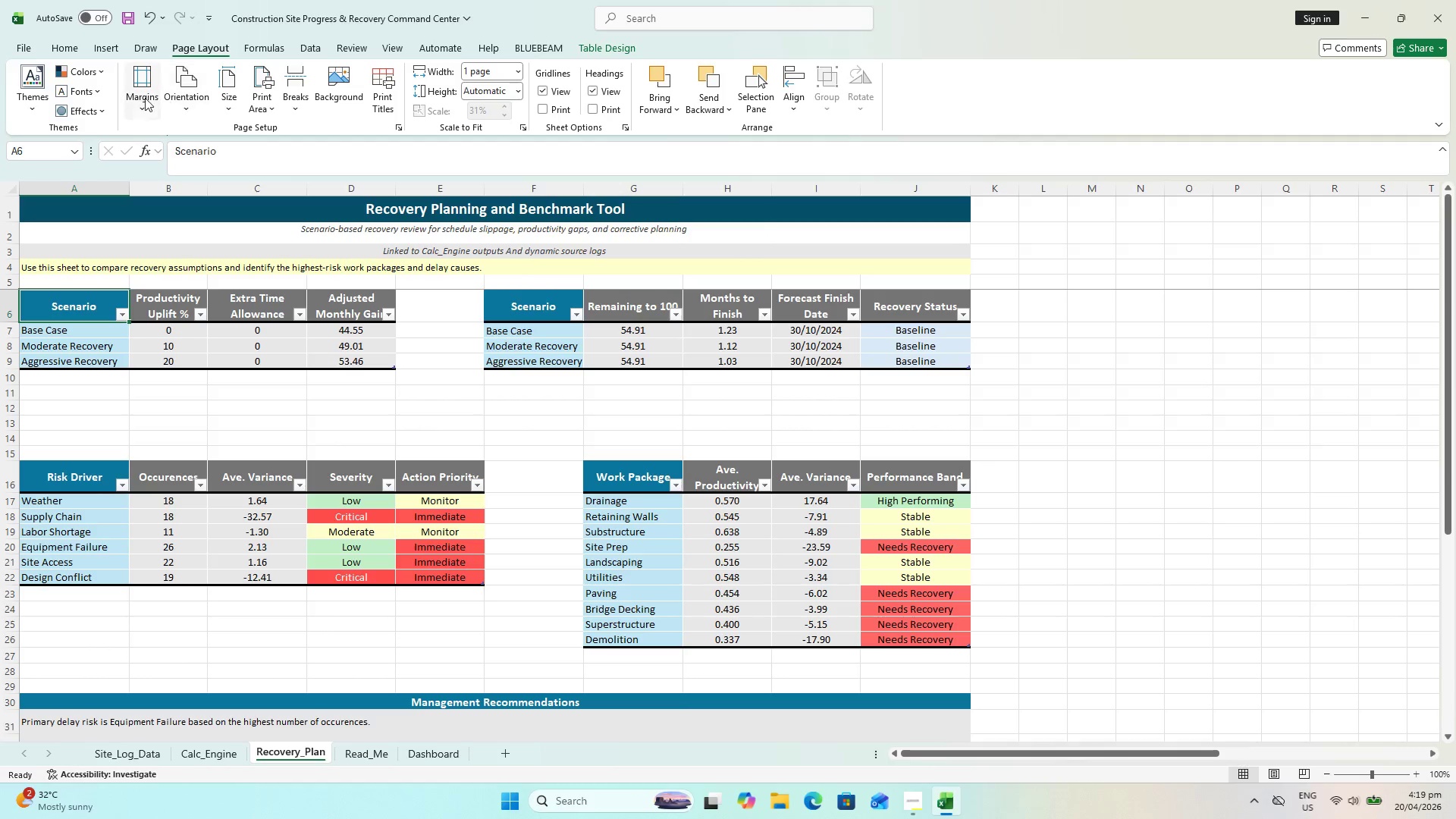 
left_click([143, 98])
 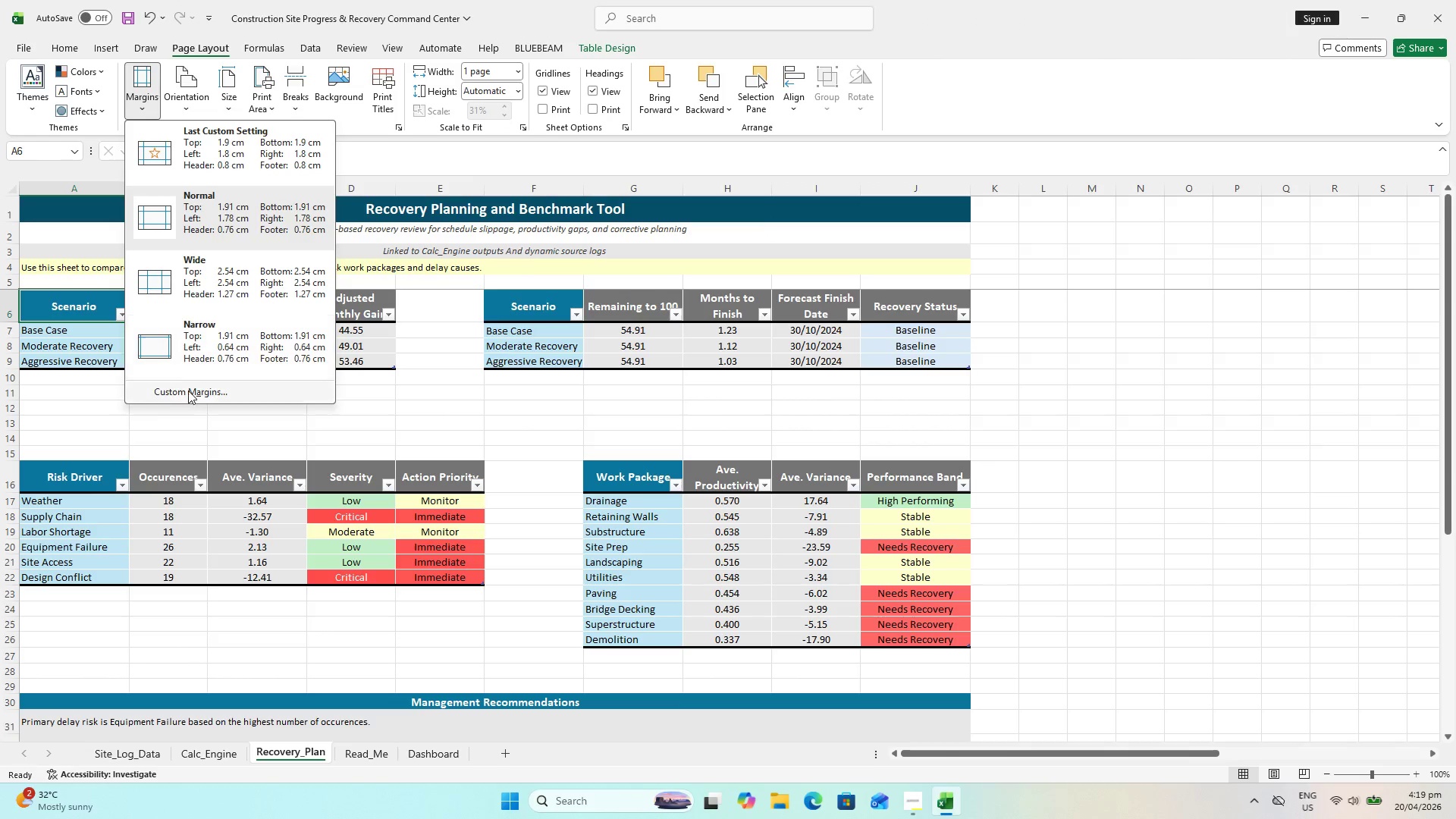 
left_click([188, 391])
 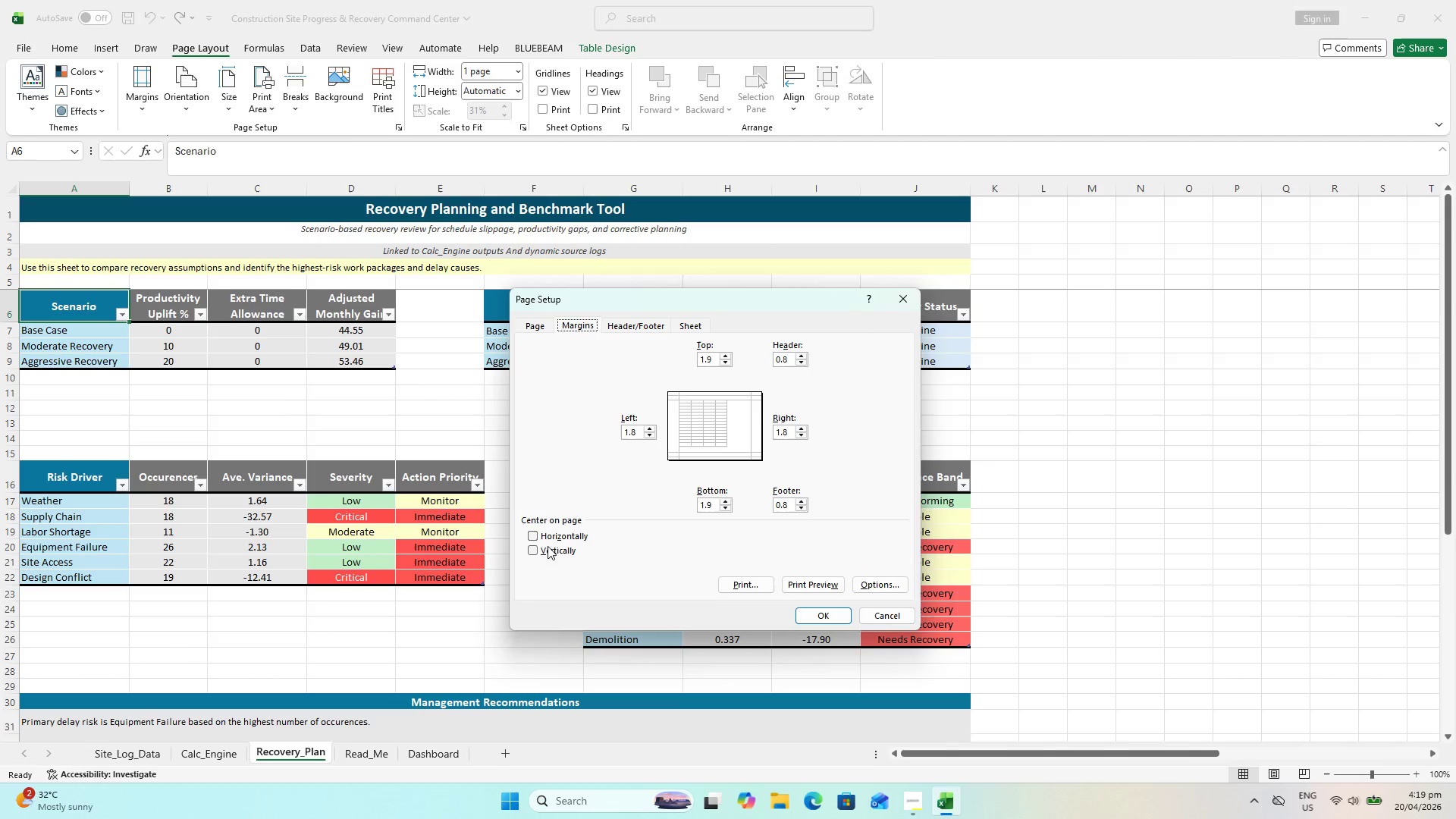 
left_click([537, 538])
 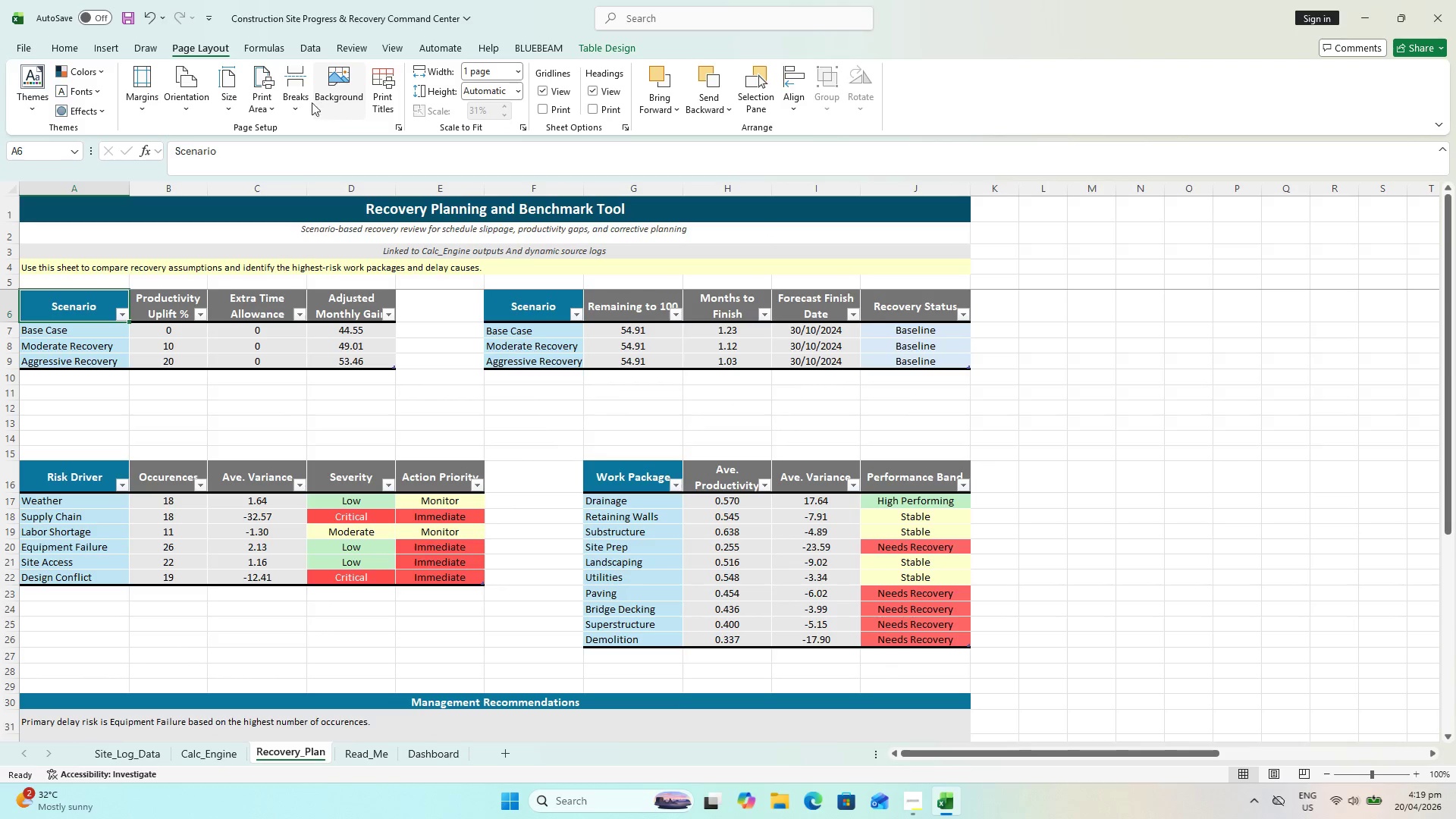 
scroll: coordinate [284, 187], scroll_direction: up, amount: 3.0
 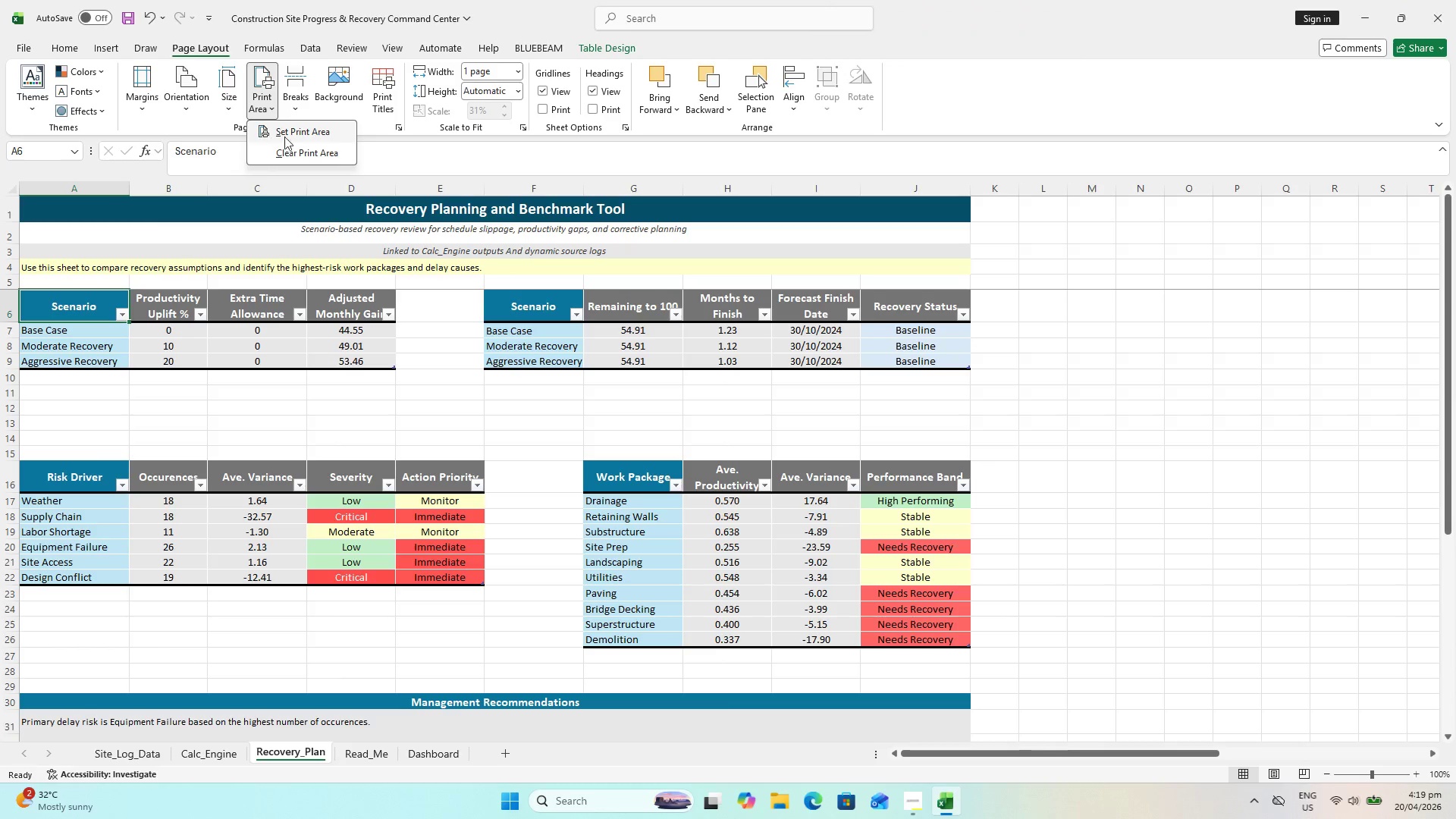 
scroll: coordinate [730, 458], scroll_direction: down, amount: 11.0
 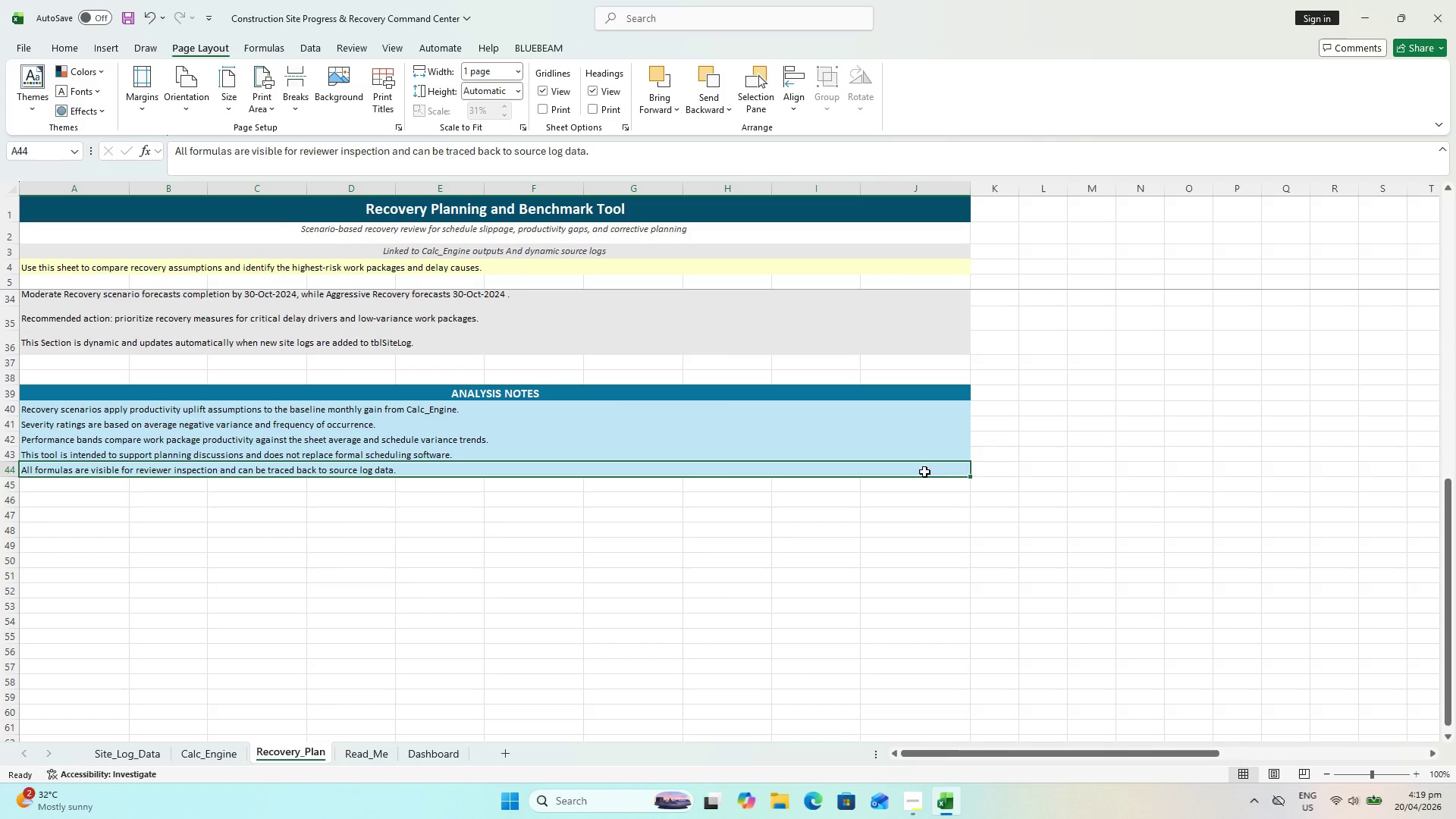 
hold_key(key=ShiftLeft, duration=0.36)
 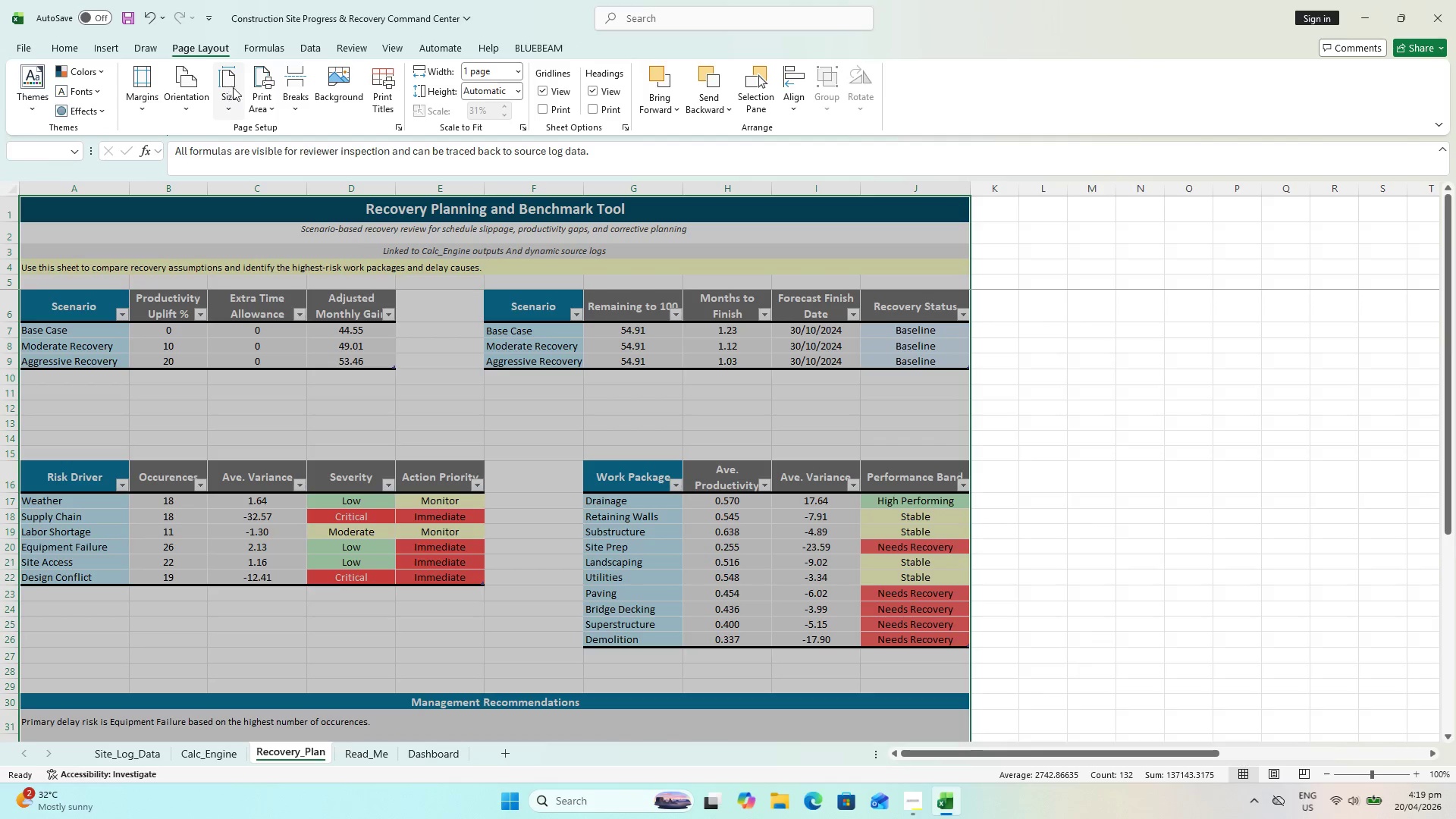 
scroll: coordinate [133, 287], scroll_direction: up, amount: 20.0
 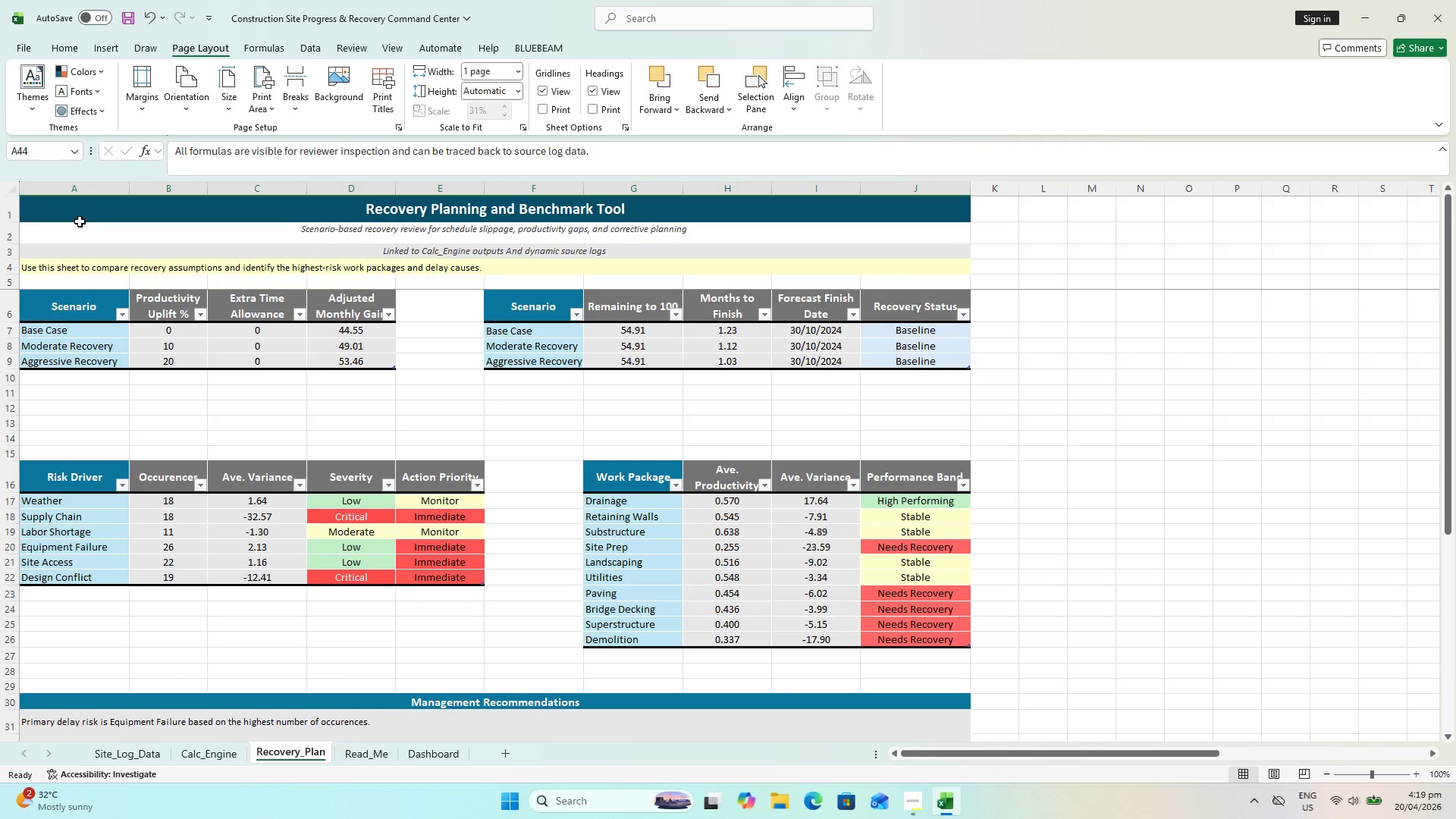 
left_click([49, 214])
 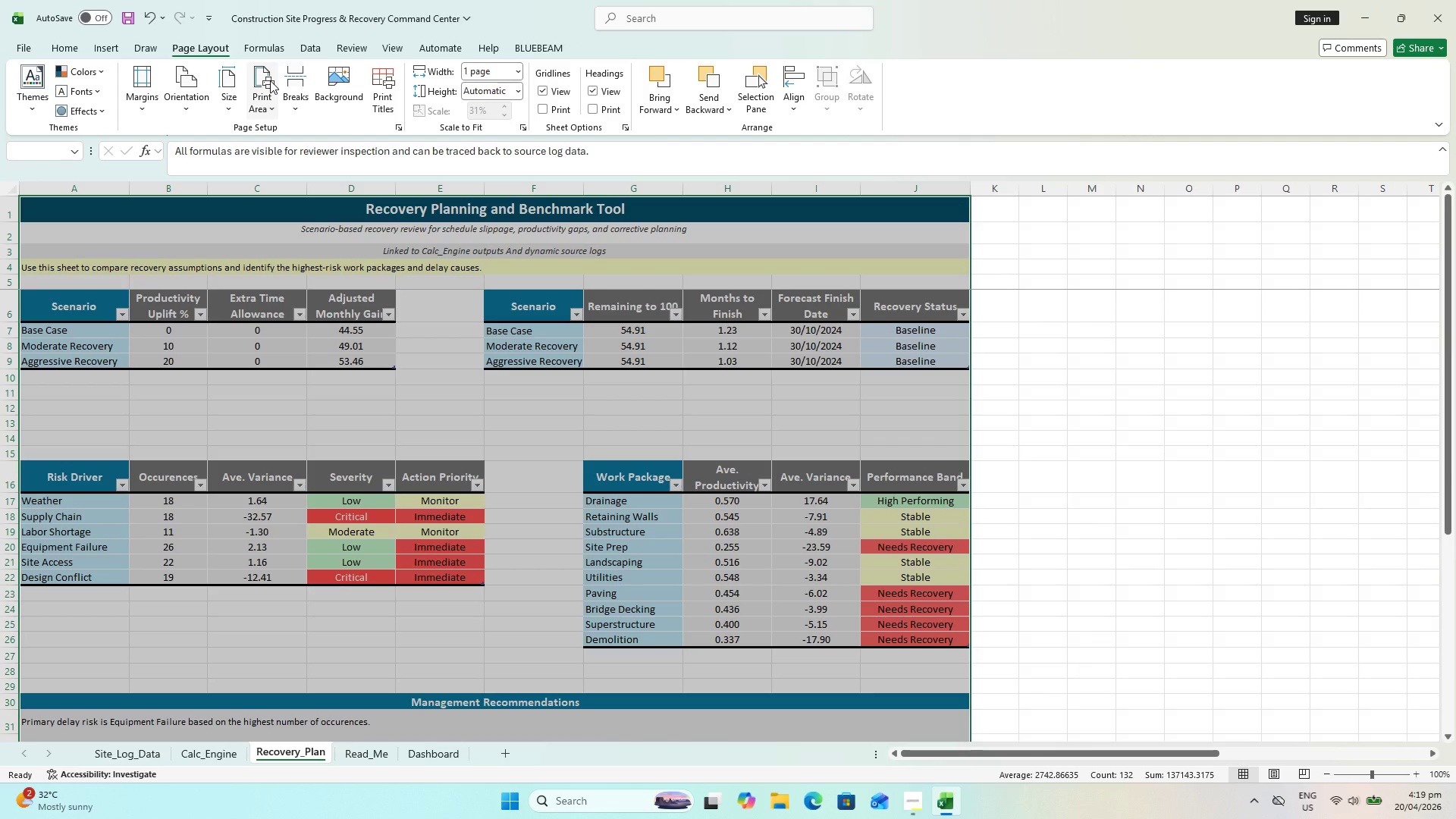 
left_click([270, 80])
 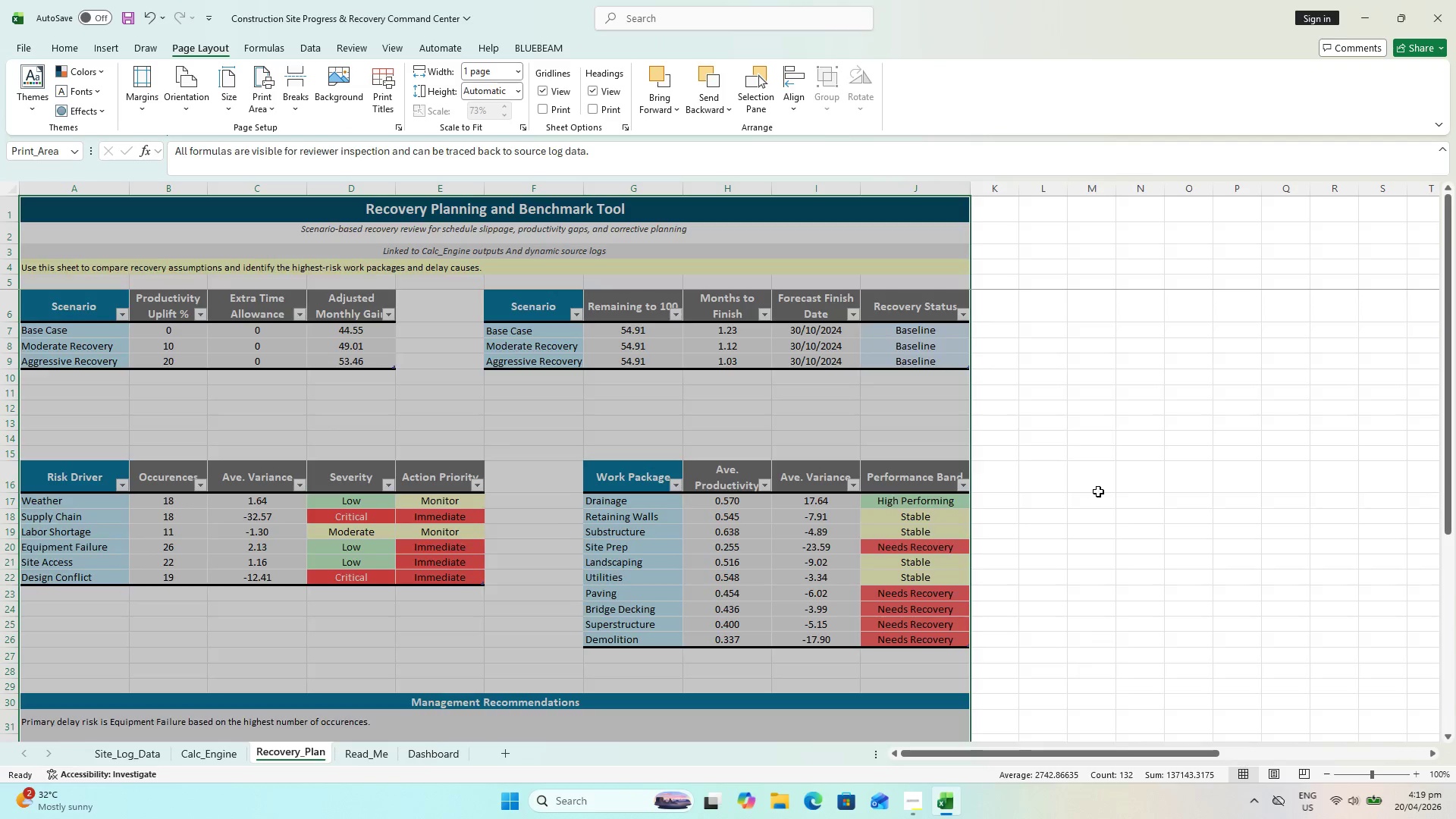 
key(Control+P)
 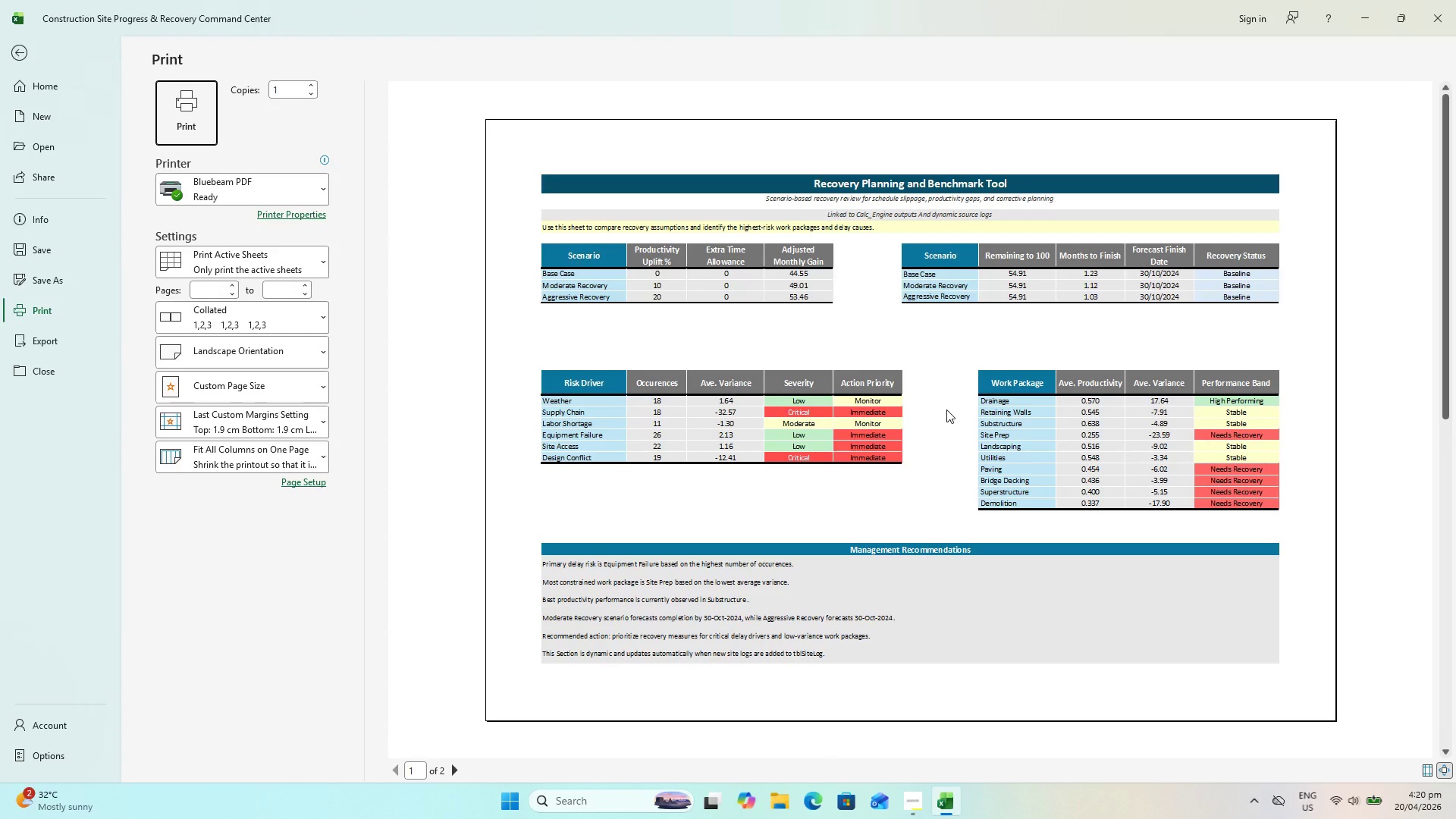 
scroll: coordinate [946, 410], scroll_direction: down, amount: 1.0
 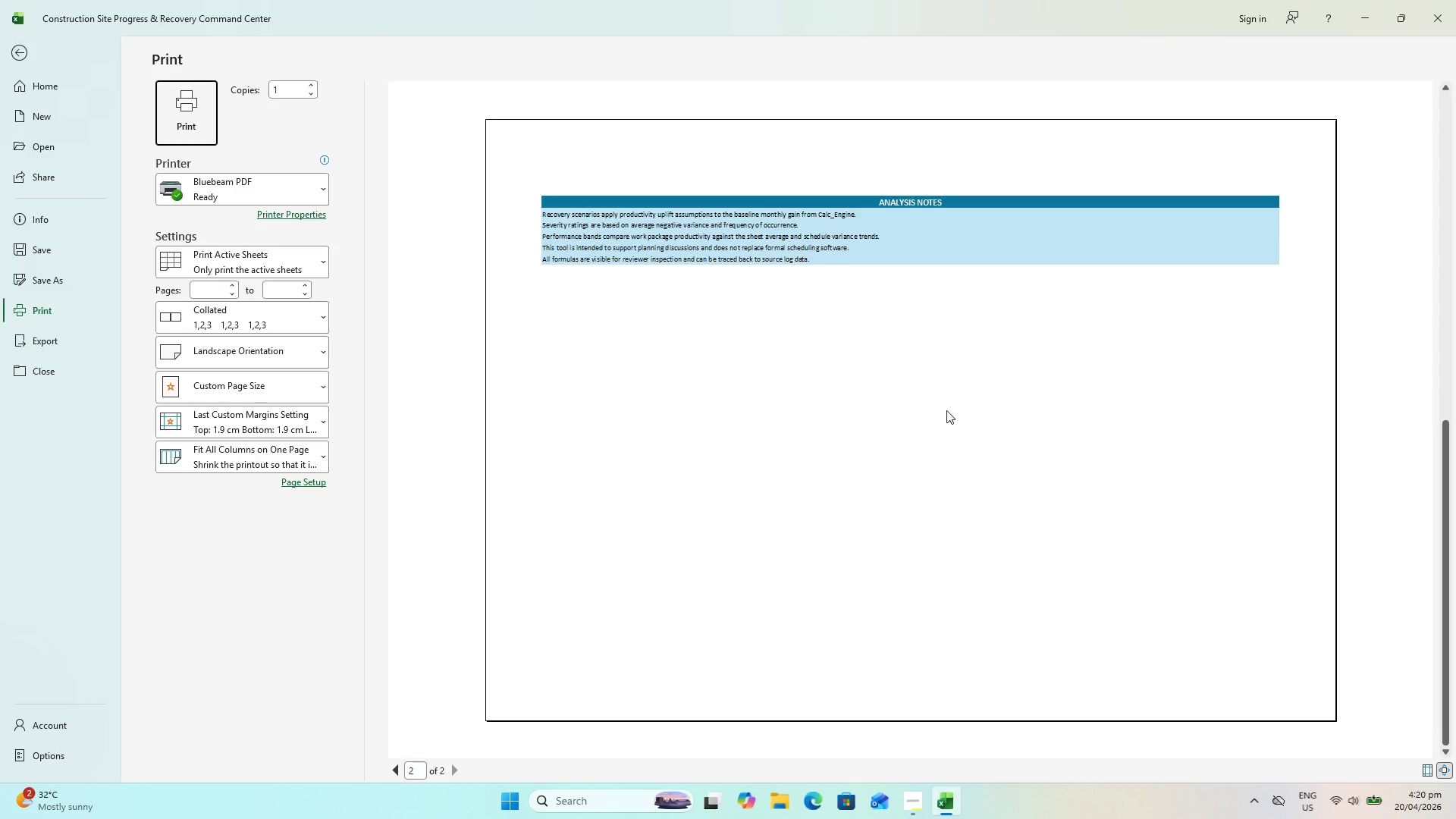 
scroll: coordinate [946, 410], scroll_direction: up, amount: 2.0
 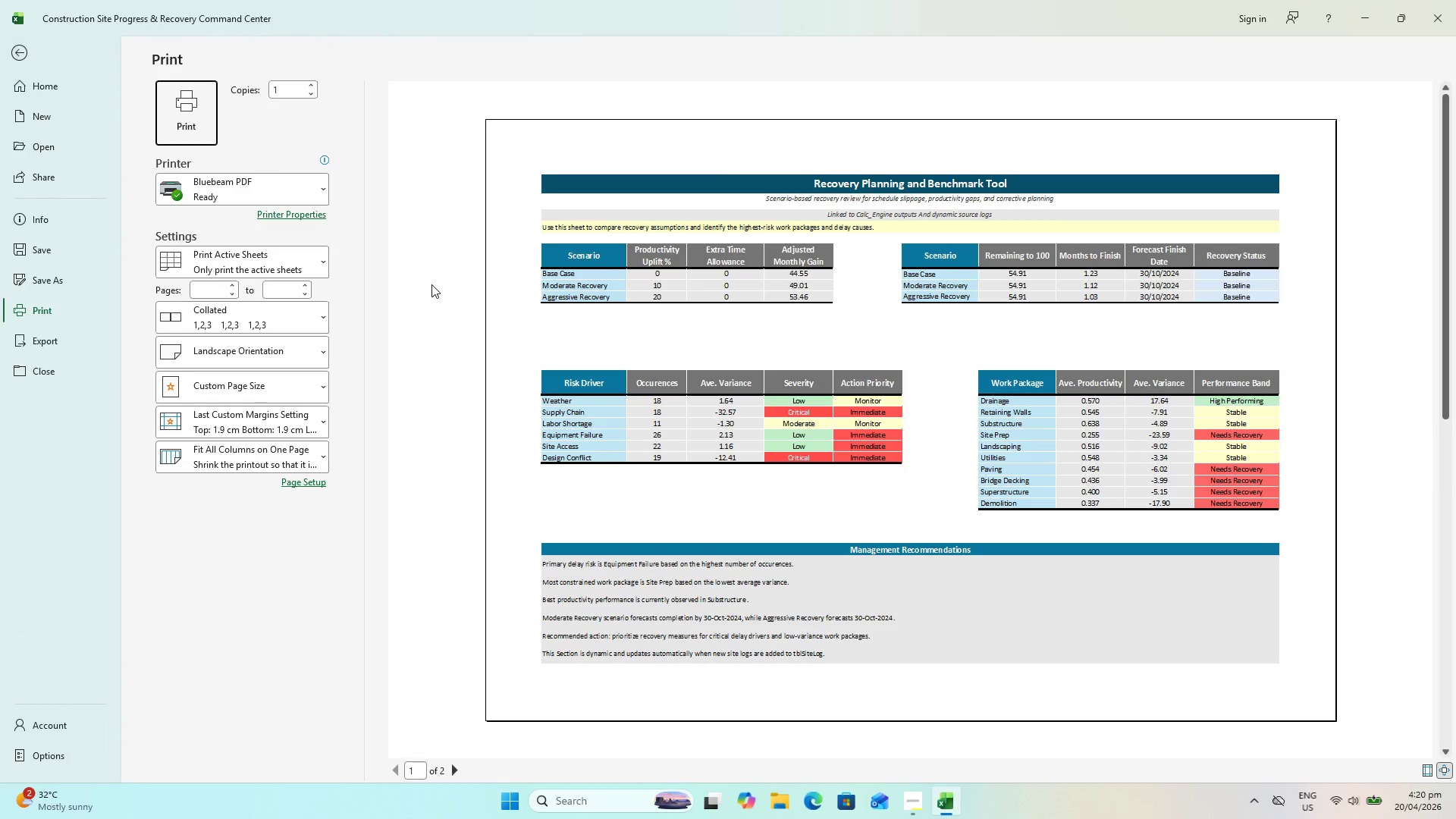 
key(Escape)
 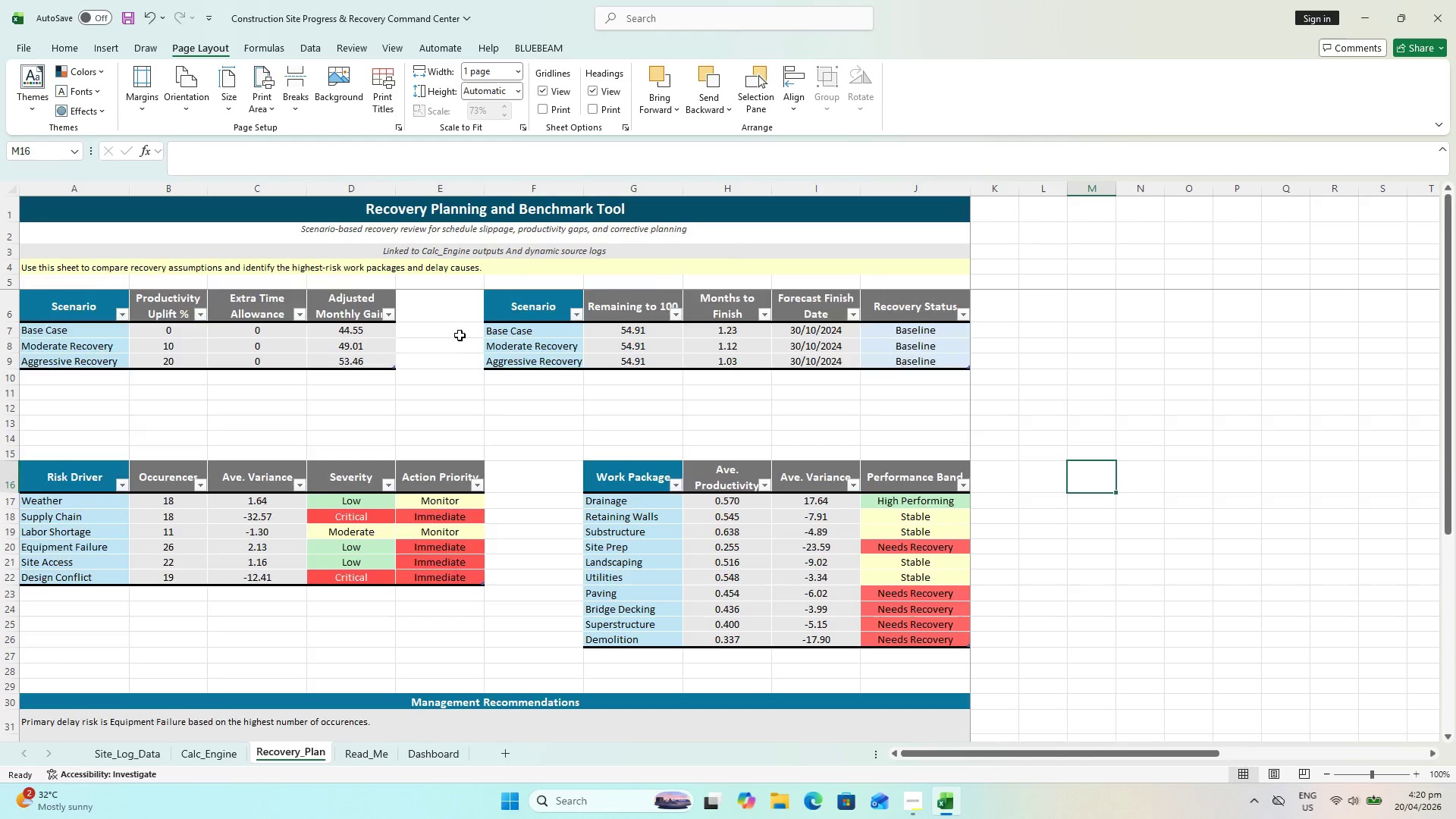 
scroll: coordinate [471, 348], scroll_direction: down, amount: 6.0
 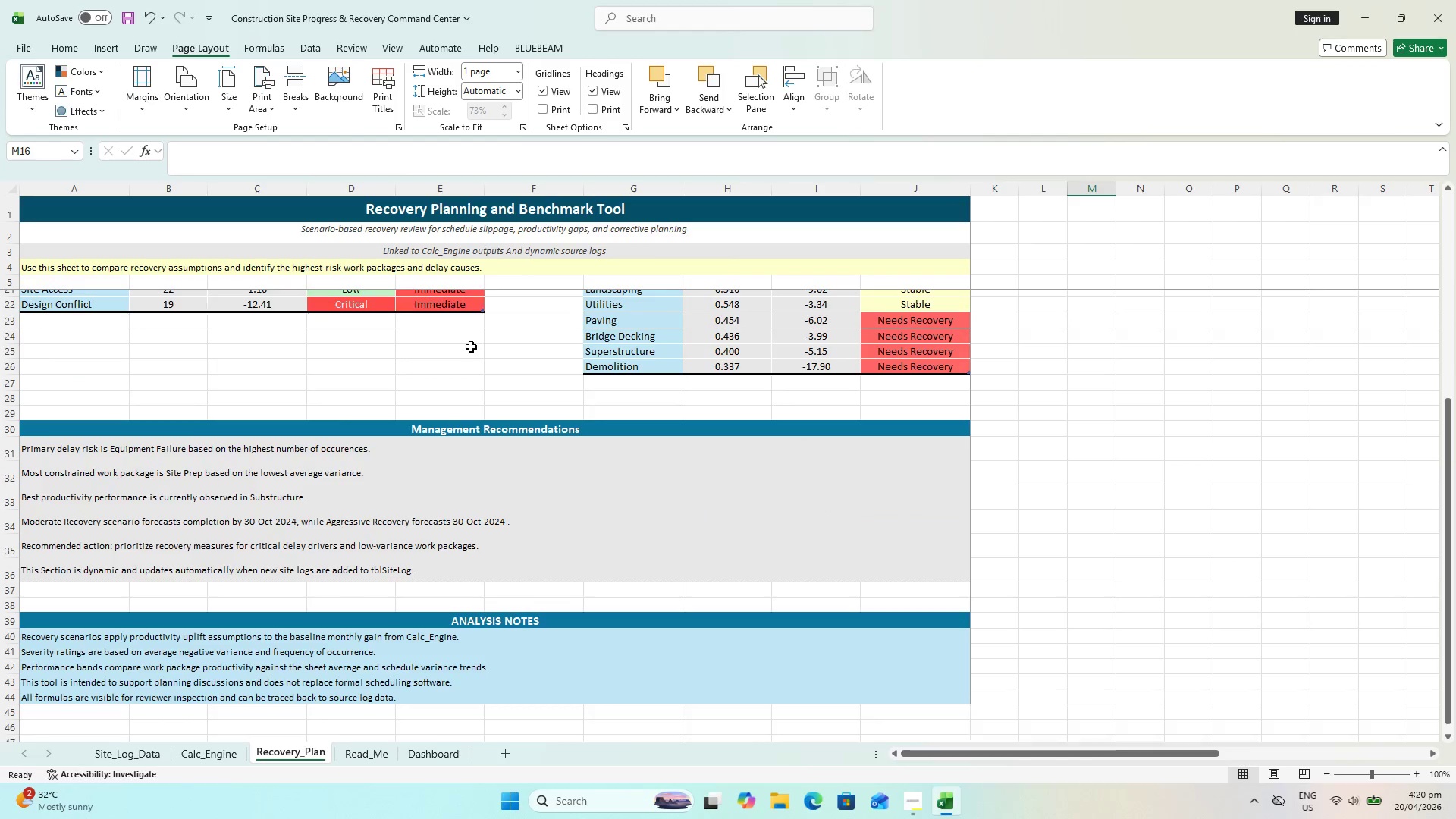 
scroll: coordinate [471, 347], scroll_direction: up, amount: 6.0
 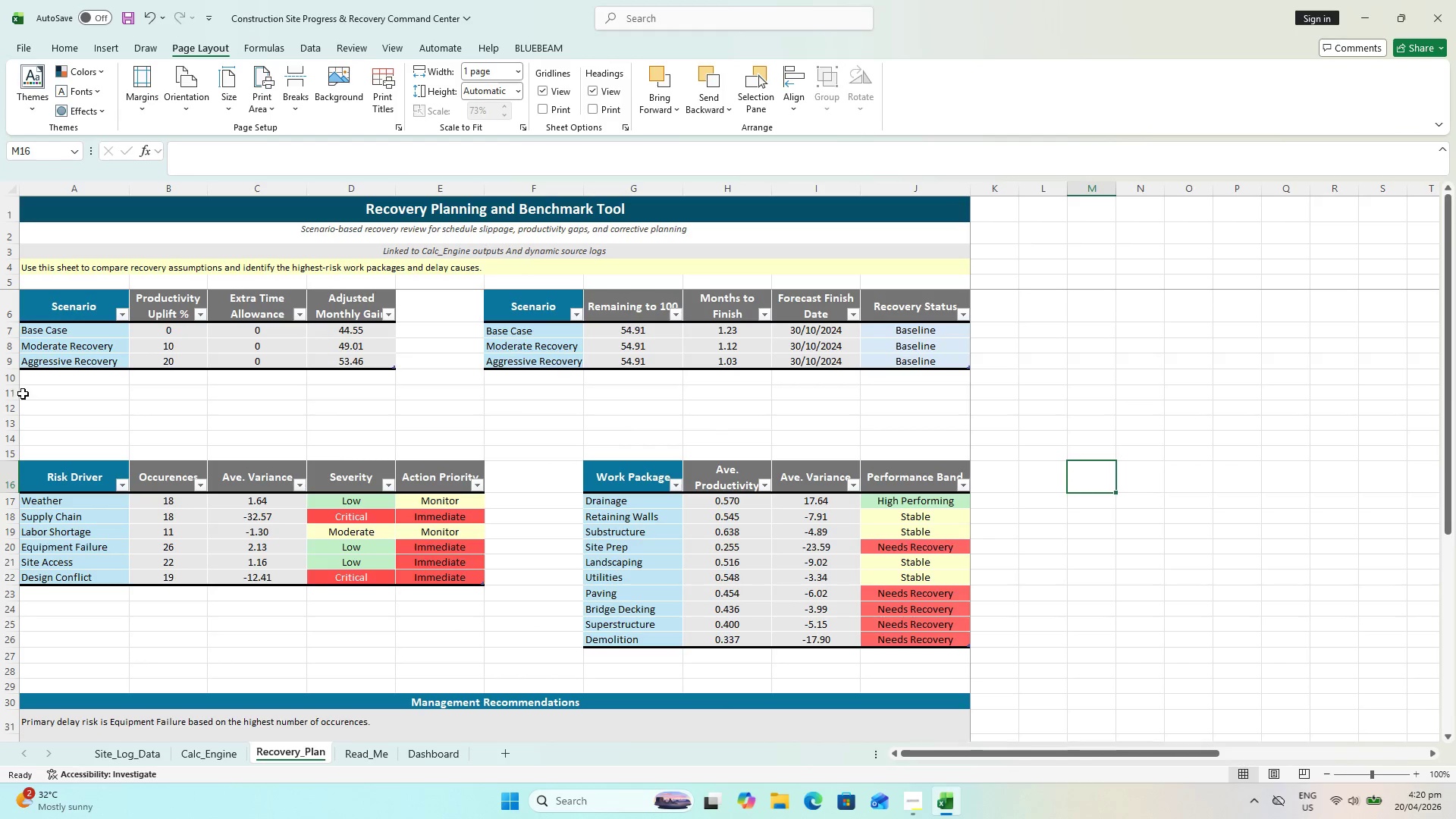 
left_click_drag(start_coordinate=[11, 397], to_coordinate=[9, 424])
 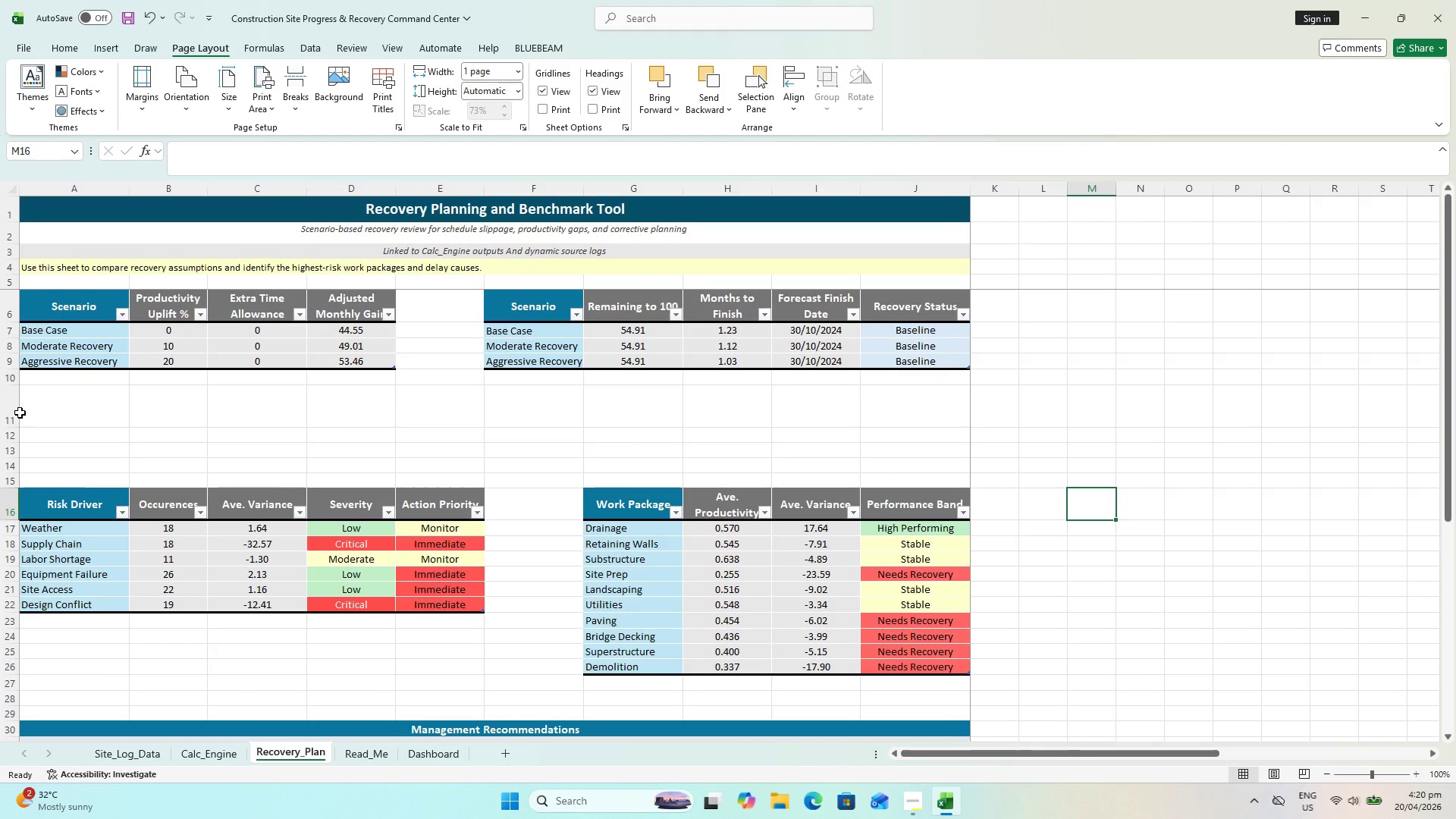 
key(Control+Z)
 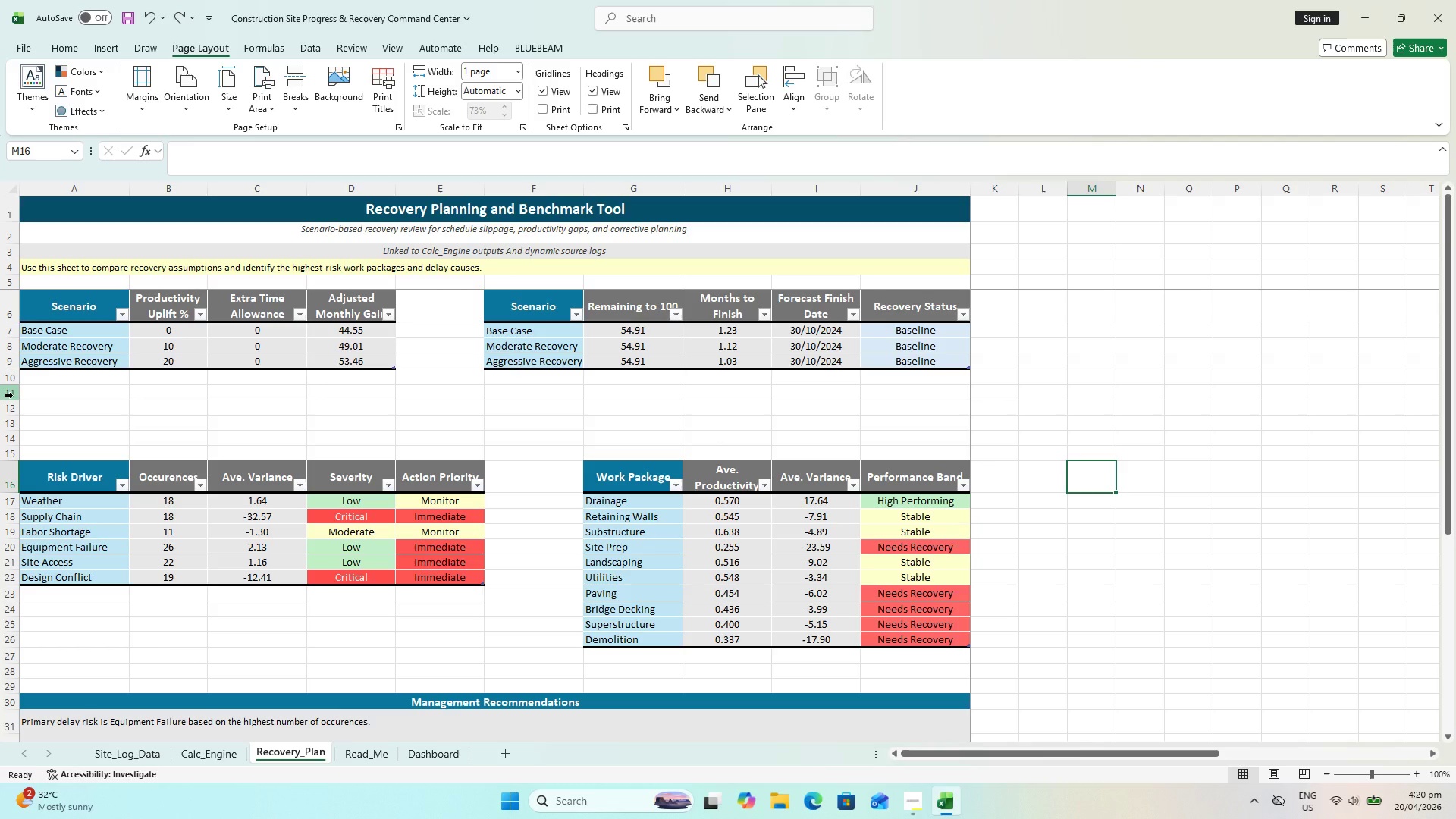 
left_click_drag(start_coordinate=[16, 407], to_coordinate=[22, 435])
 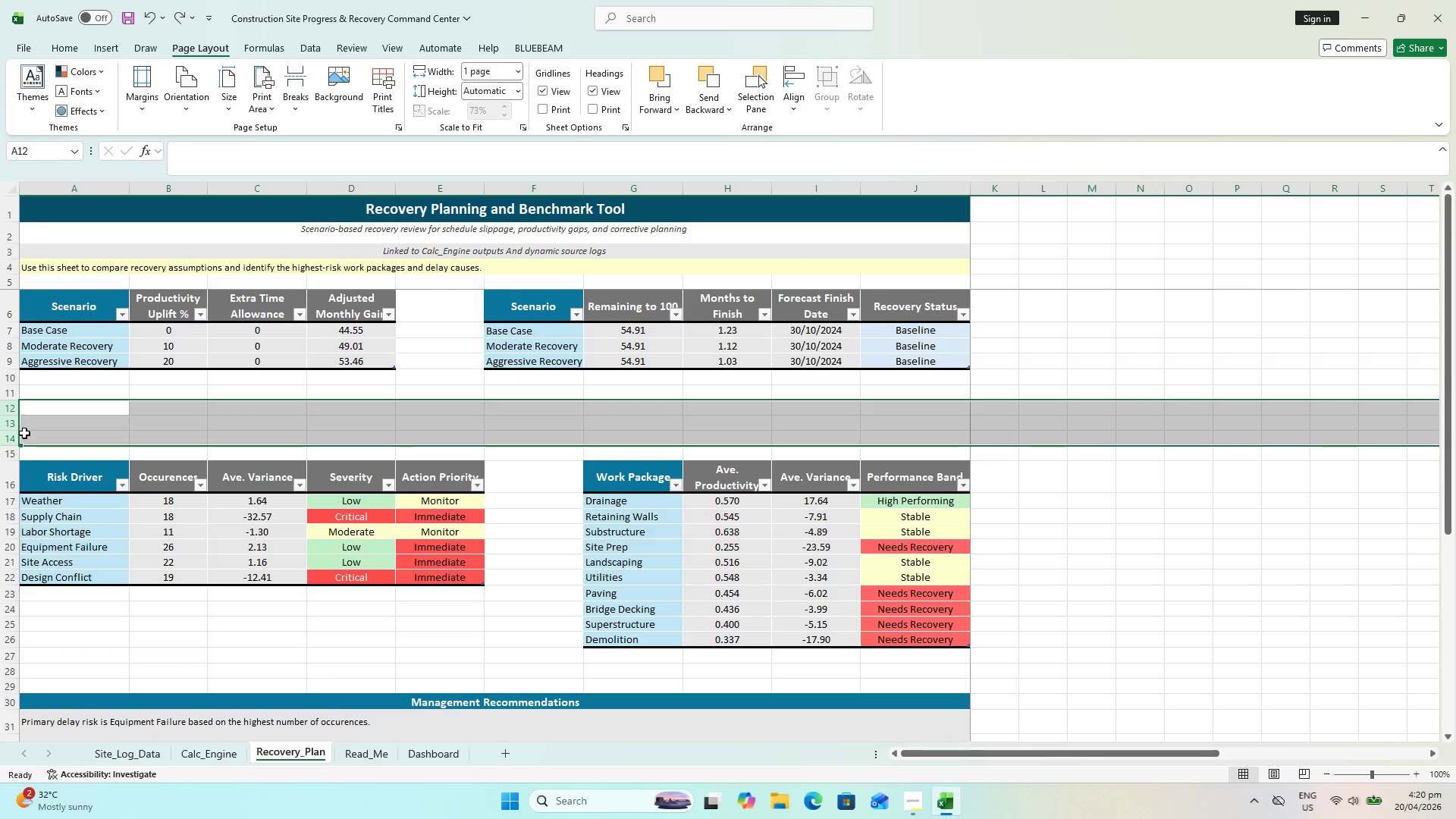 
key(Control+Minus)
 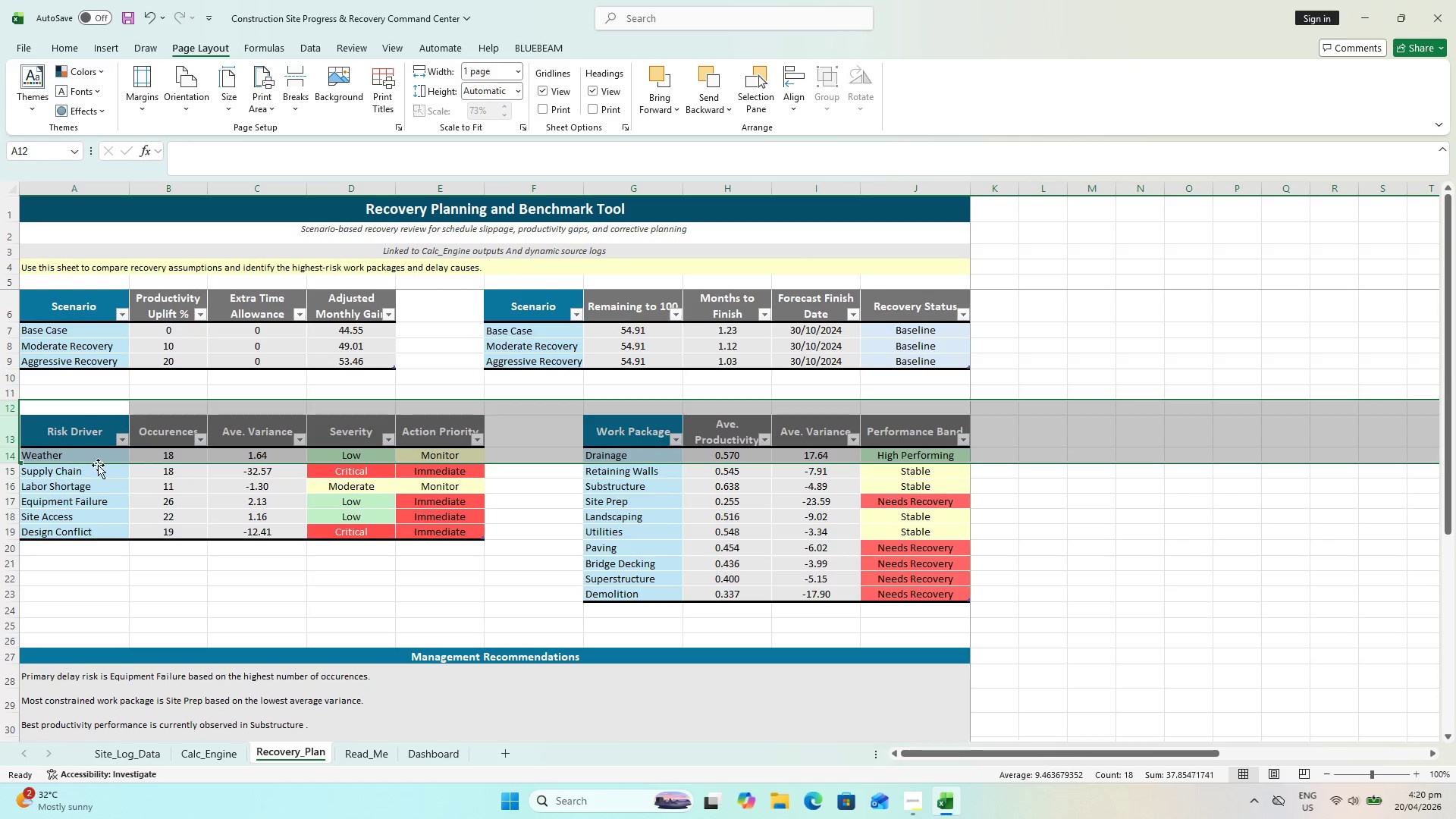 
scroll: coordinate [782, 562], scroll_direction: down, amount: 4.0
 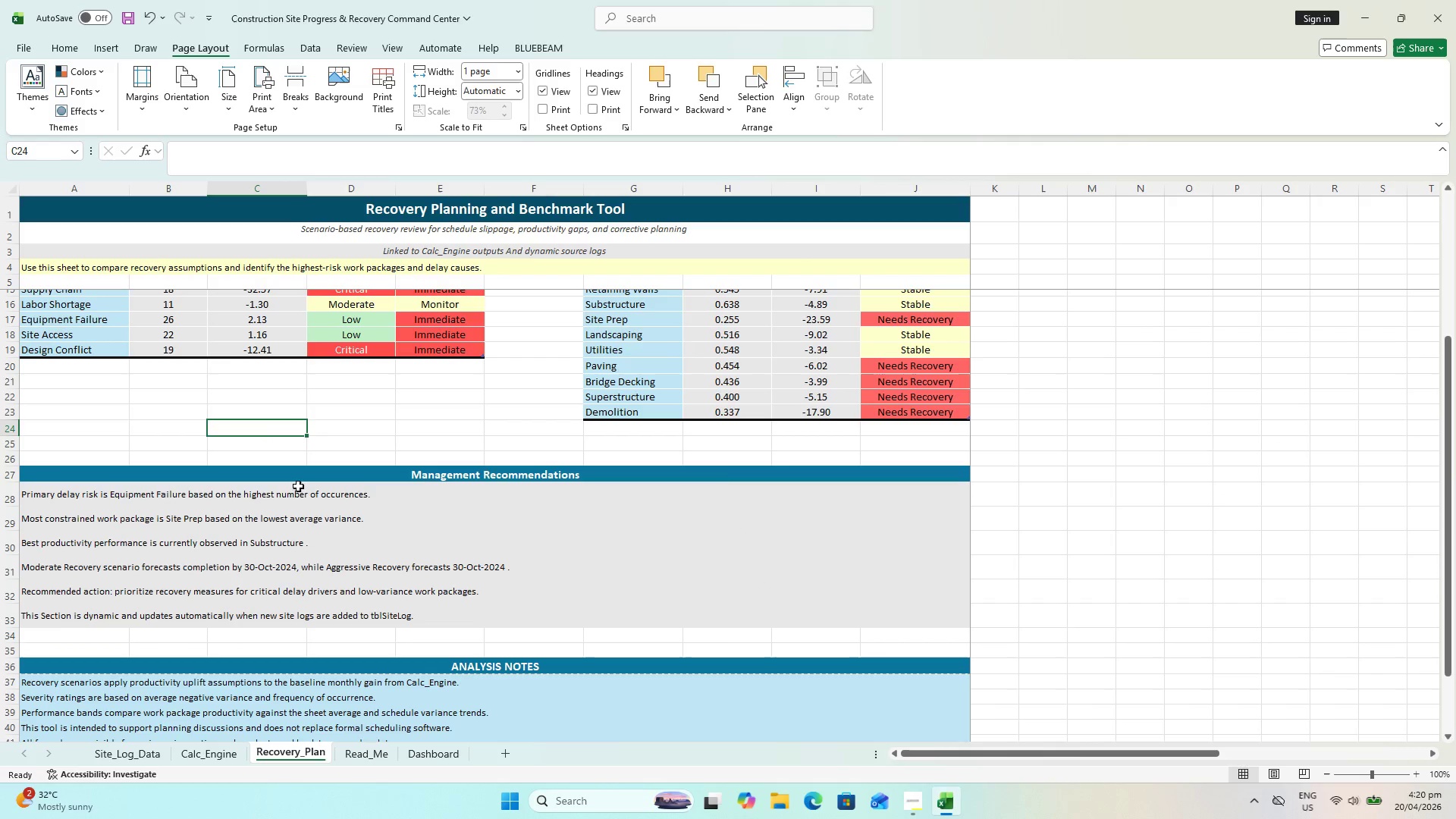 
left_click([1194, 585])
 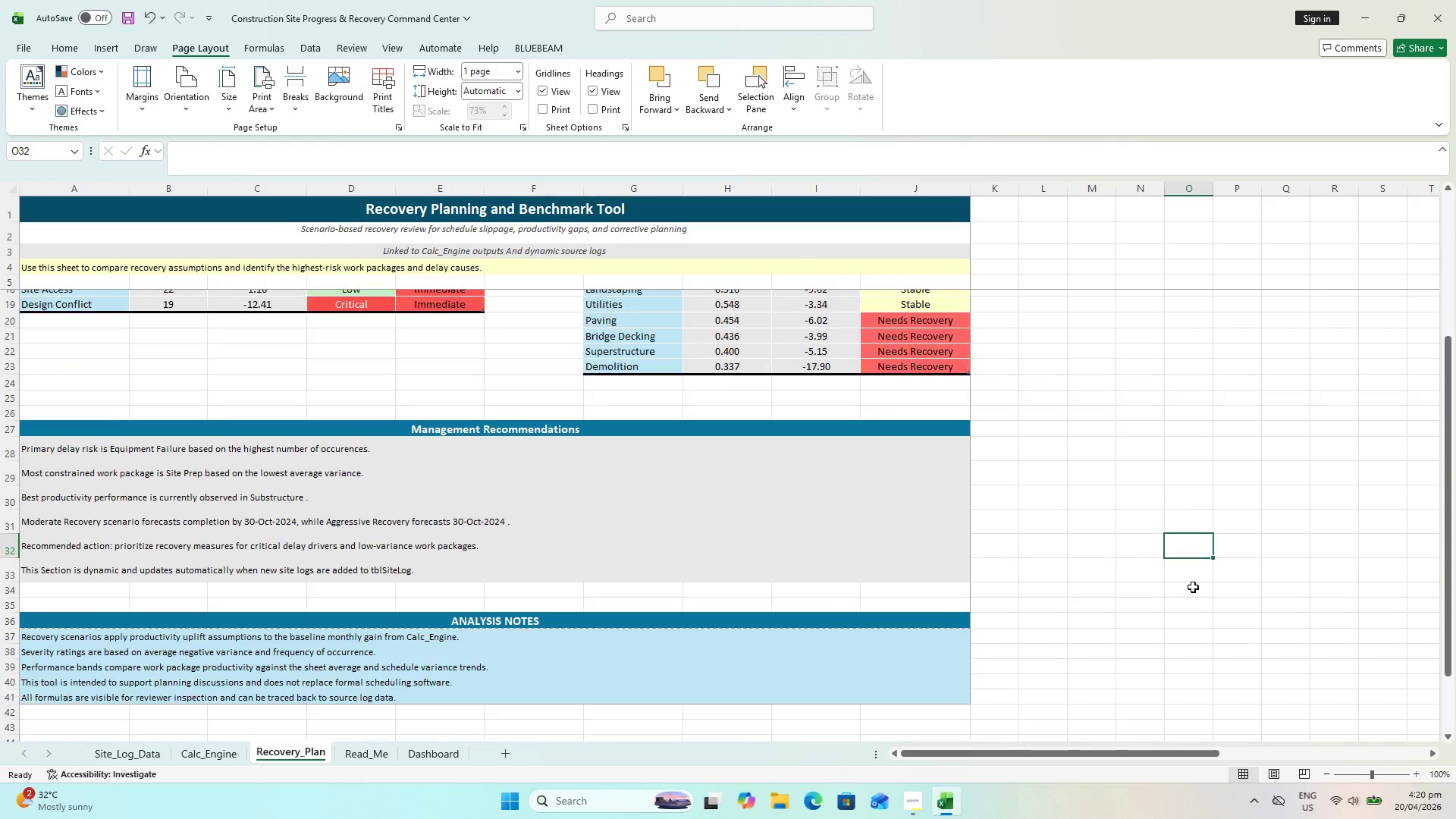 
scroll: coordinate [1193, 587], scroll_direction: down, amount: 3.0
 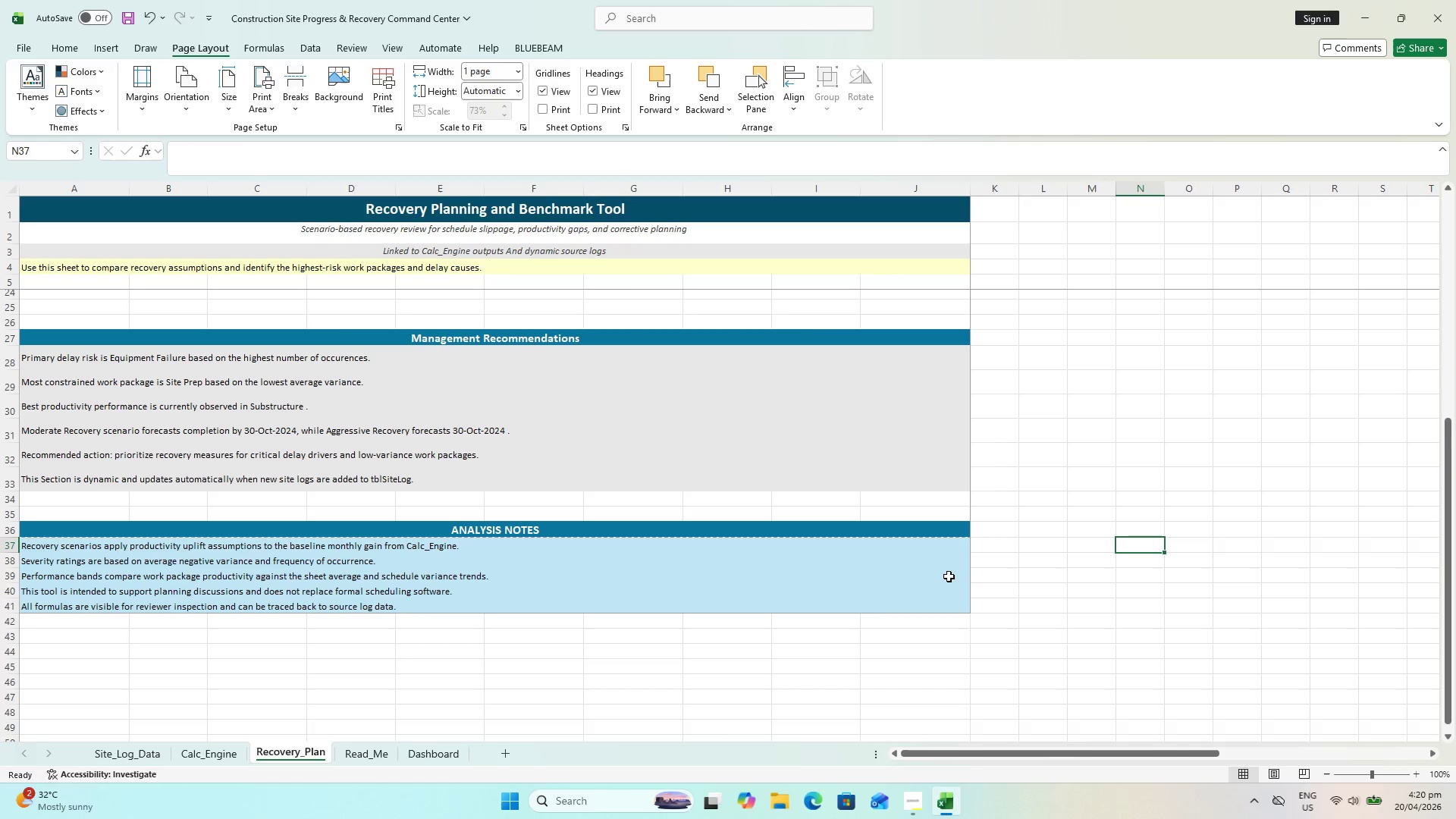 
scroll: coordinate [925, 573], scroll_direction: up, amount: 3.0
 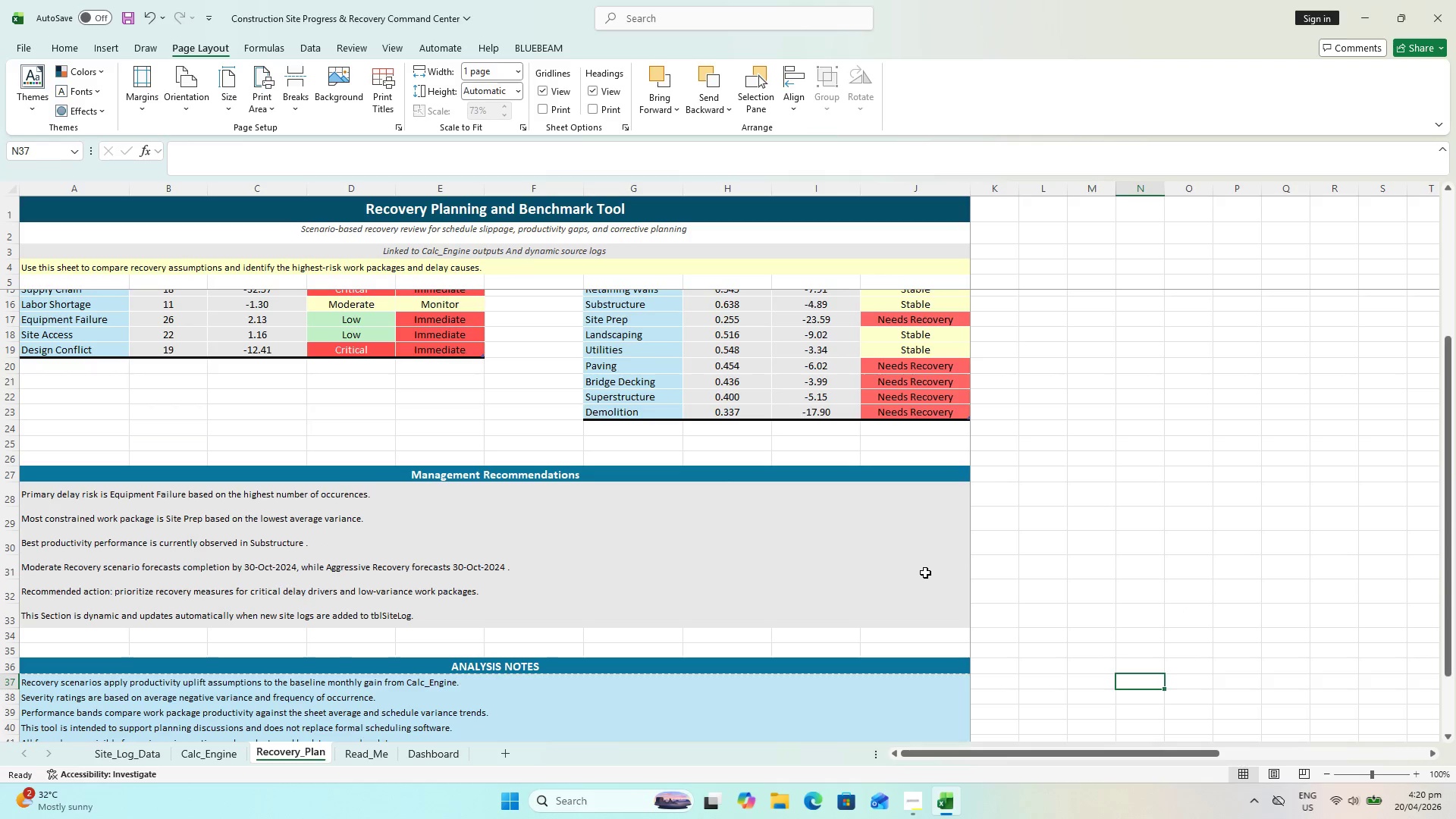 
key(Control+P)
 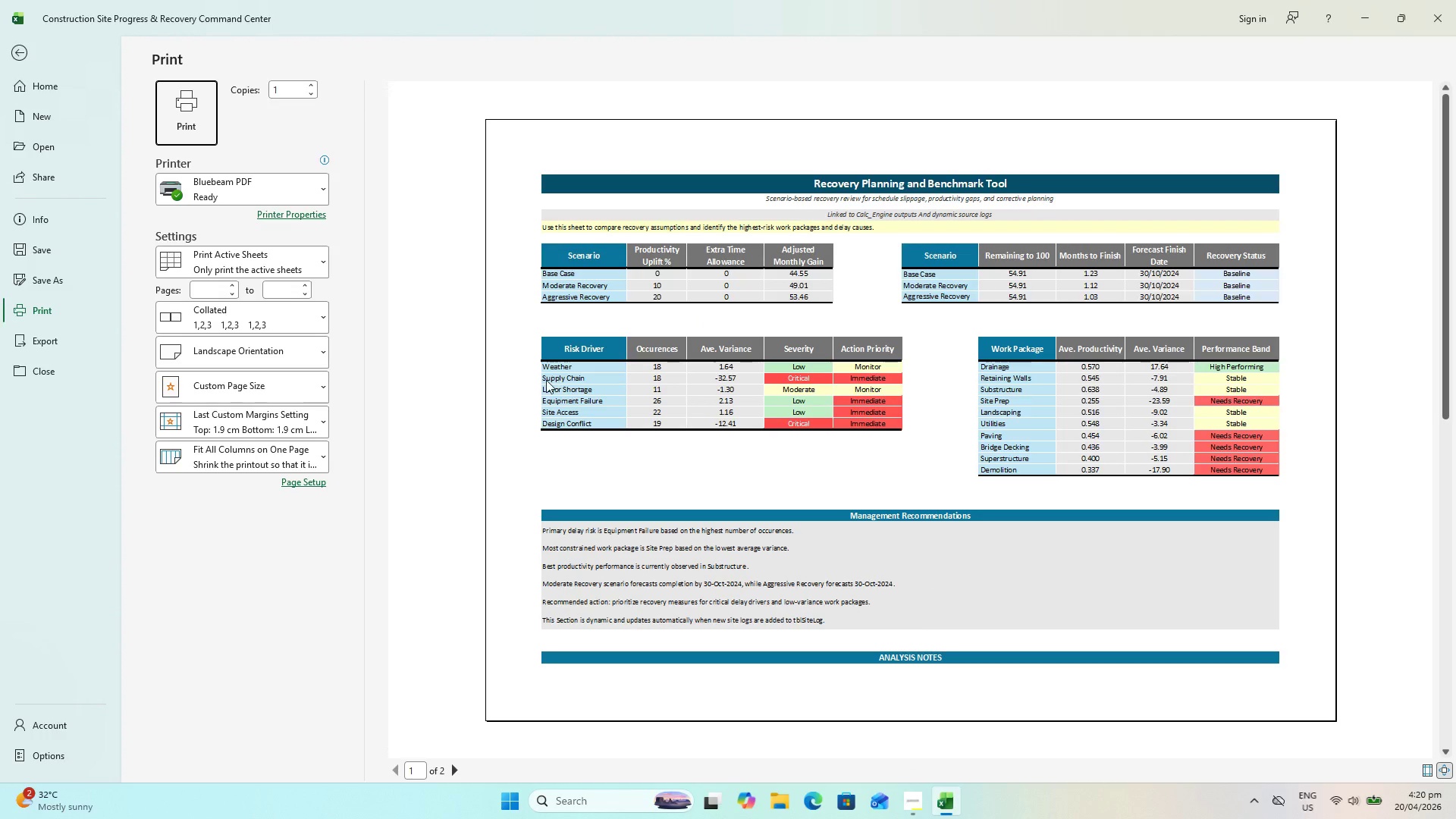 
wait(6.25)
 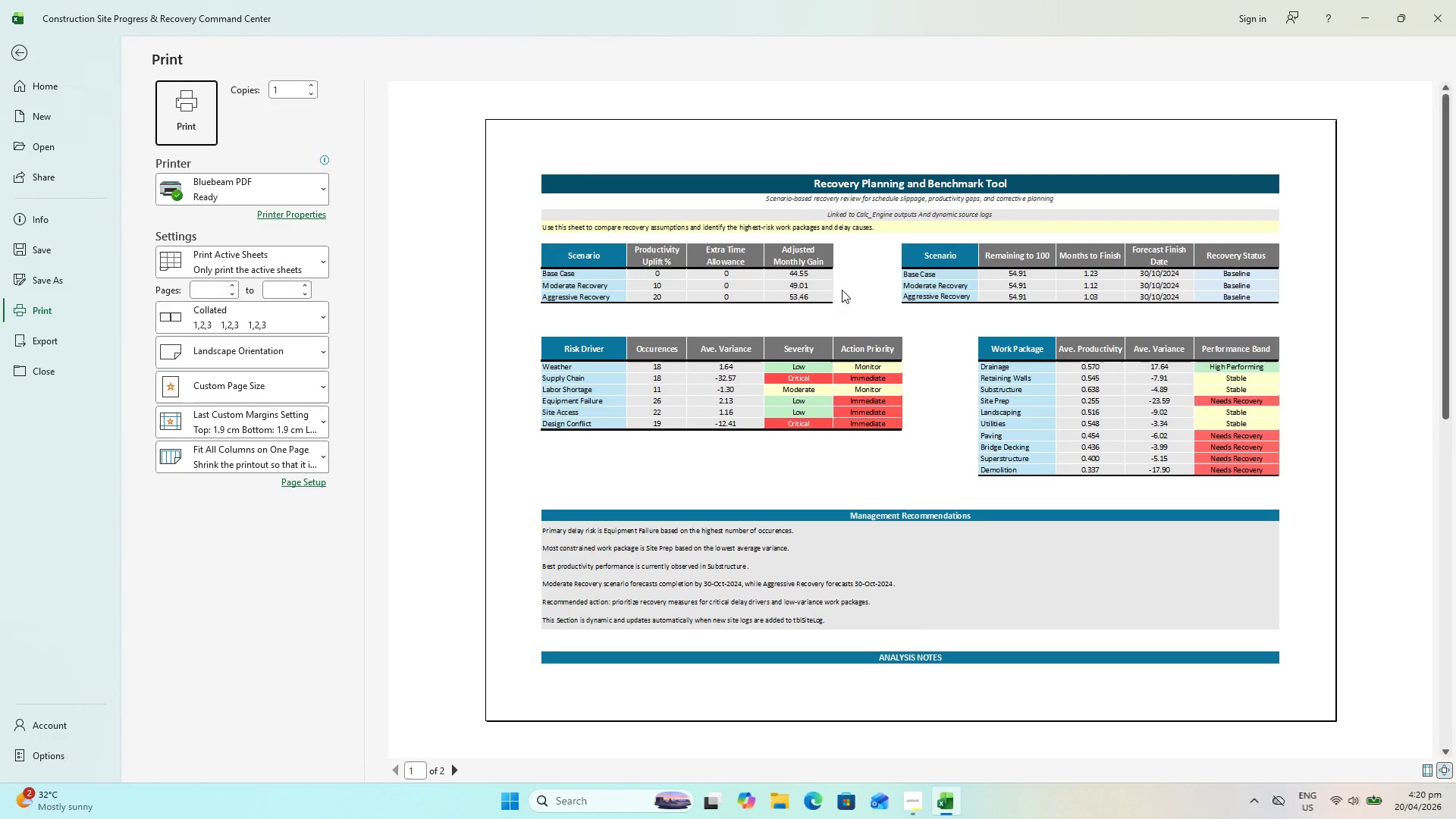 
key(Escape)
 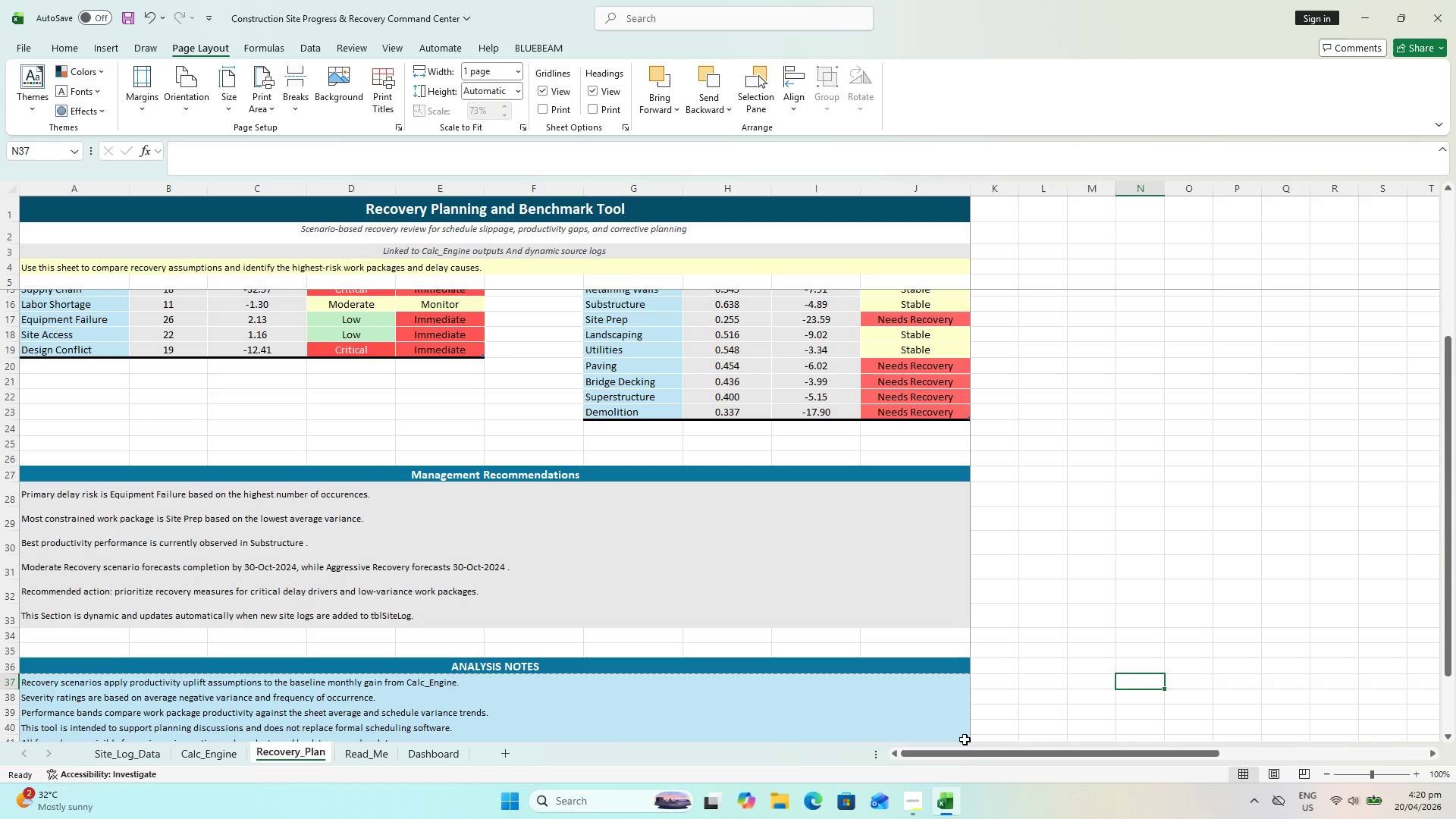 
left_click_drag(start_coordinate=[968, 757], to_coordinate=[853, 754])
 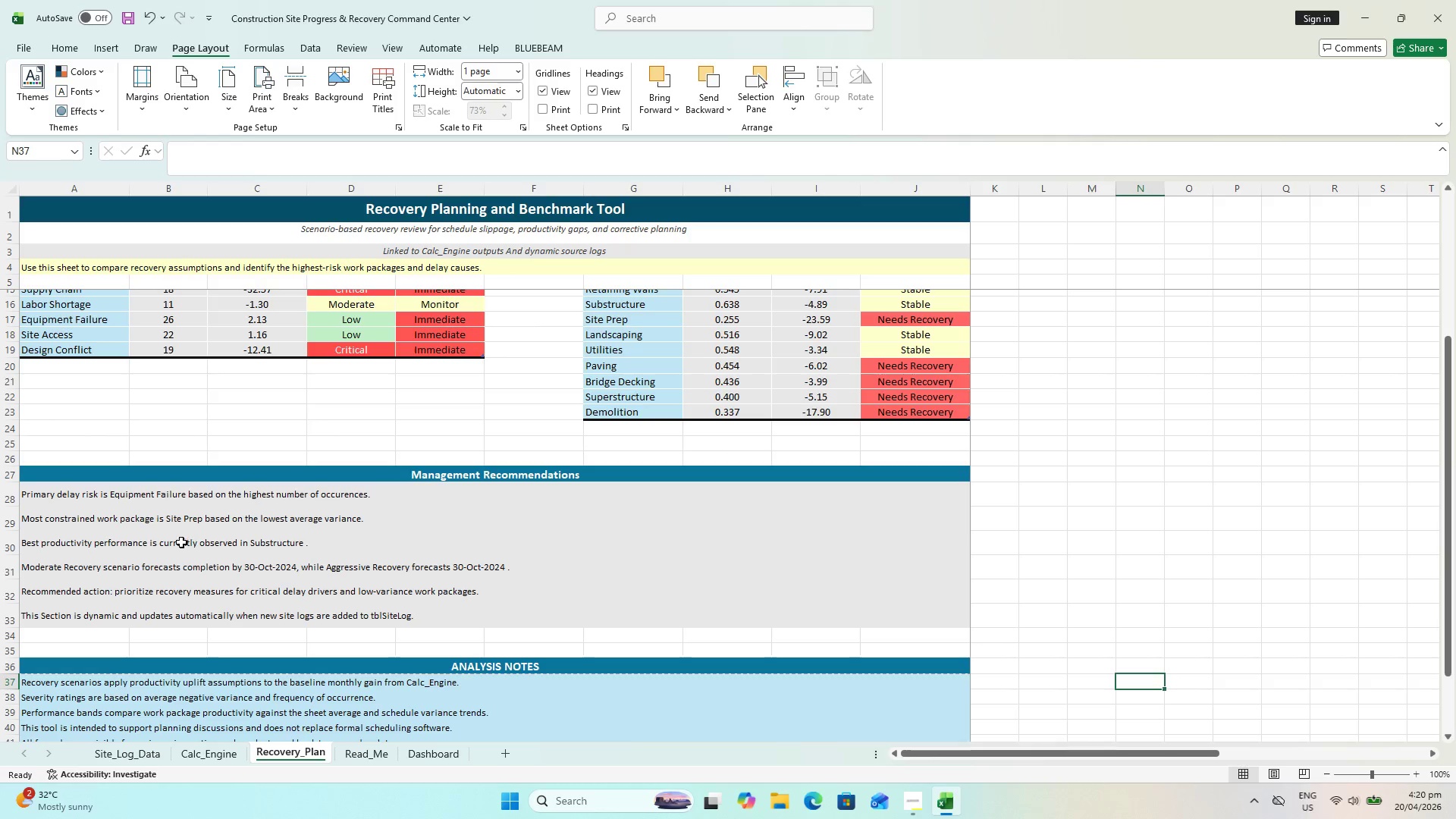 
left_click([181, 542])
 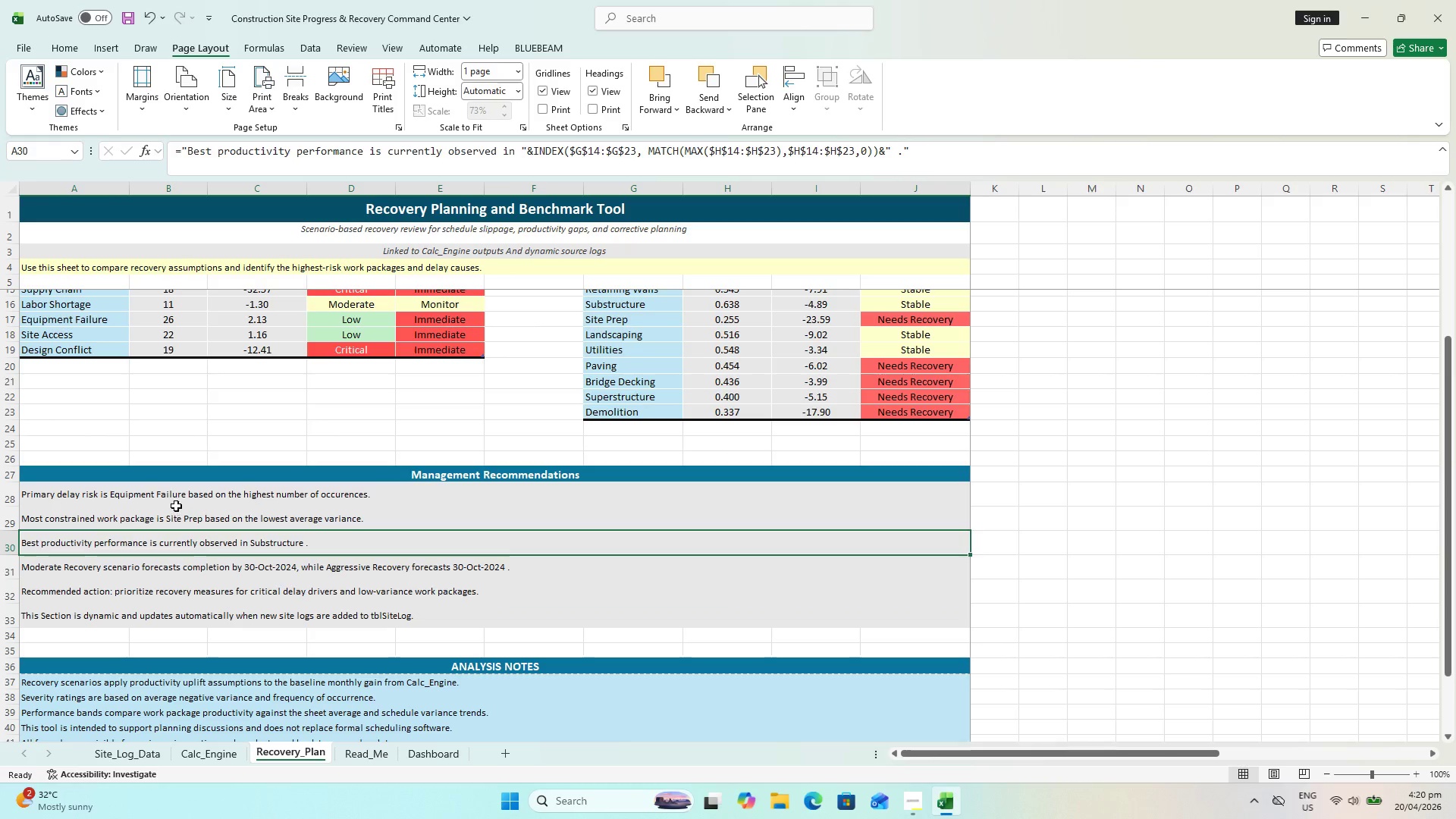 
left_click_drag(start_coordinate=[175, 505], to_coordinate=[170, 598])
 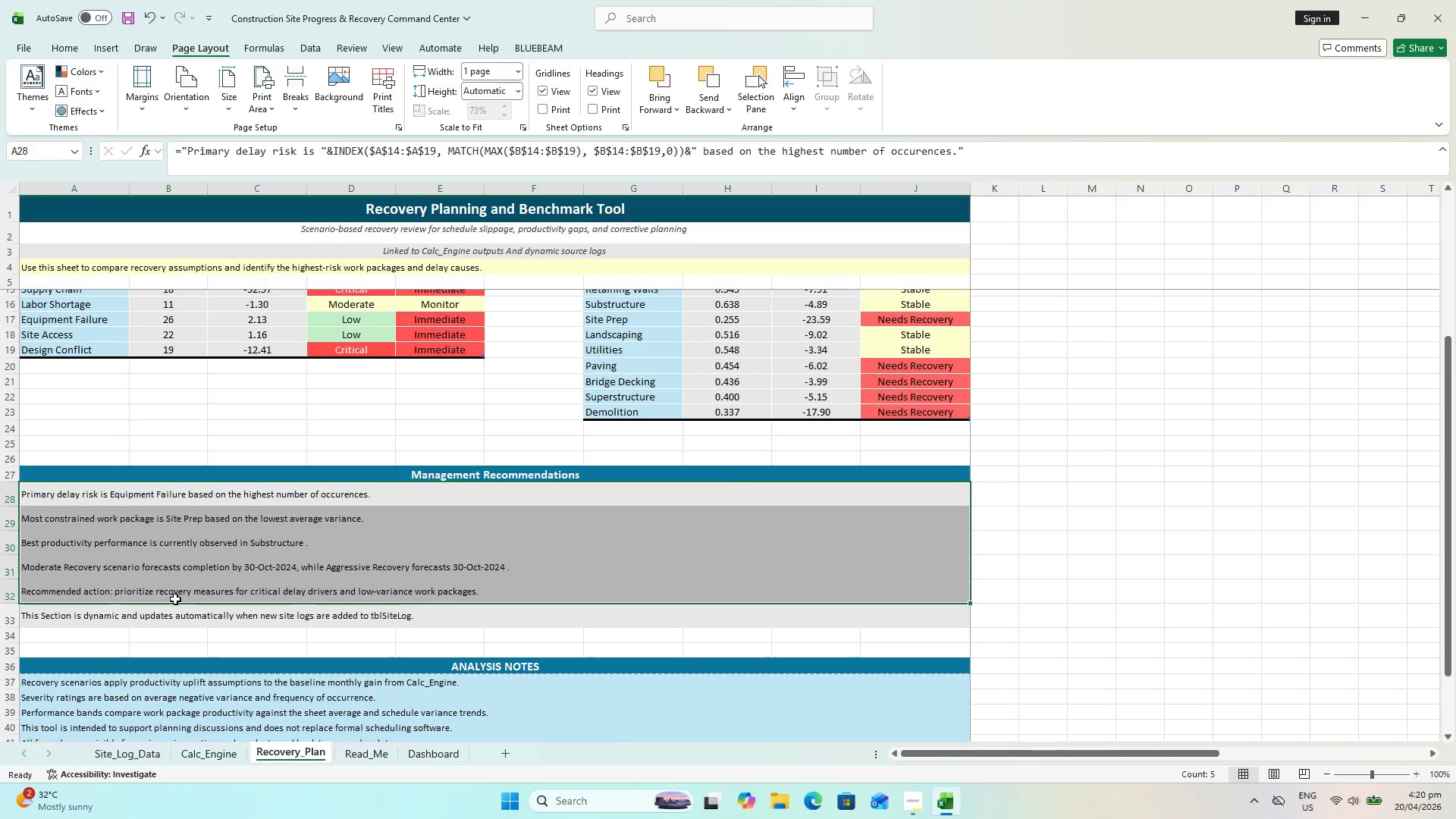 
hold_key(key=ShiftLeft, duration=0.59)
left_click([187, 621])
 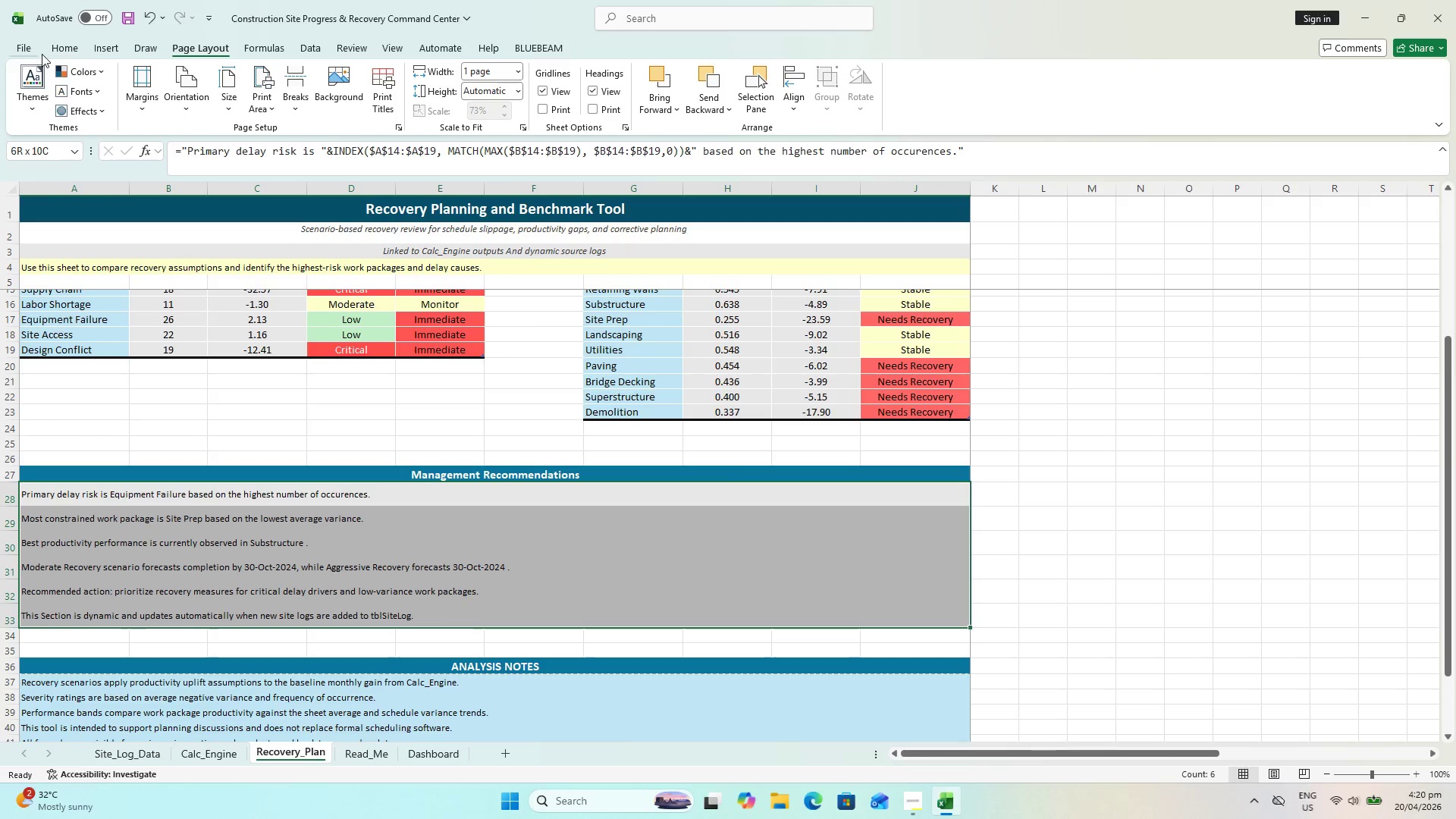 
left_click([53, 47])
 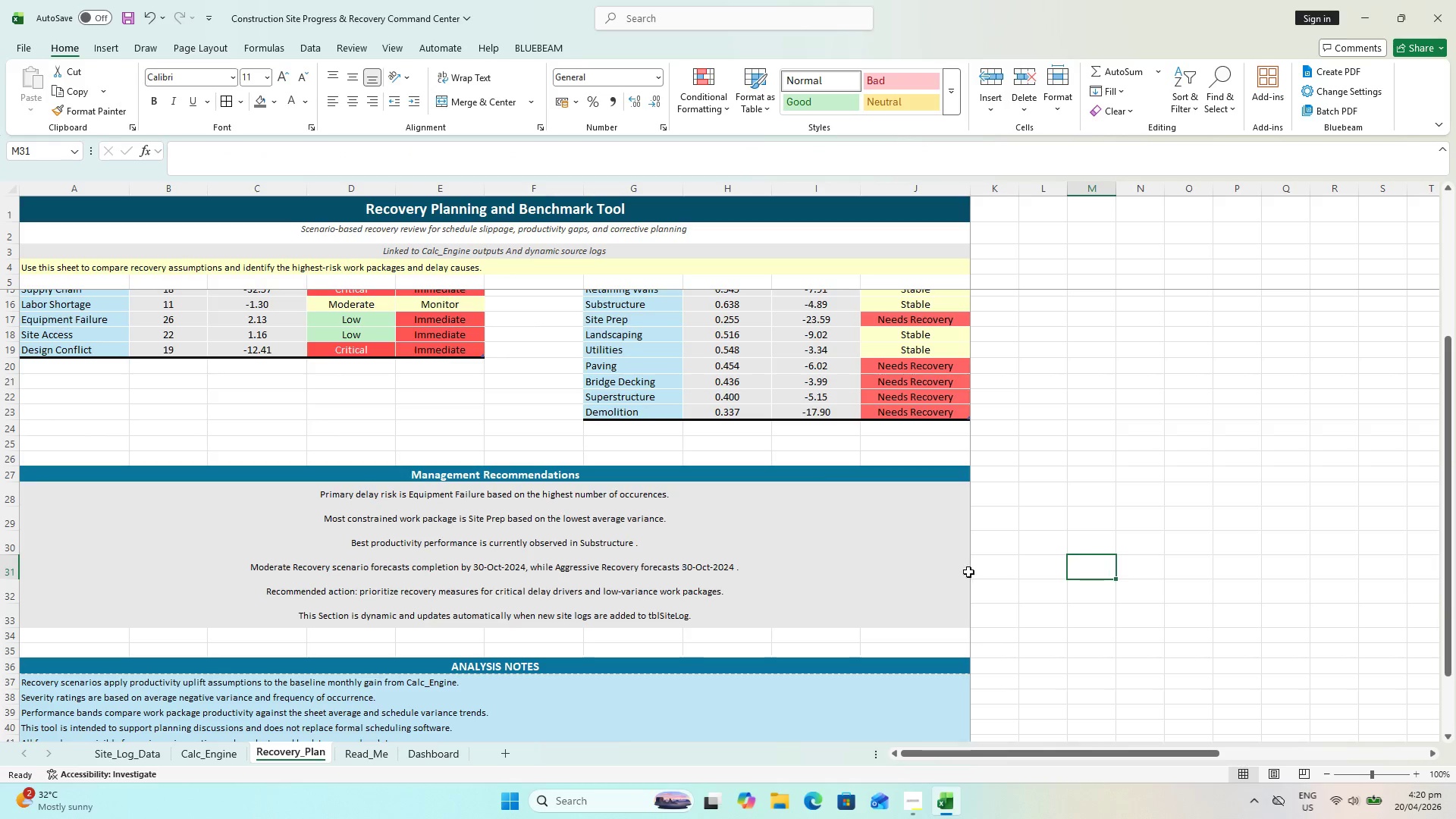 
wait(5.44)
 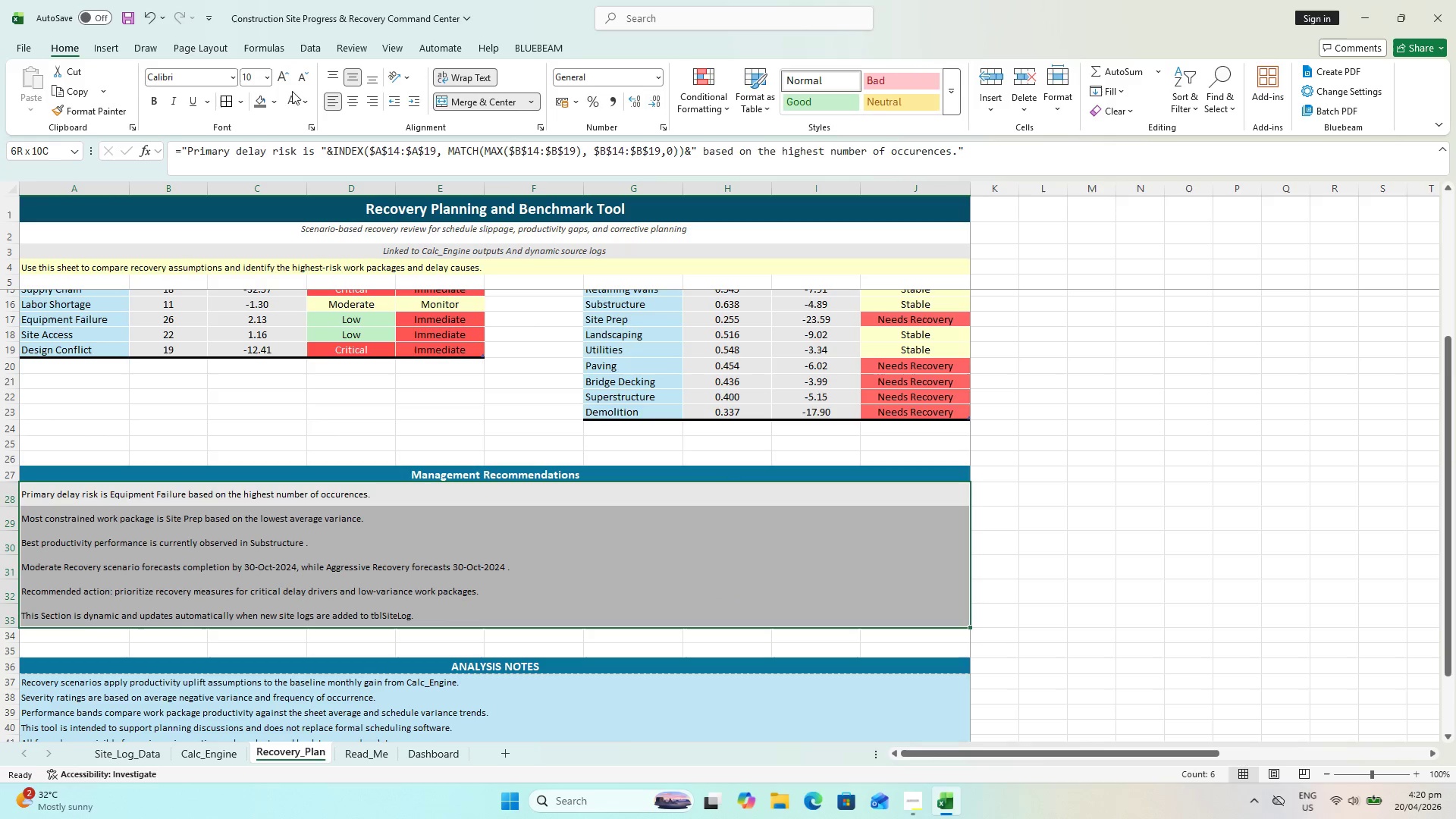 
key(Control+S)
 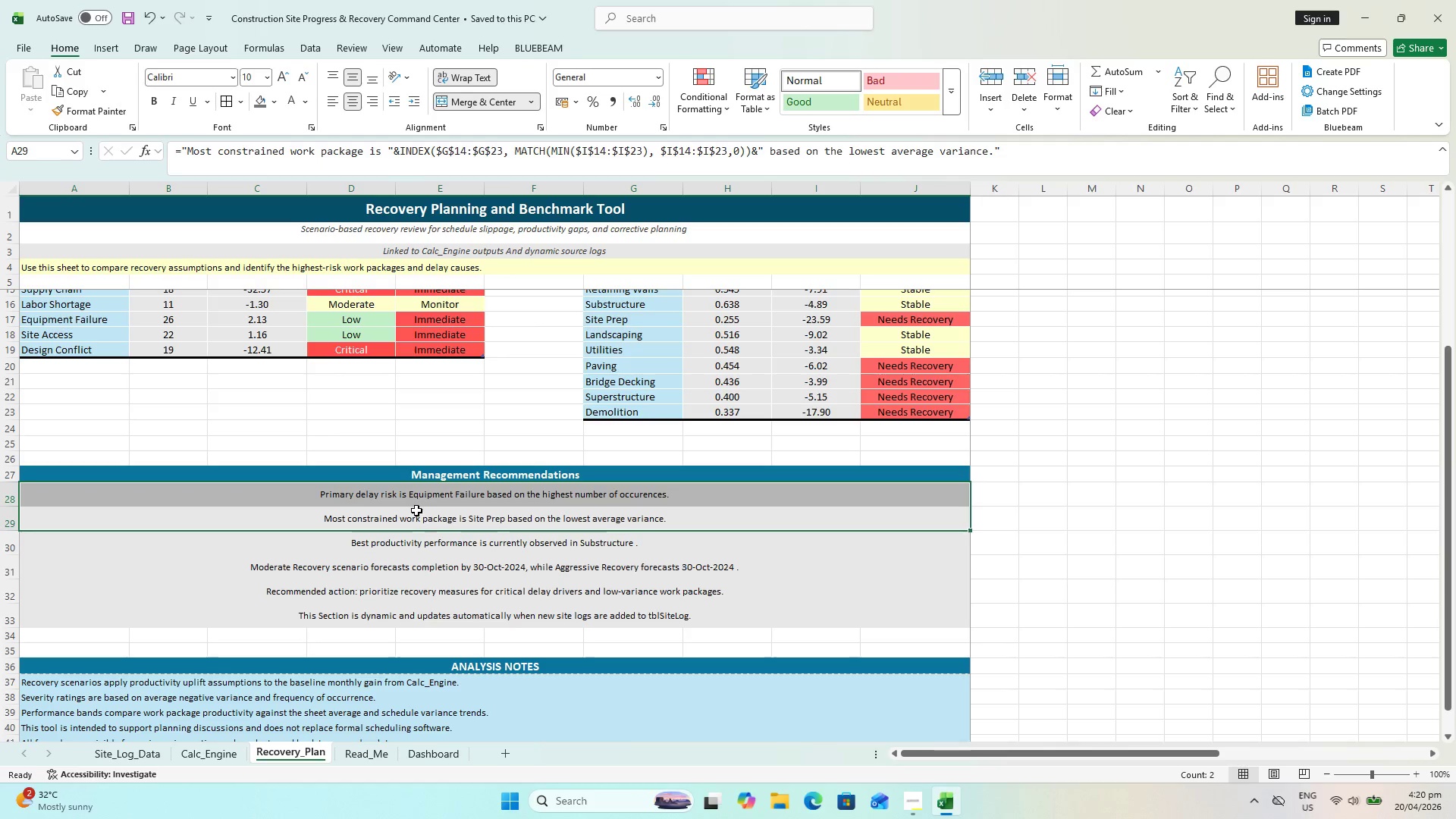 
left_click([416, 504])
 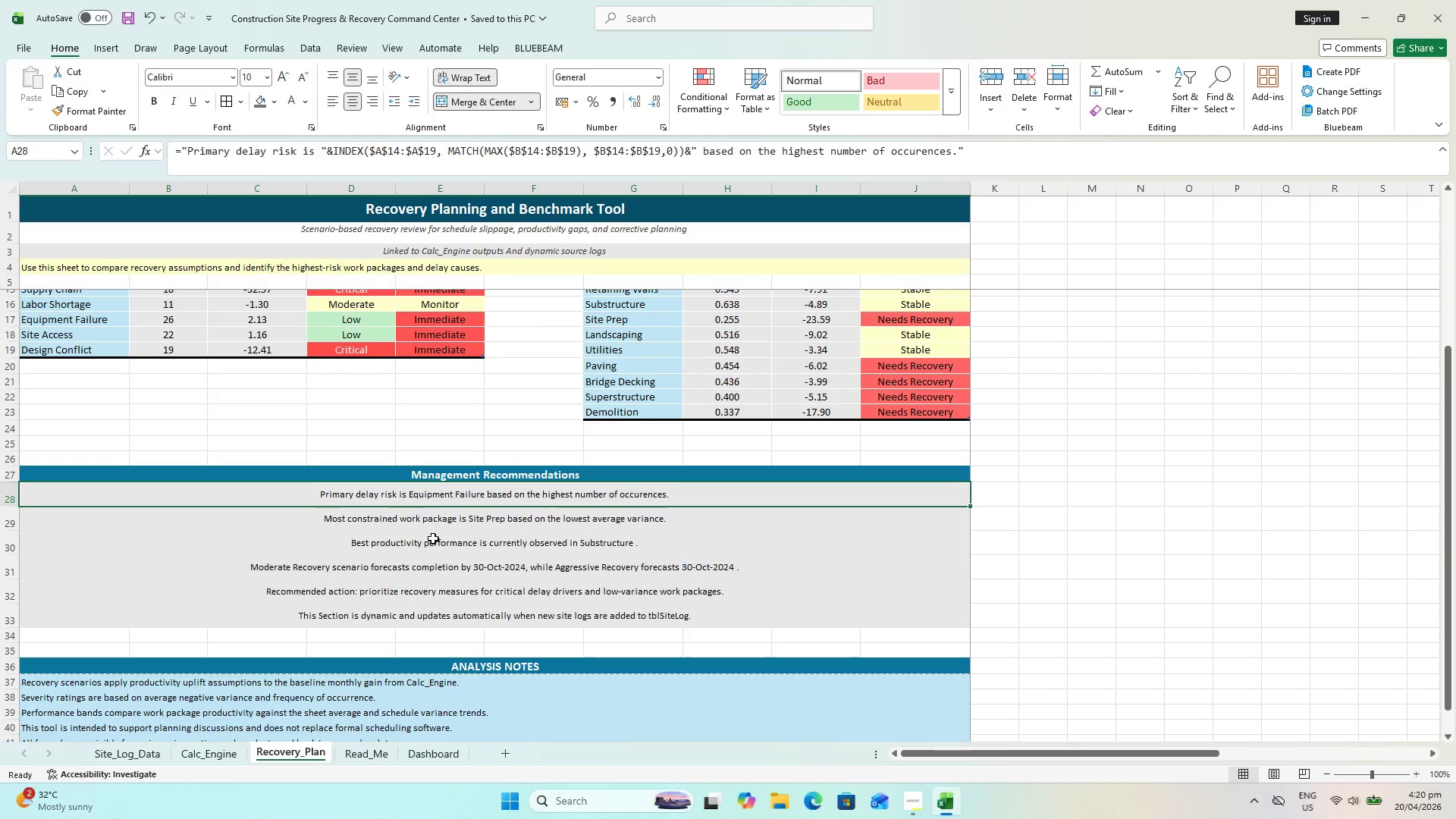 
hold_key(key=ShiftLeft, duration=0.69)
left_click([488, 621])
 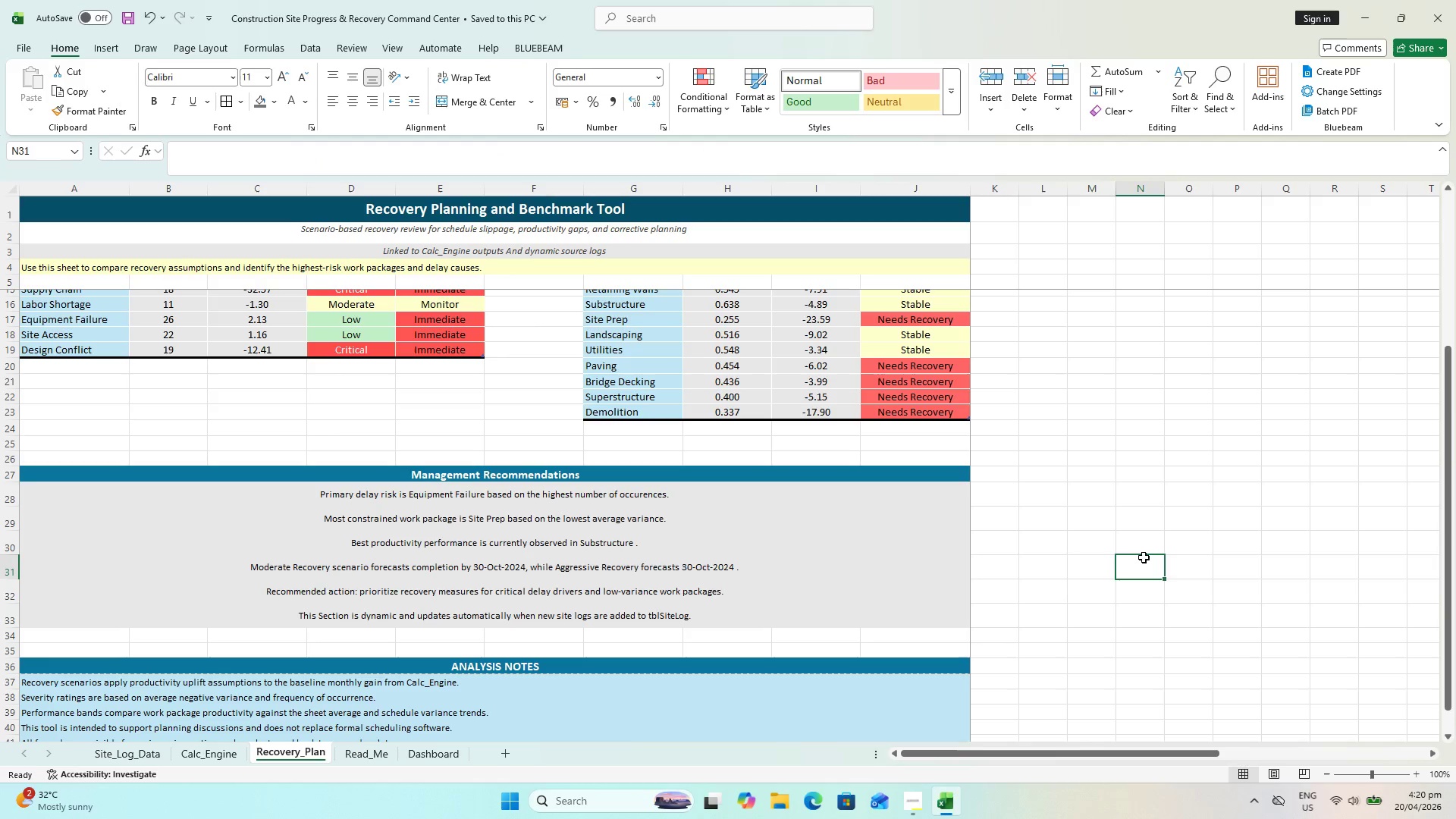 
key(Control+S)
 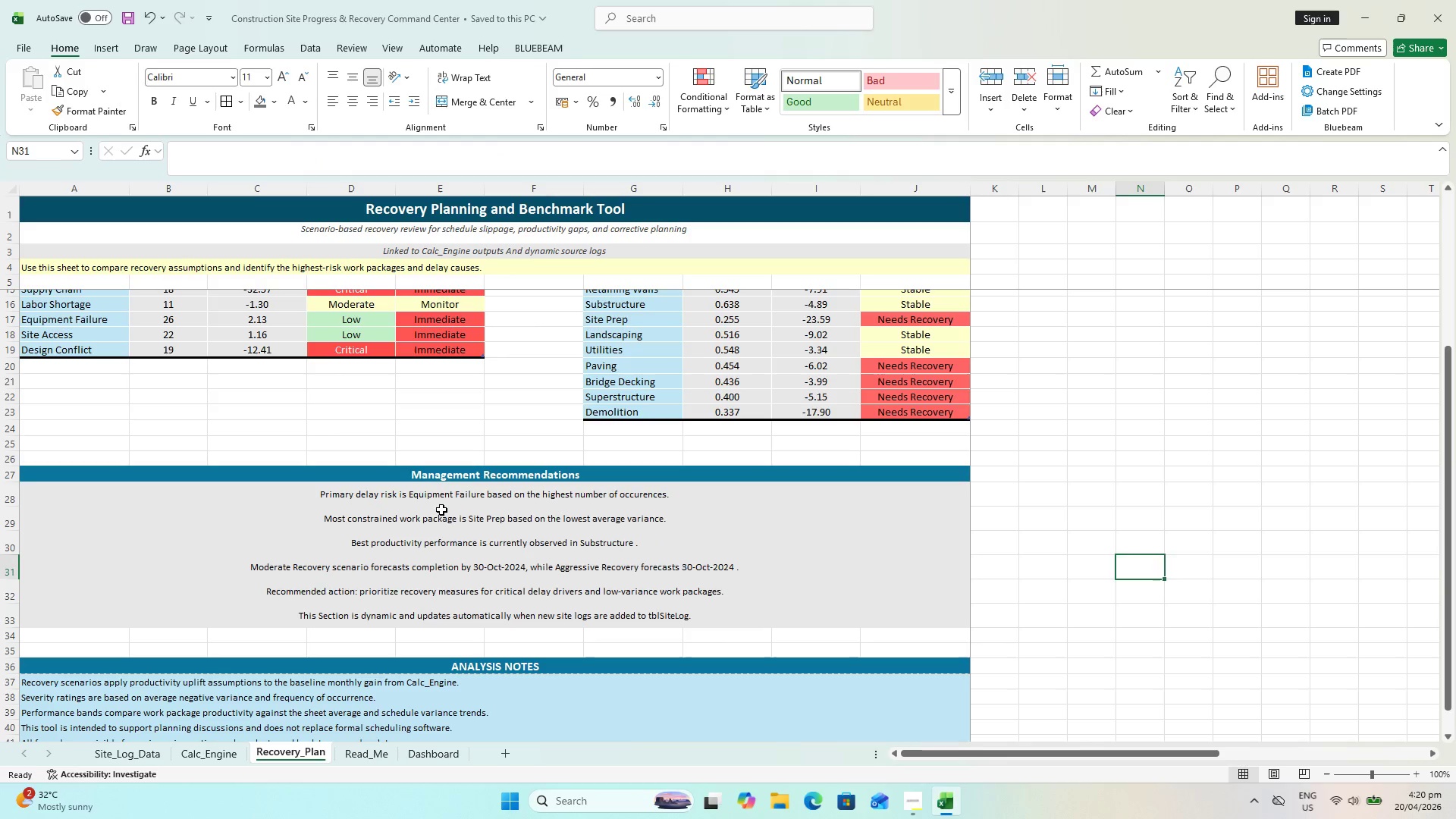 
left_click([439, 505])
 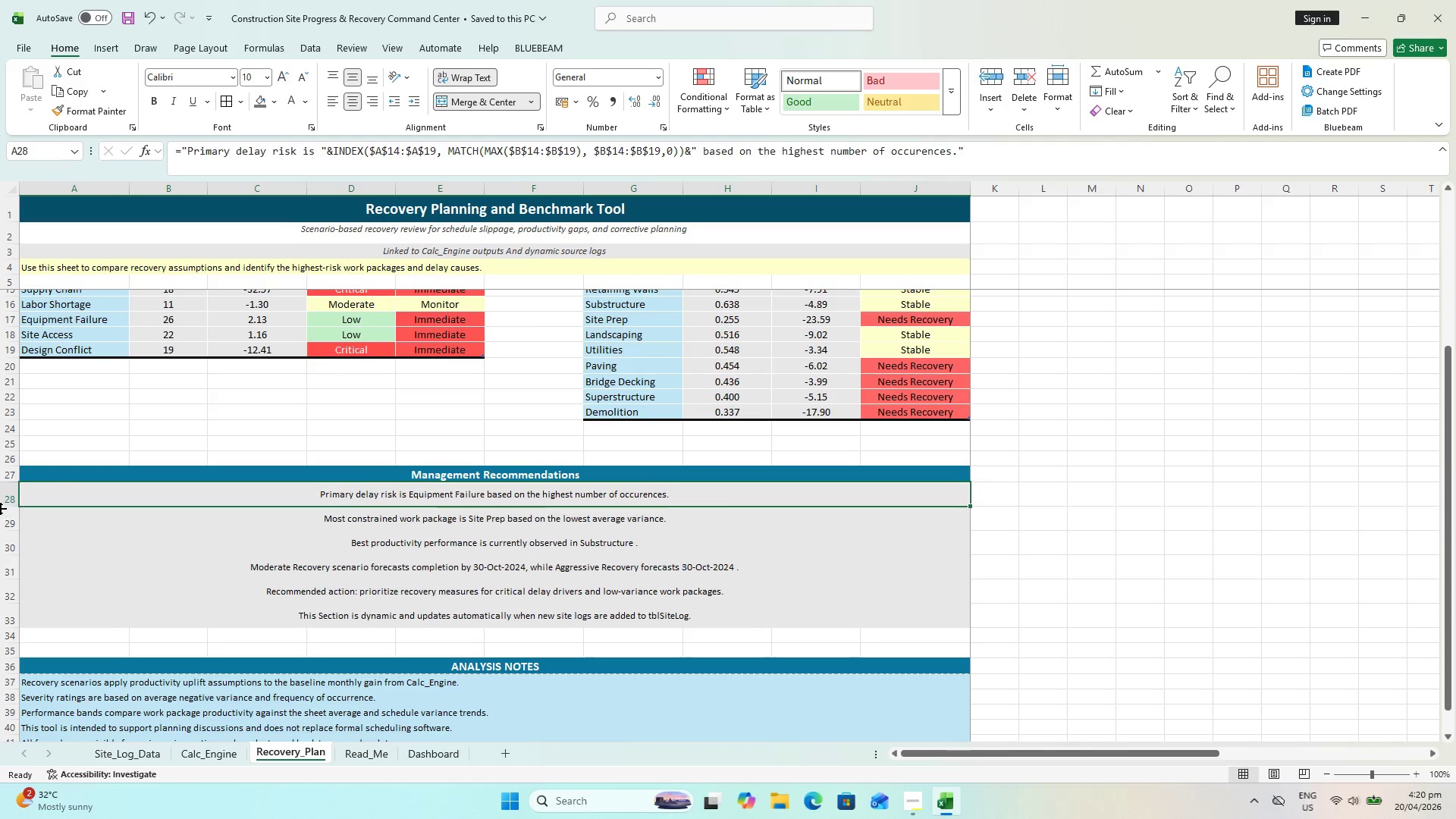 
left_click([0, 500])
 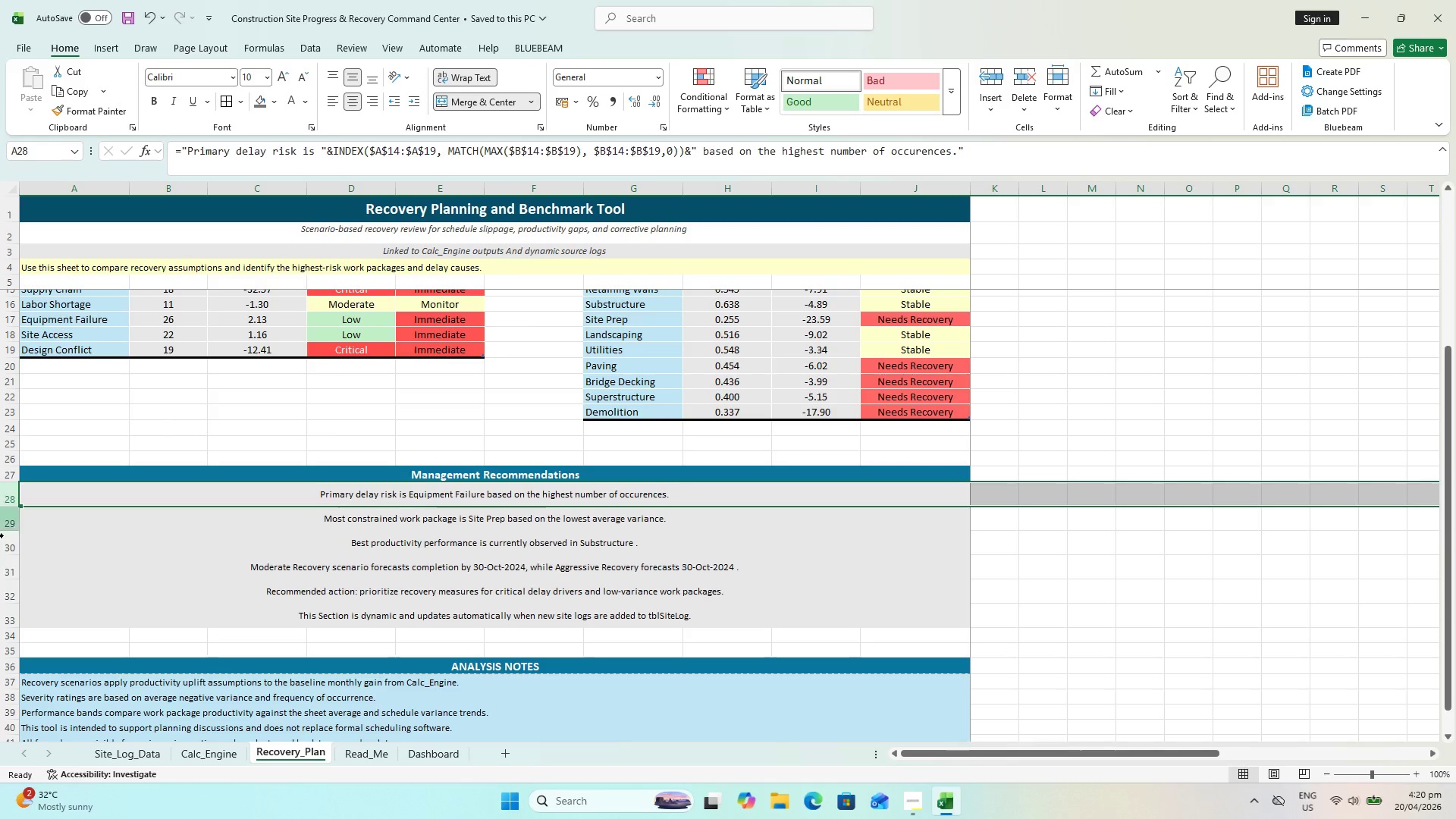 
hold_key(key=ShiftLeft, duration=1.0)
left_click([10, 621])
 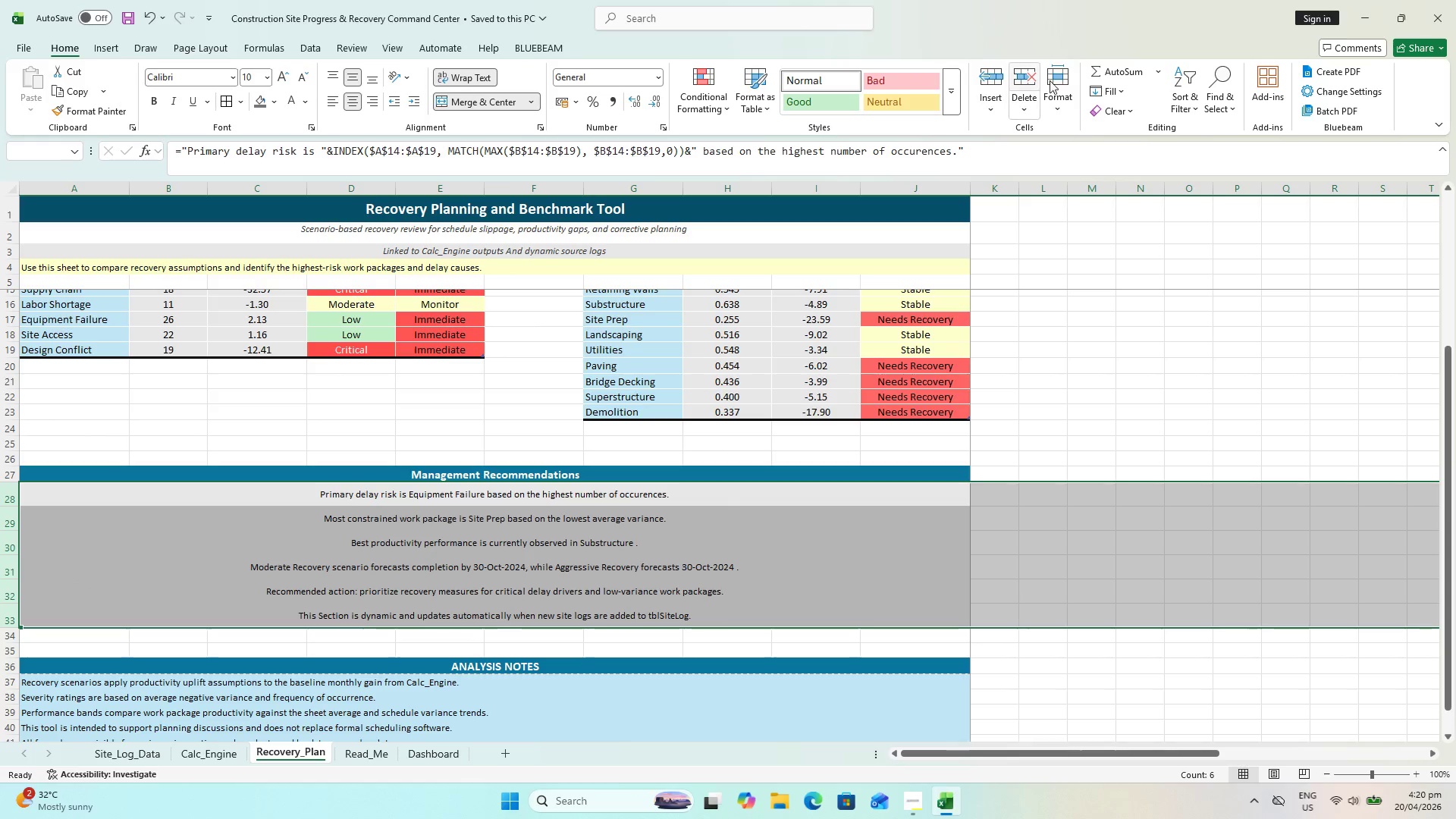 
left_click([1069, 79])
 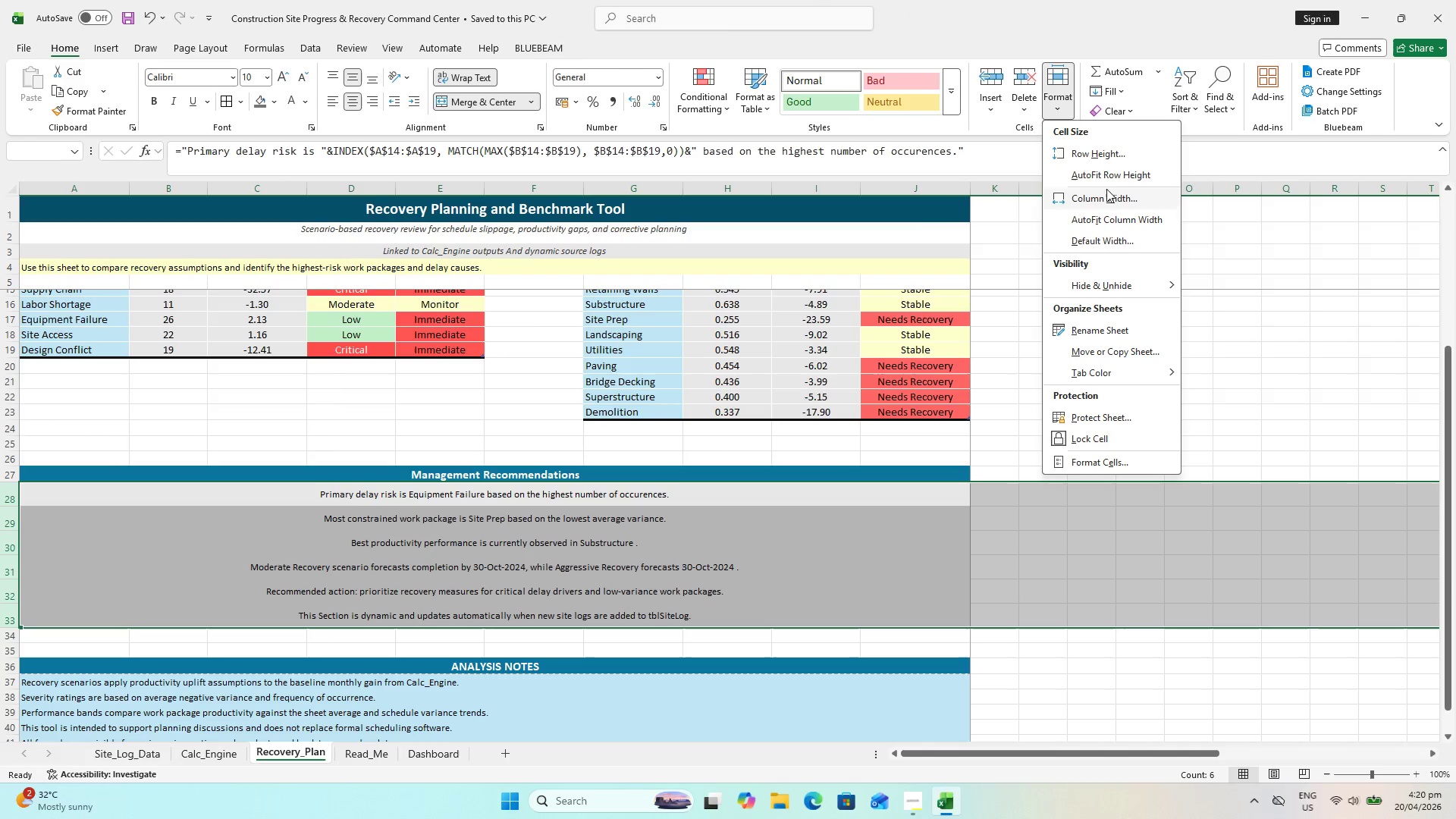 
double_click([1109, 166])
 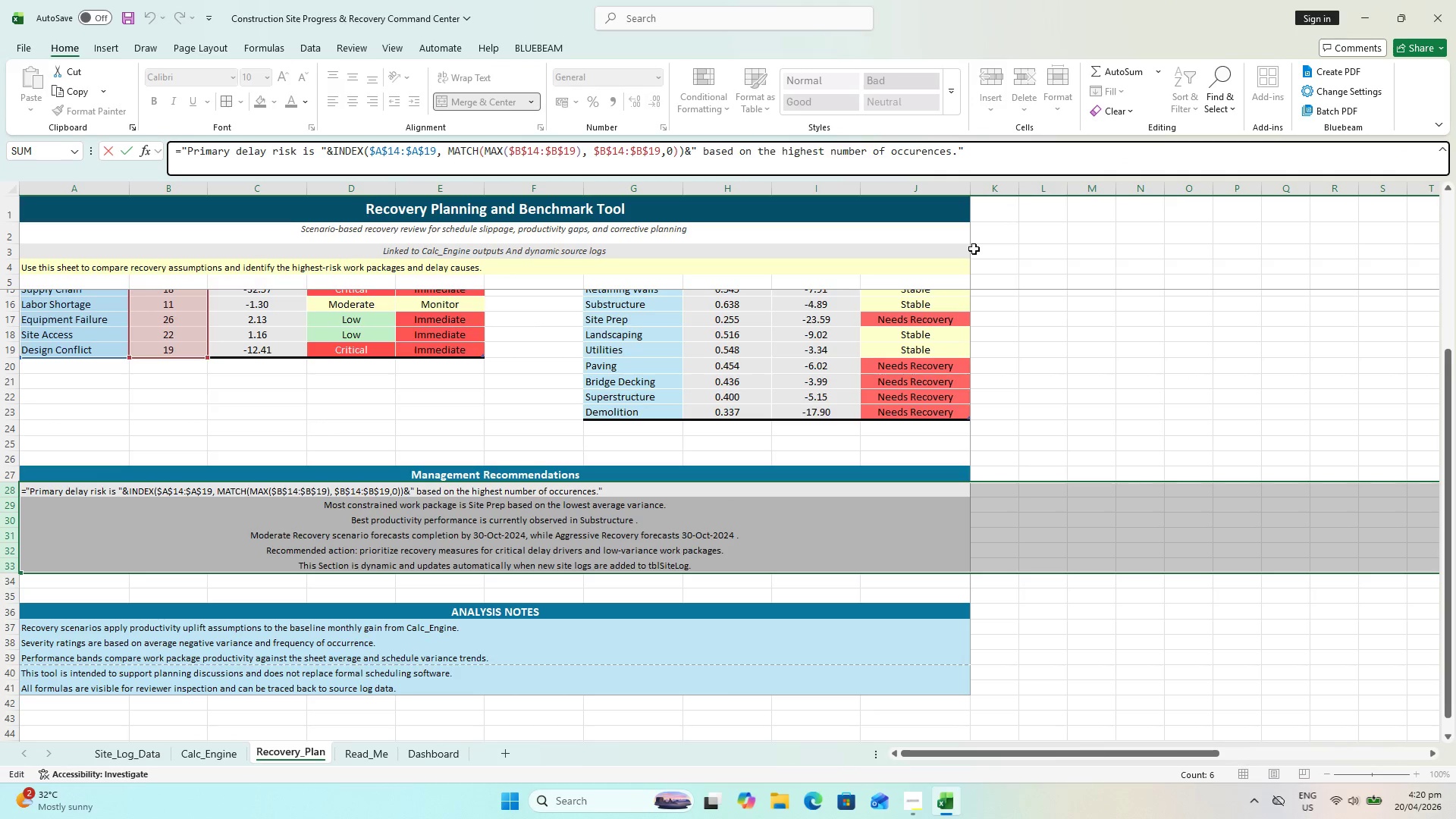 
key(Escape)
 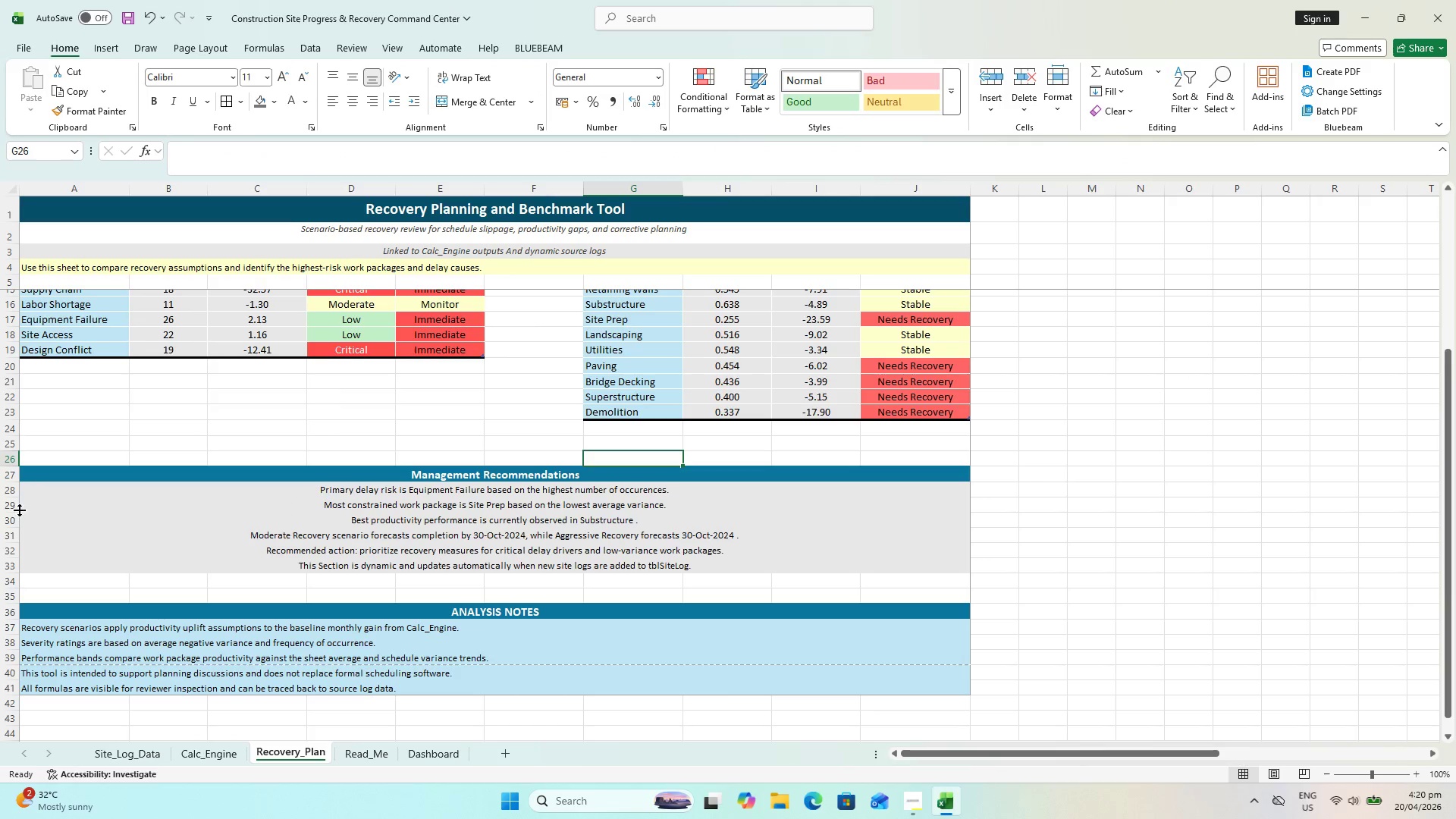 
key(Control+Z)
 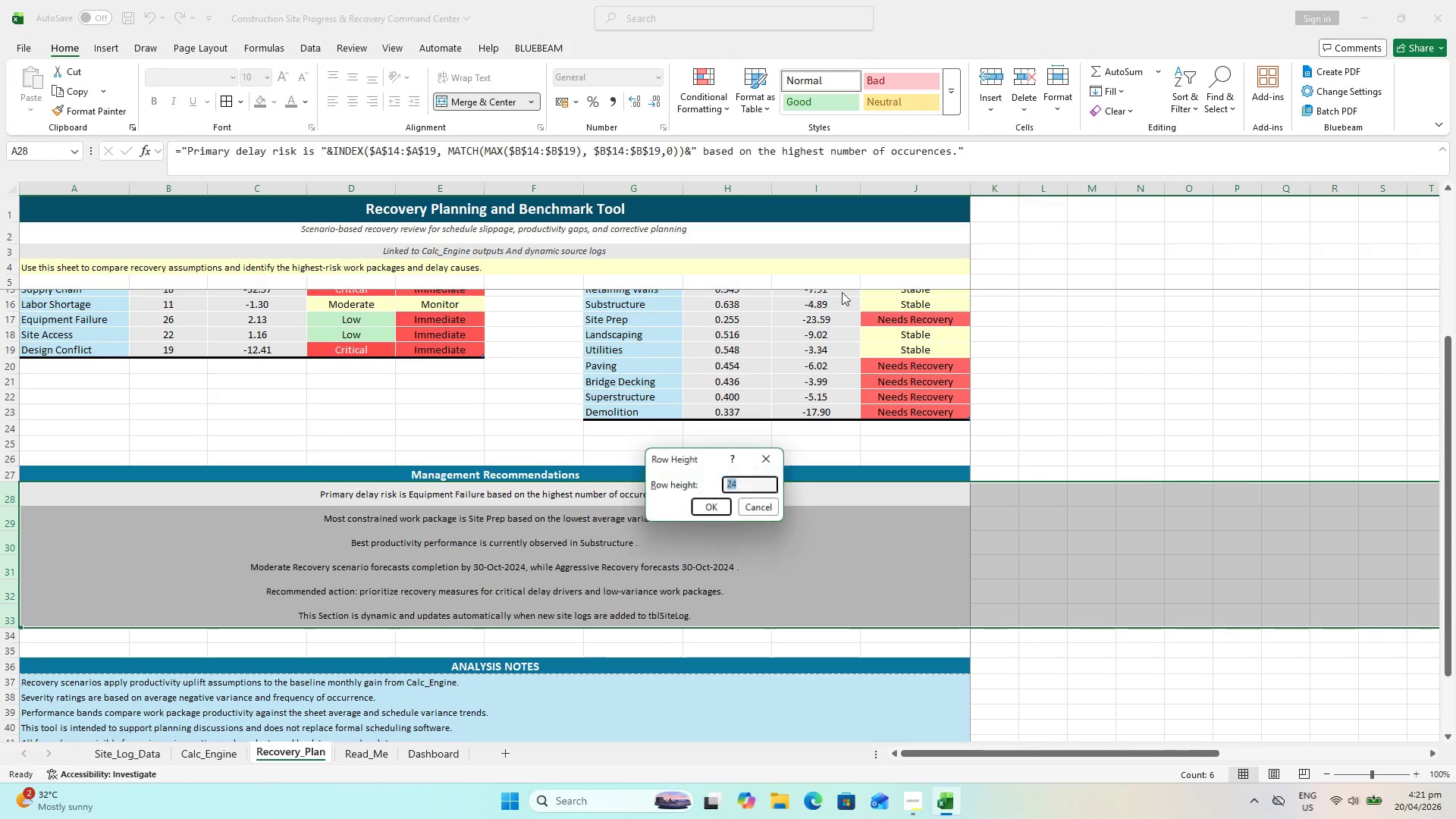 
type(20)
 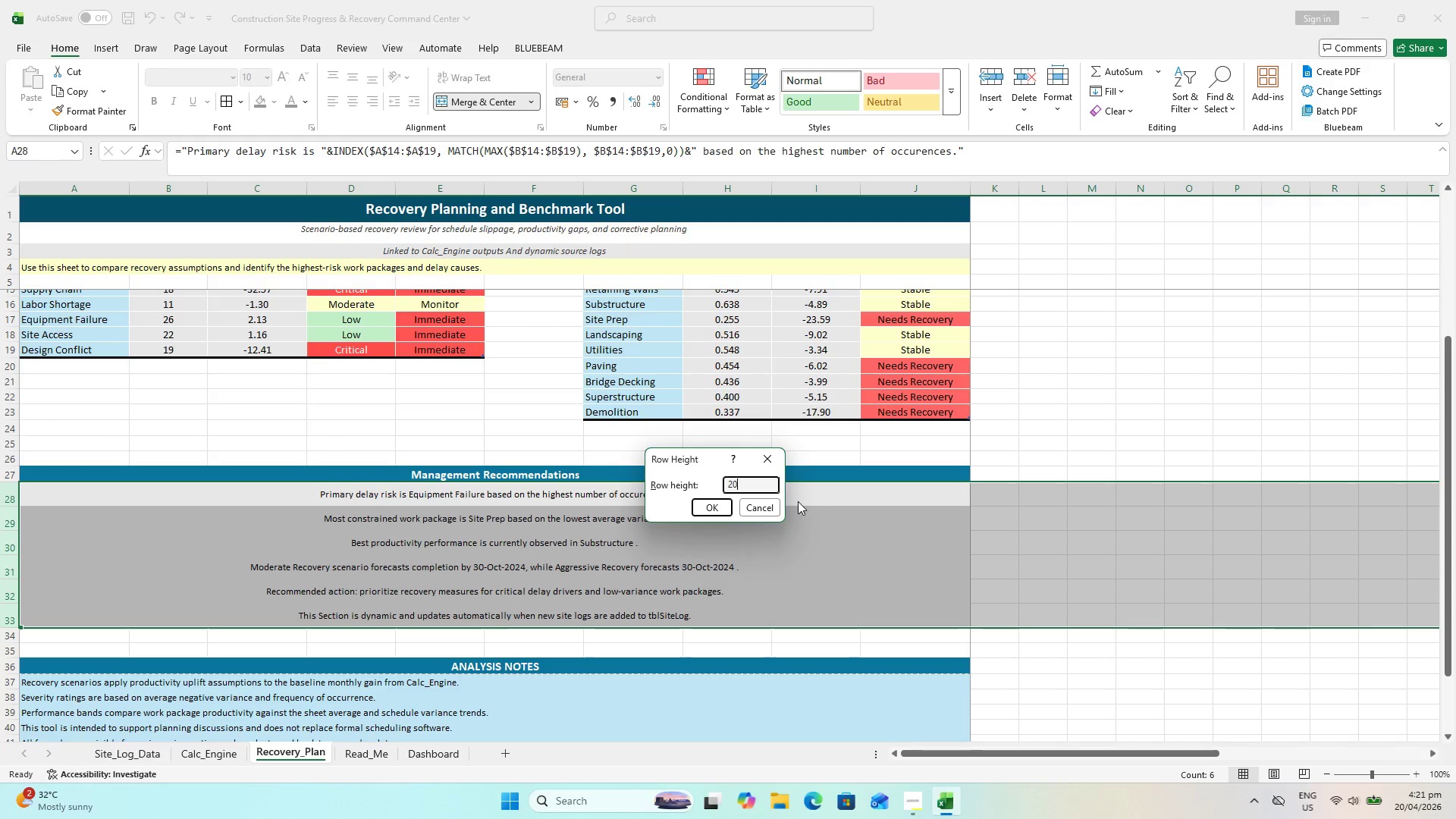 
key(Enter)
 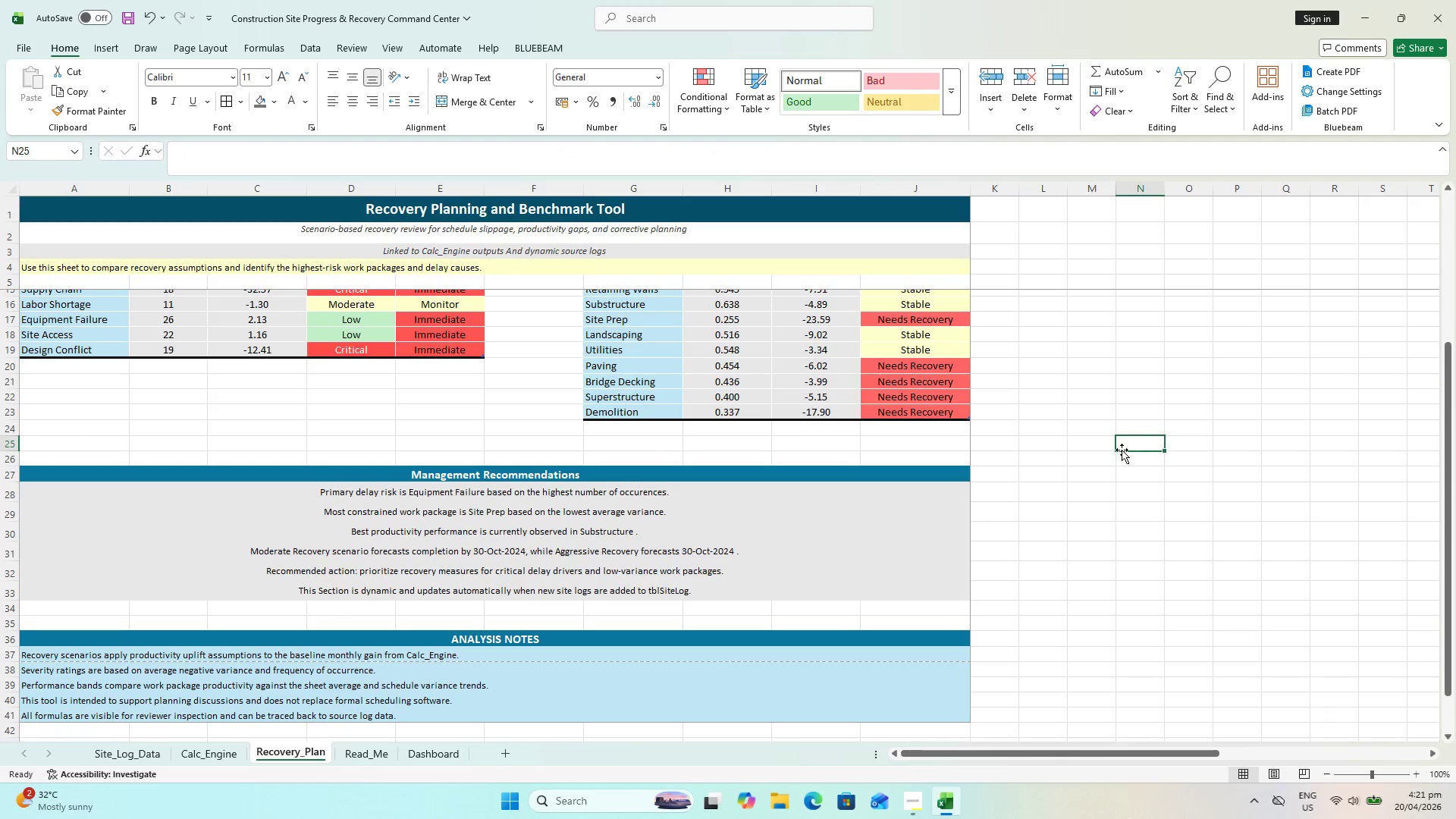 
key(Control+S)
 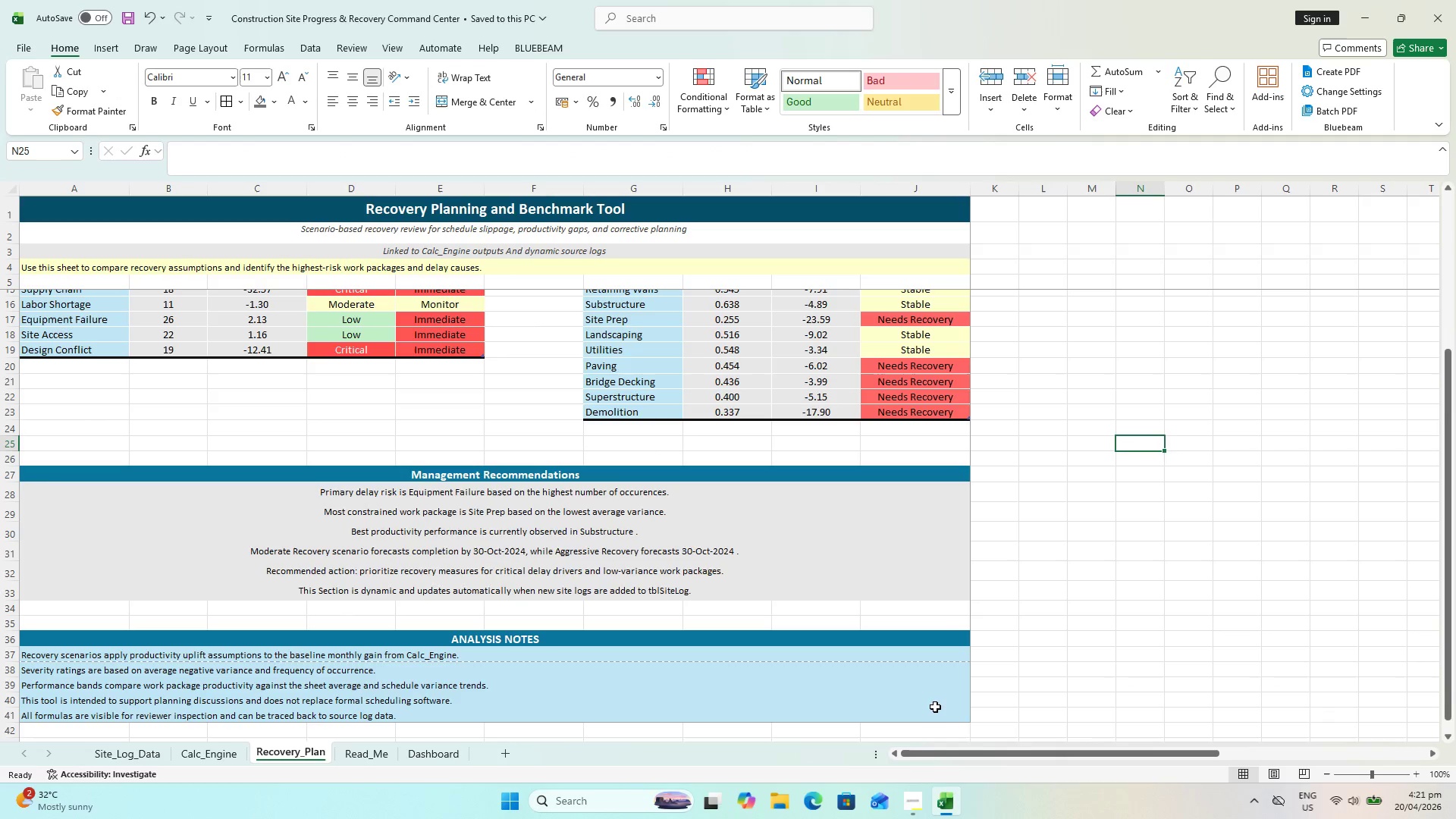 
left_click([943, 717])
 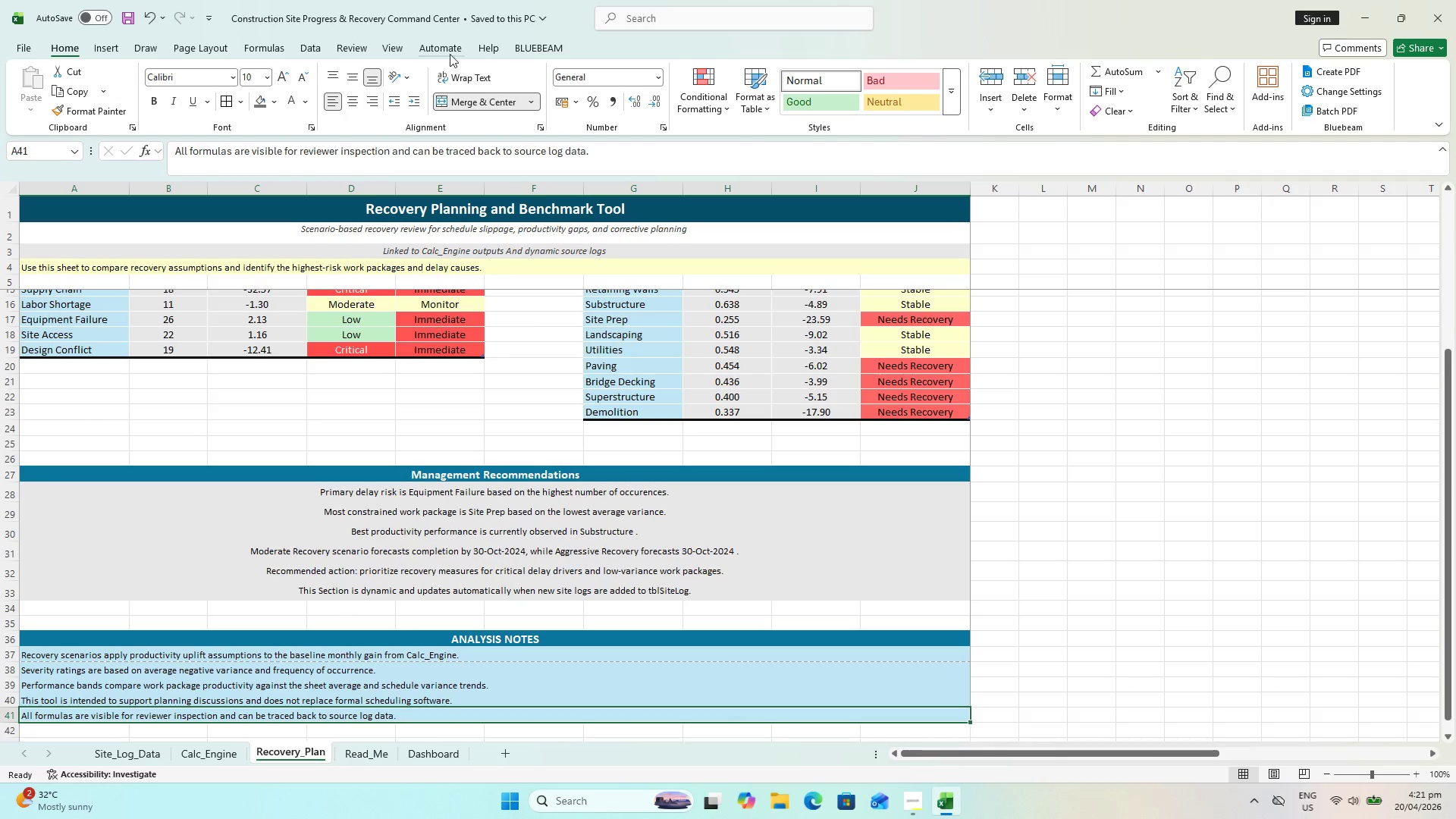 
left_click([269, 42])
 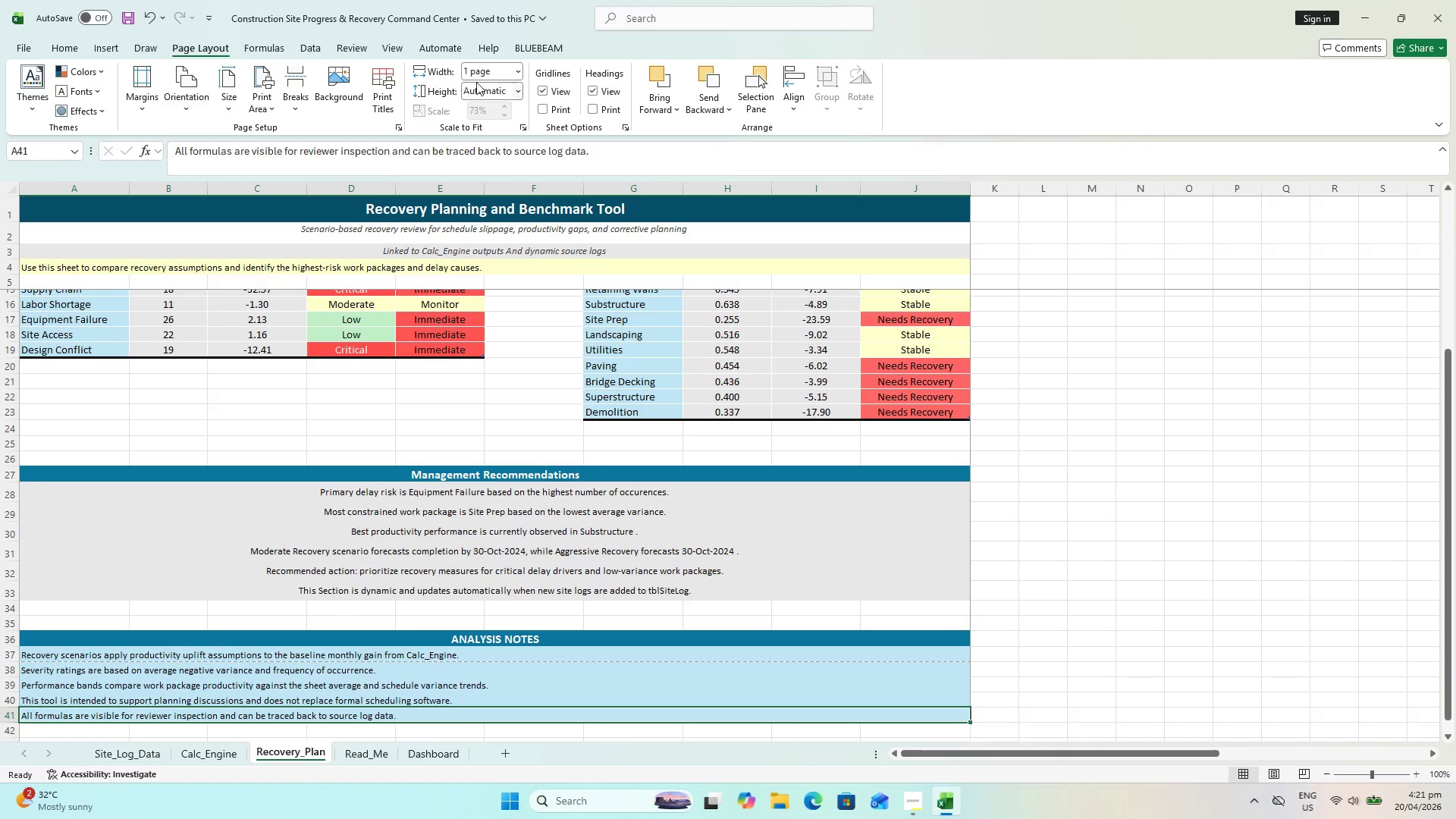 
left_click([490, 85])
 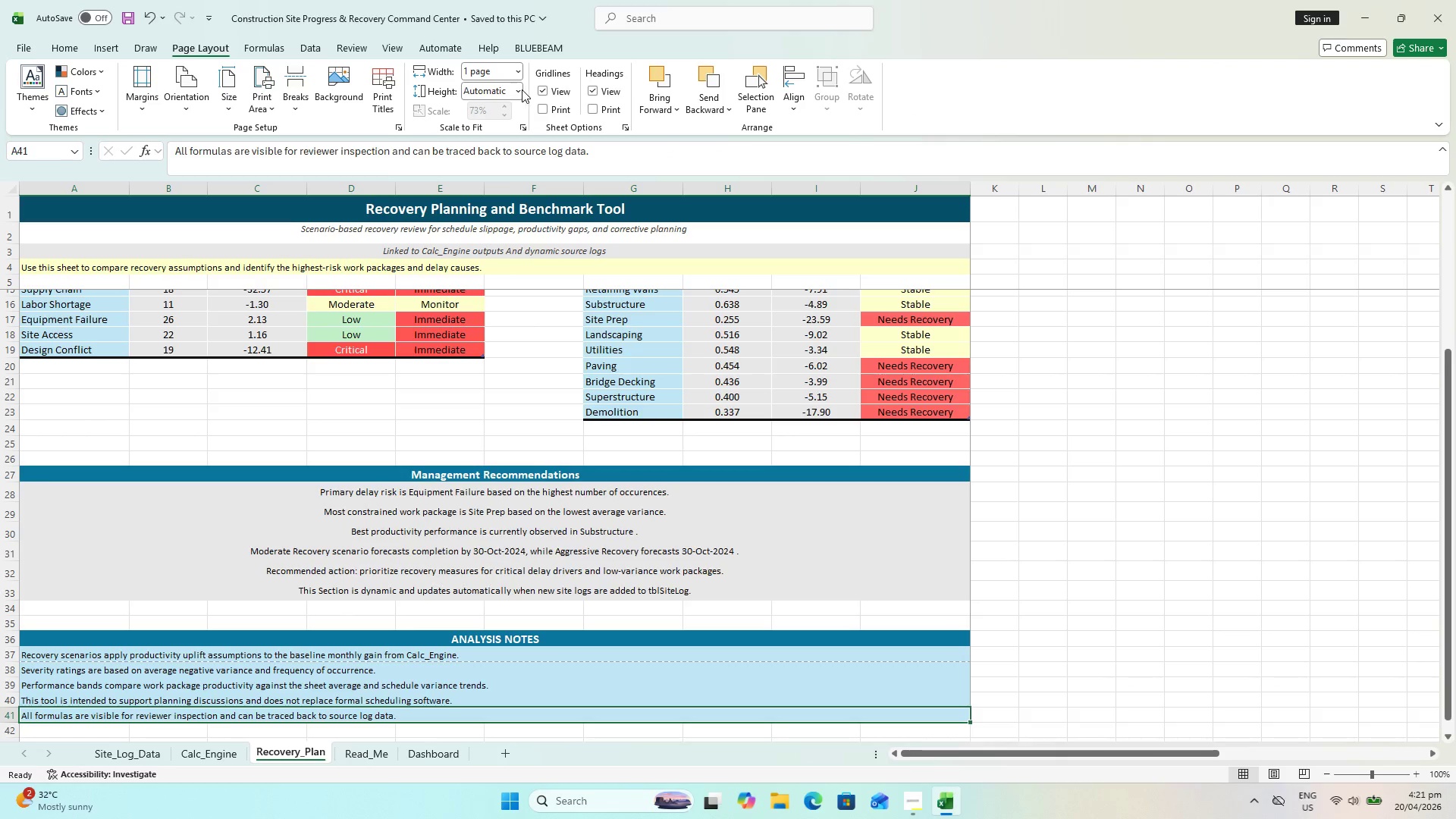 
double_click([521, 89])
 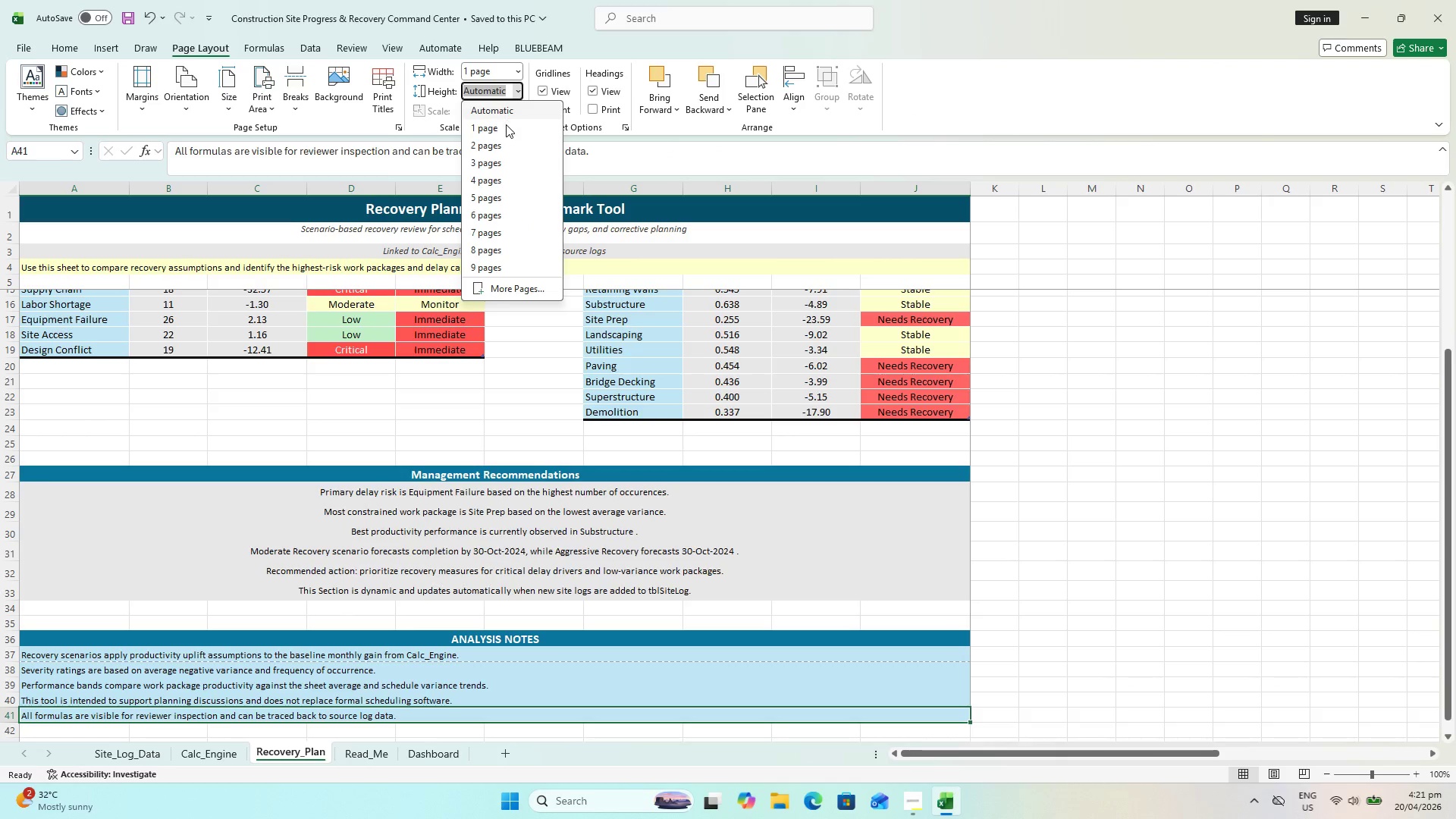 
left_click([507, 133])
 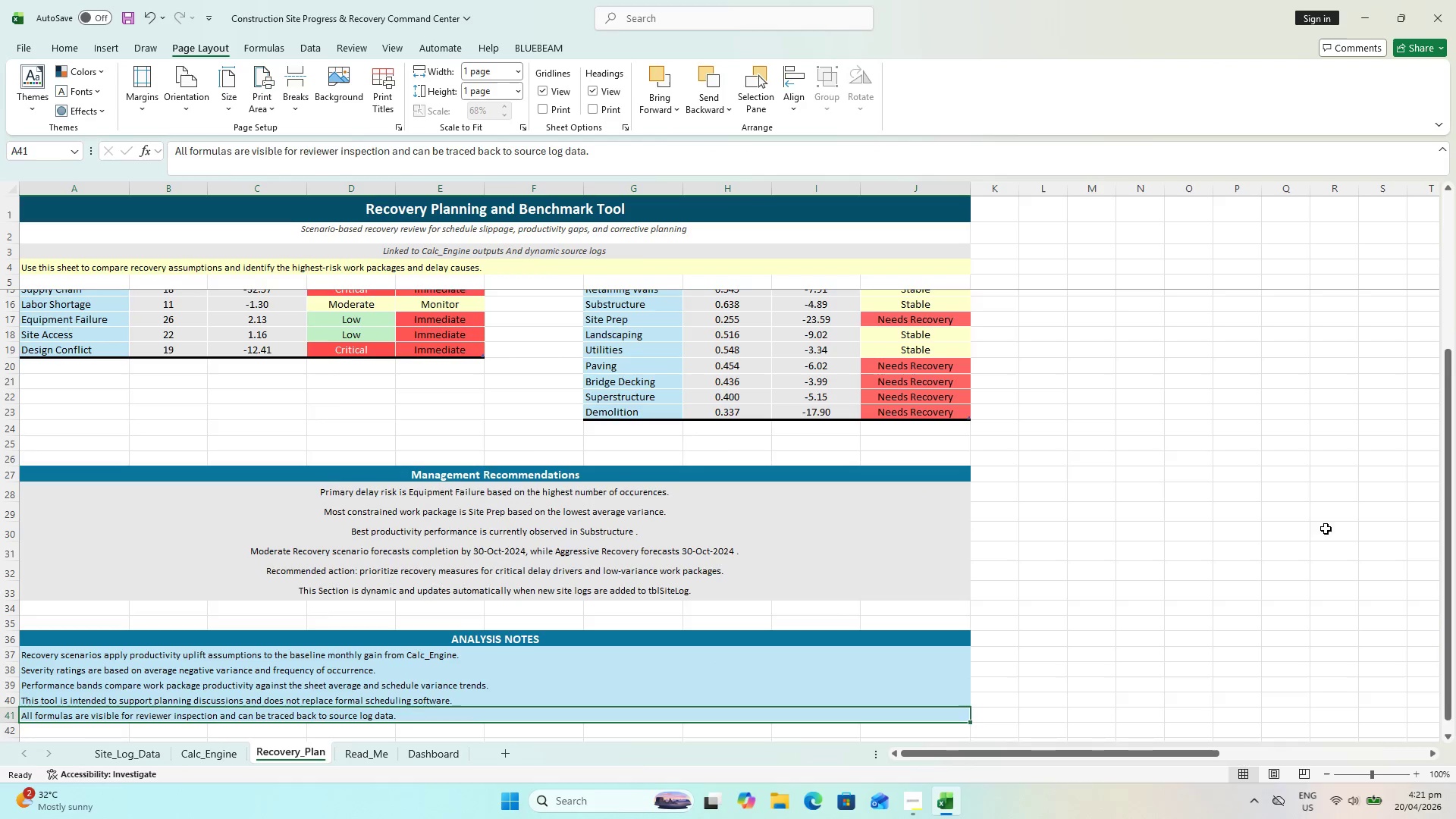 
left_click_drag(start_coordinate=[1447, 551], to_coordinate=[1428, 545])
 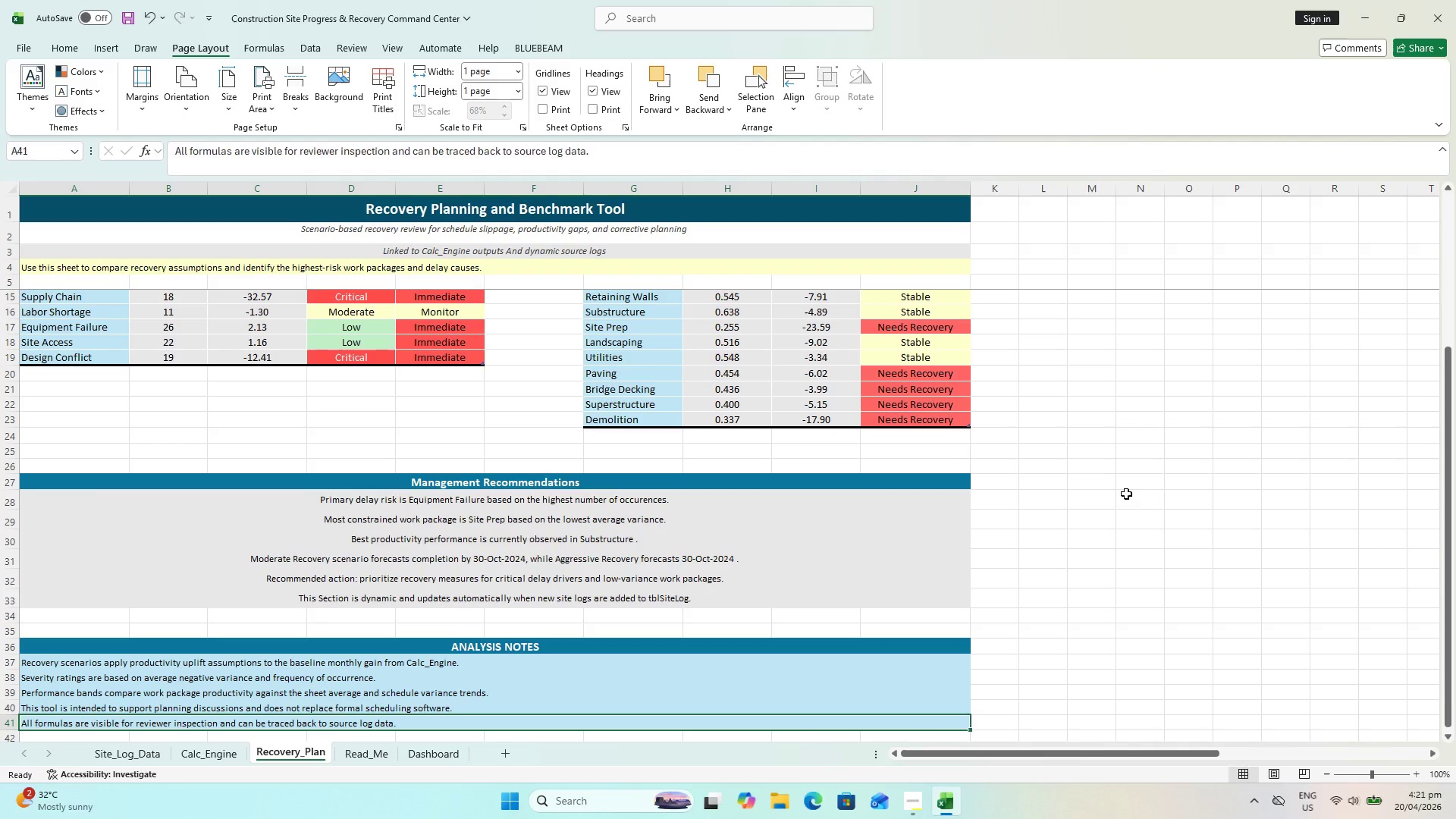 
double_click([1126, 494])
 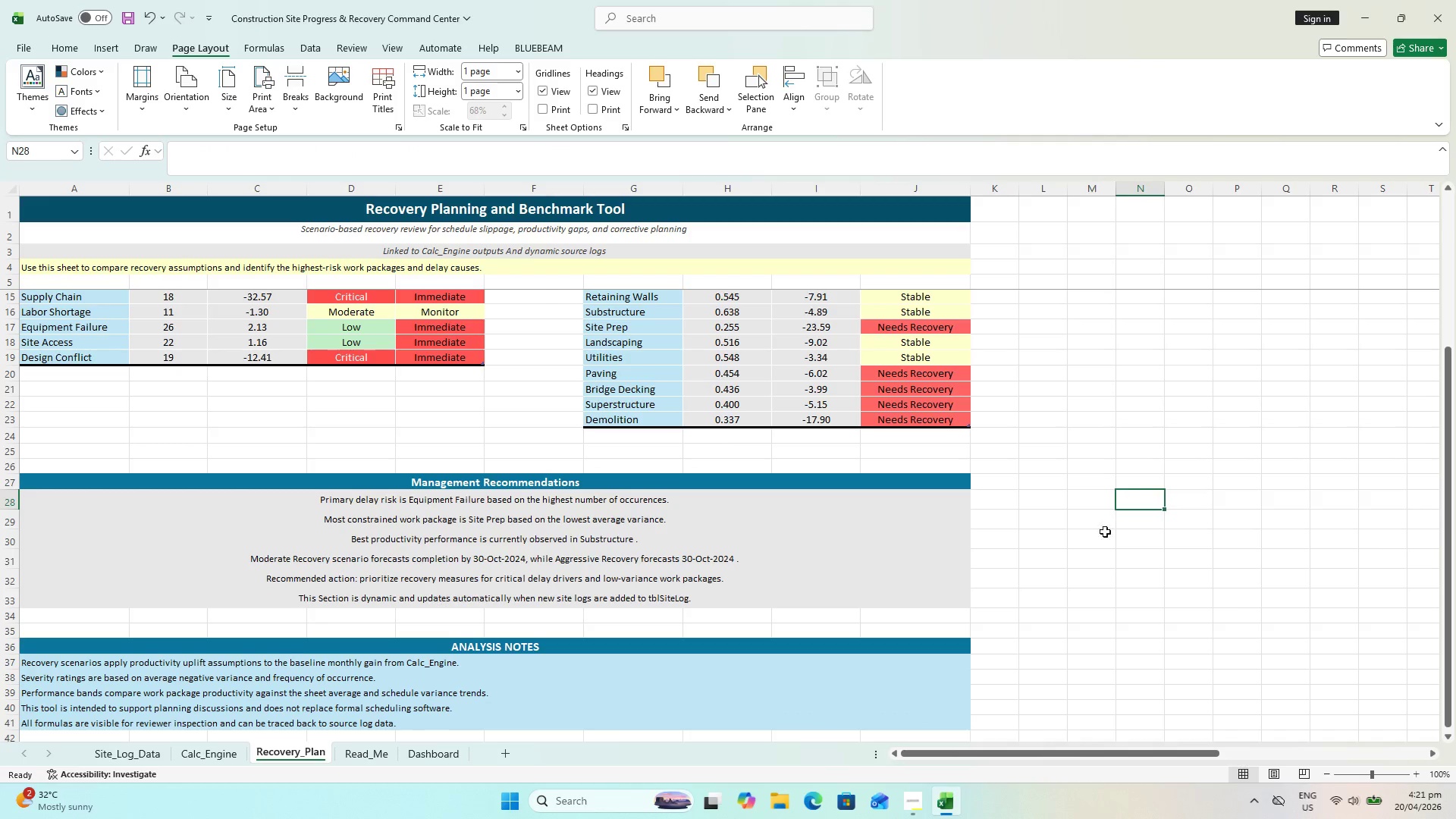 
scroll: coordinate [1104, 542], scroll_direction: down, amount: 2.0
 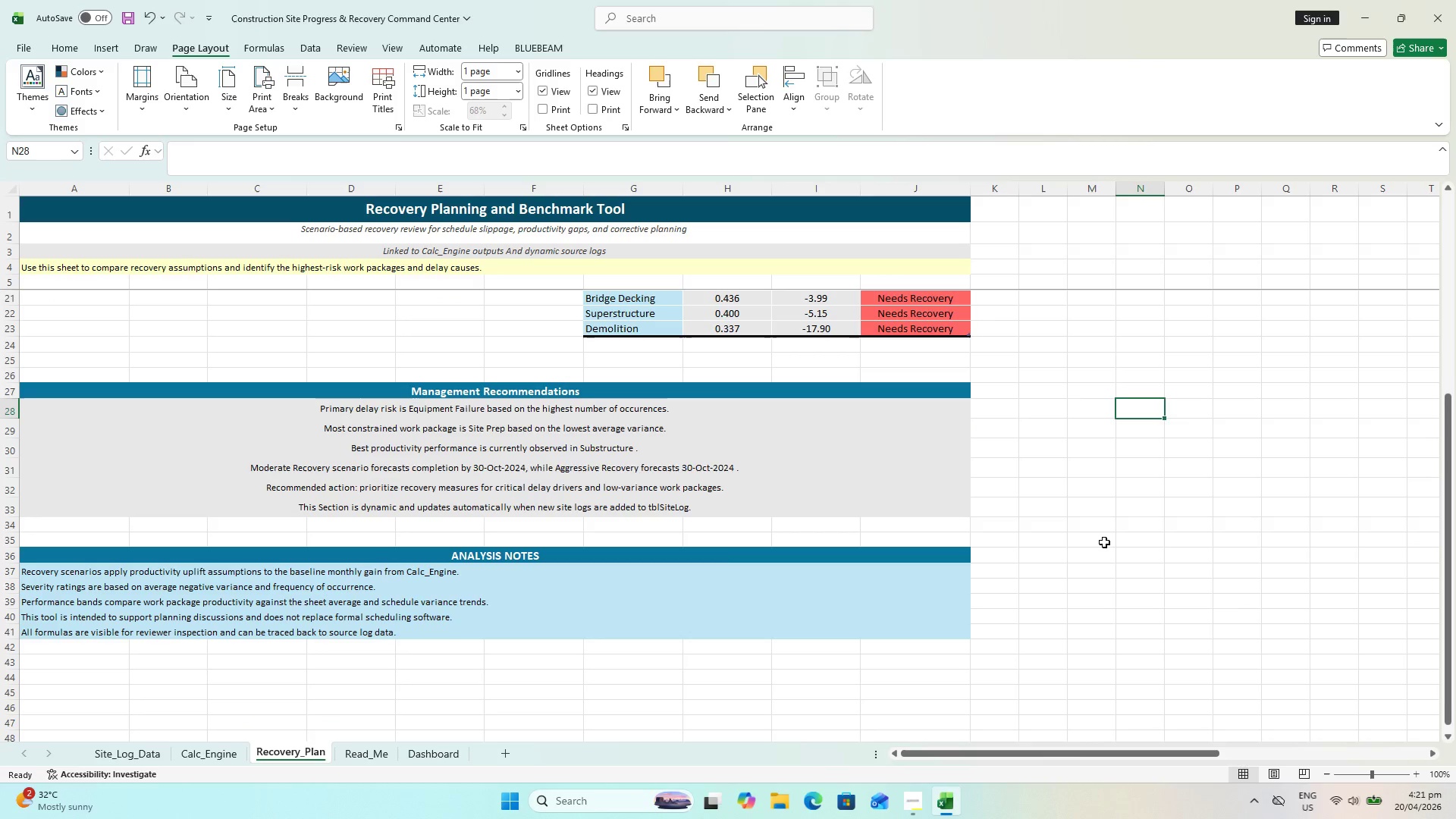 
key(Control+P)
 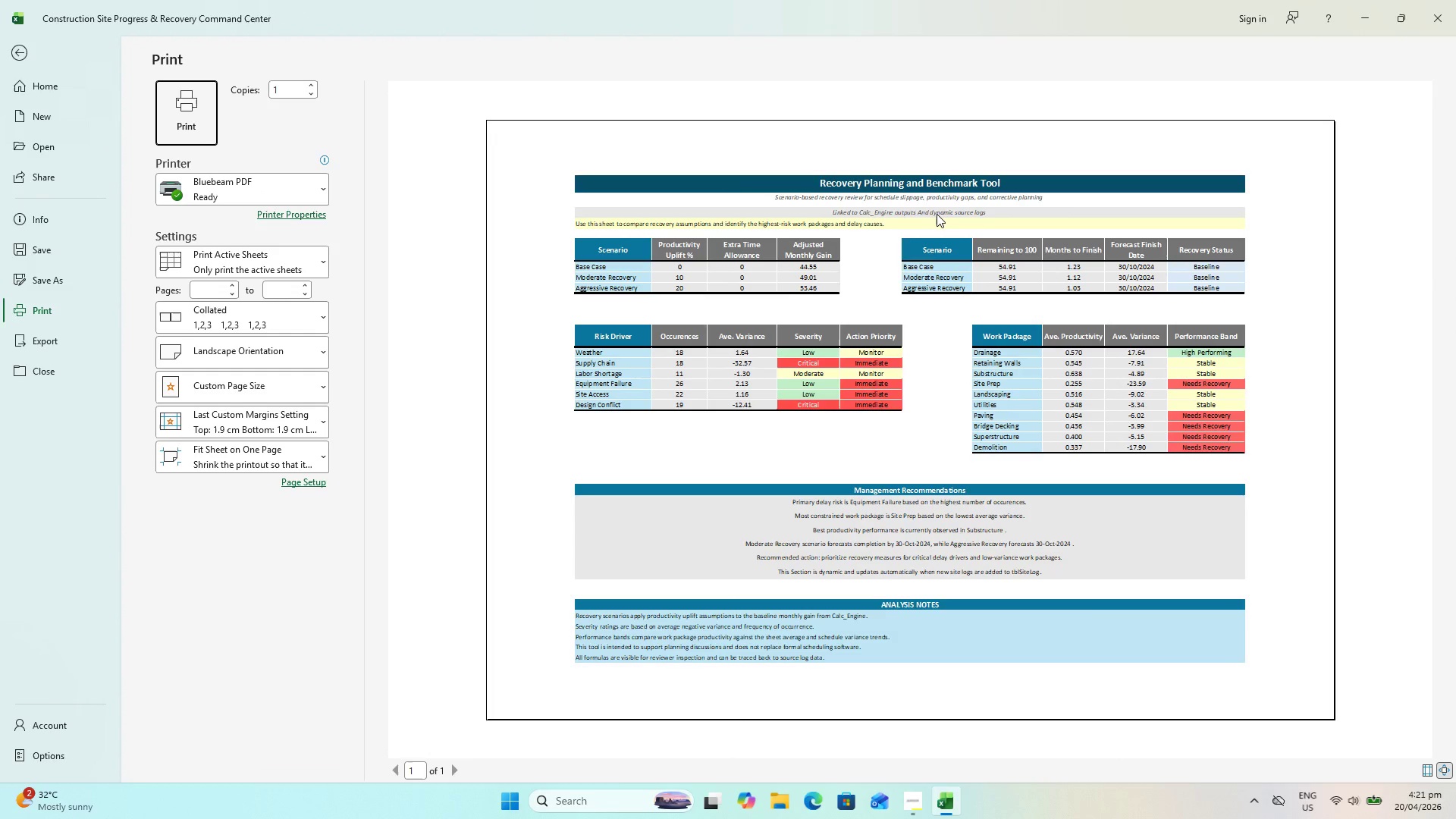 
wait(5.48)
 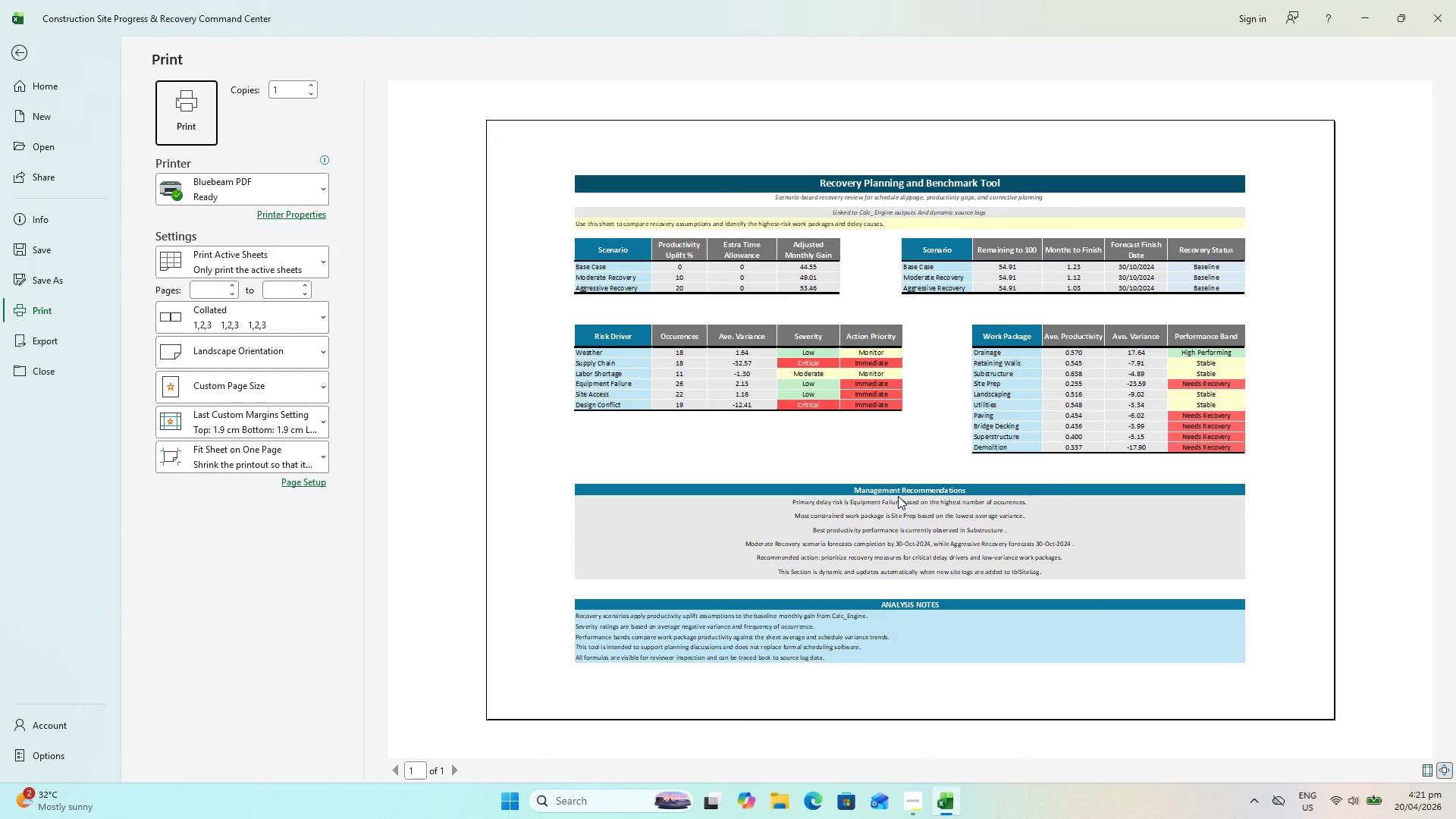 
key(Escape)
 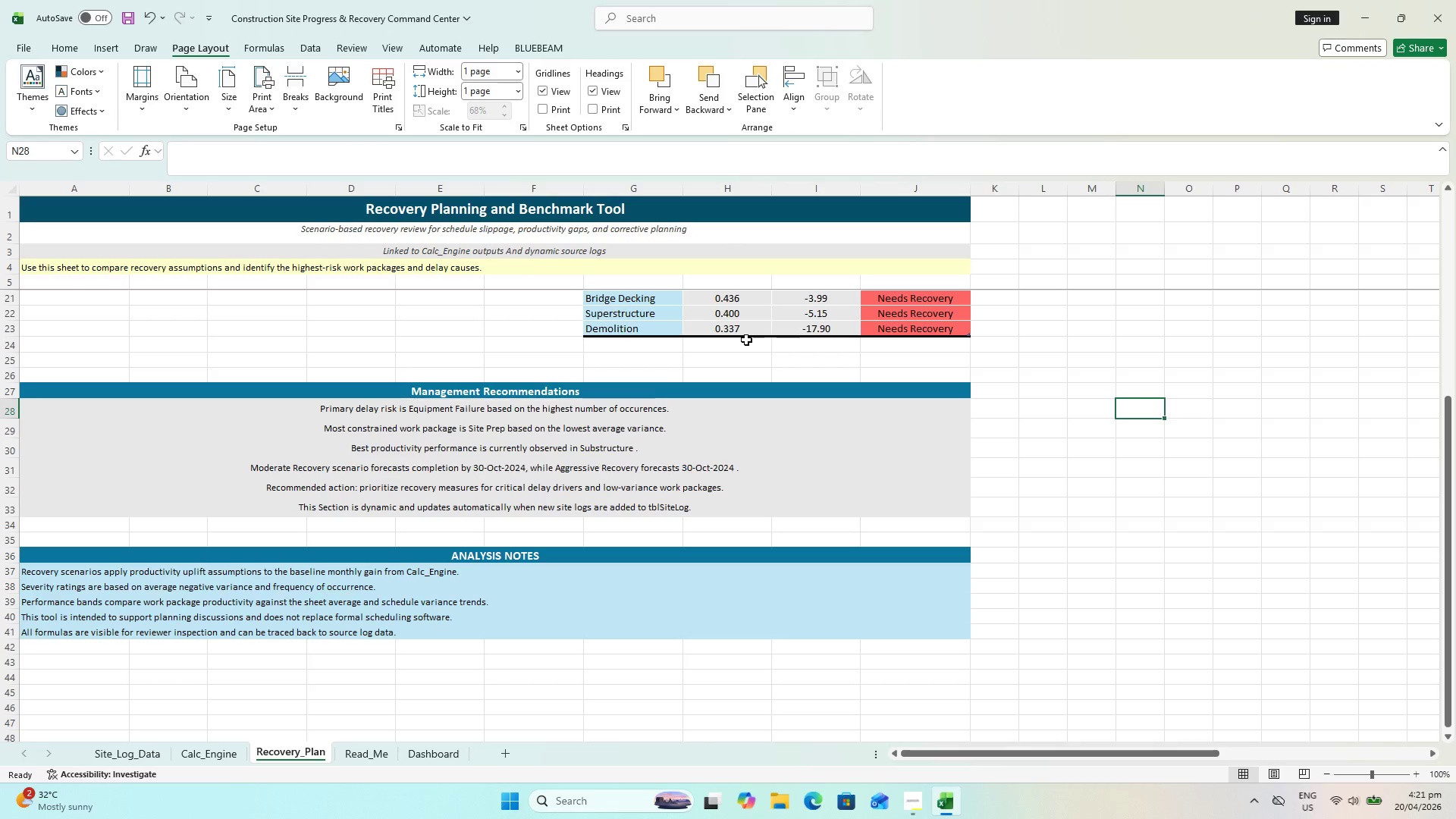 
key(Control+S)
 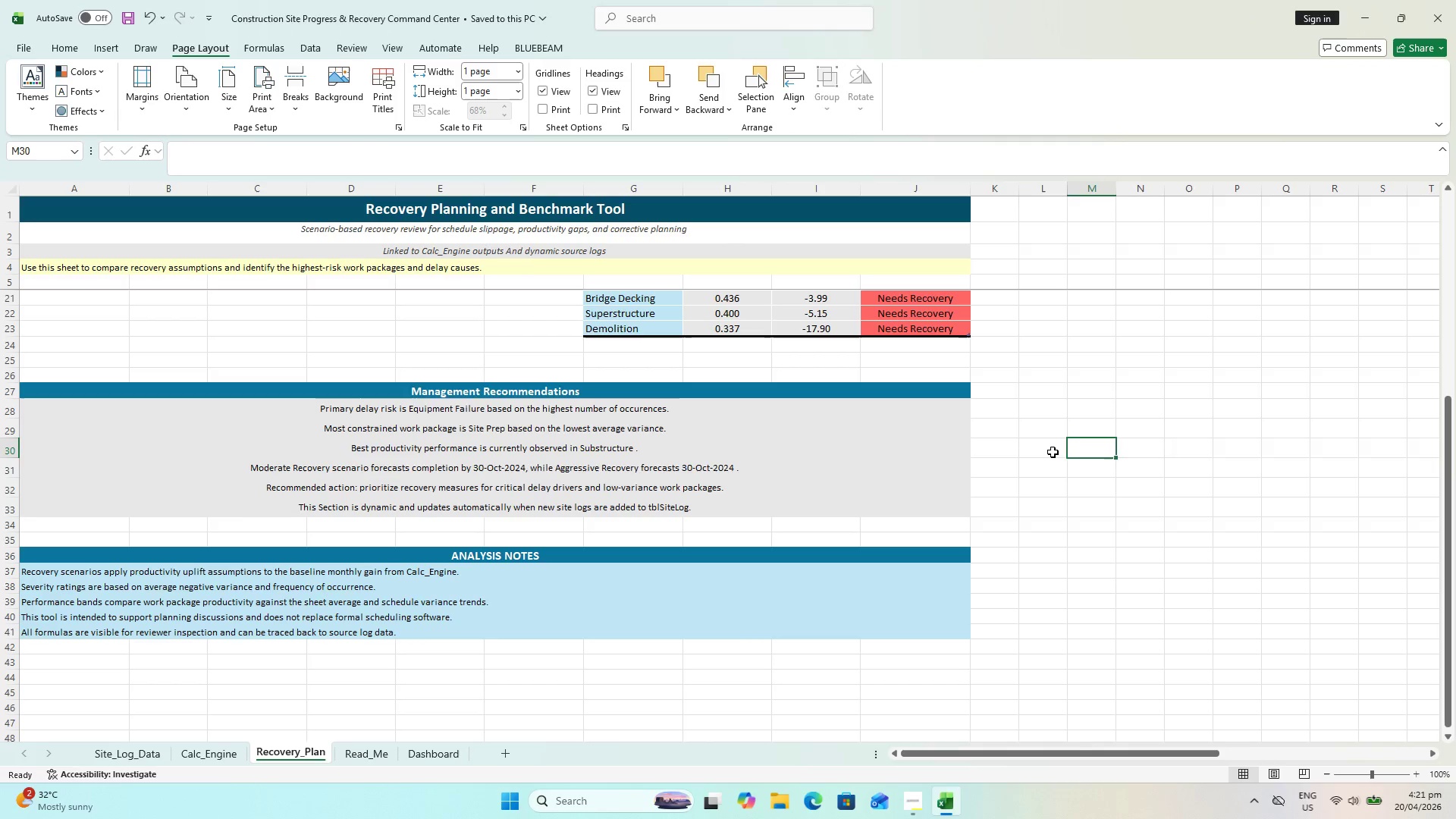 
scroll: coordinate [285, 452], scroll_direction: up, amount: 6.0
 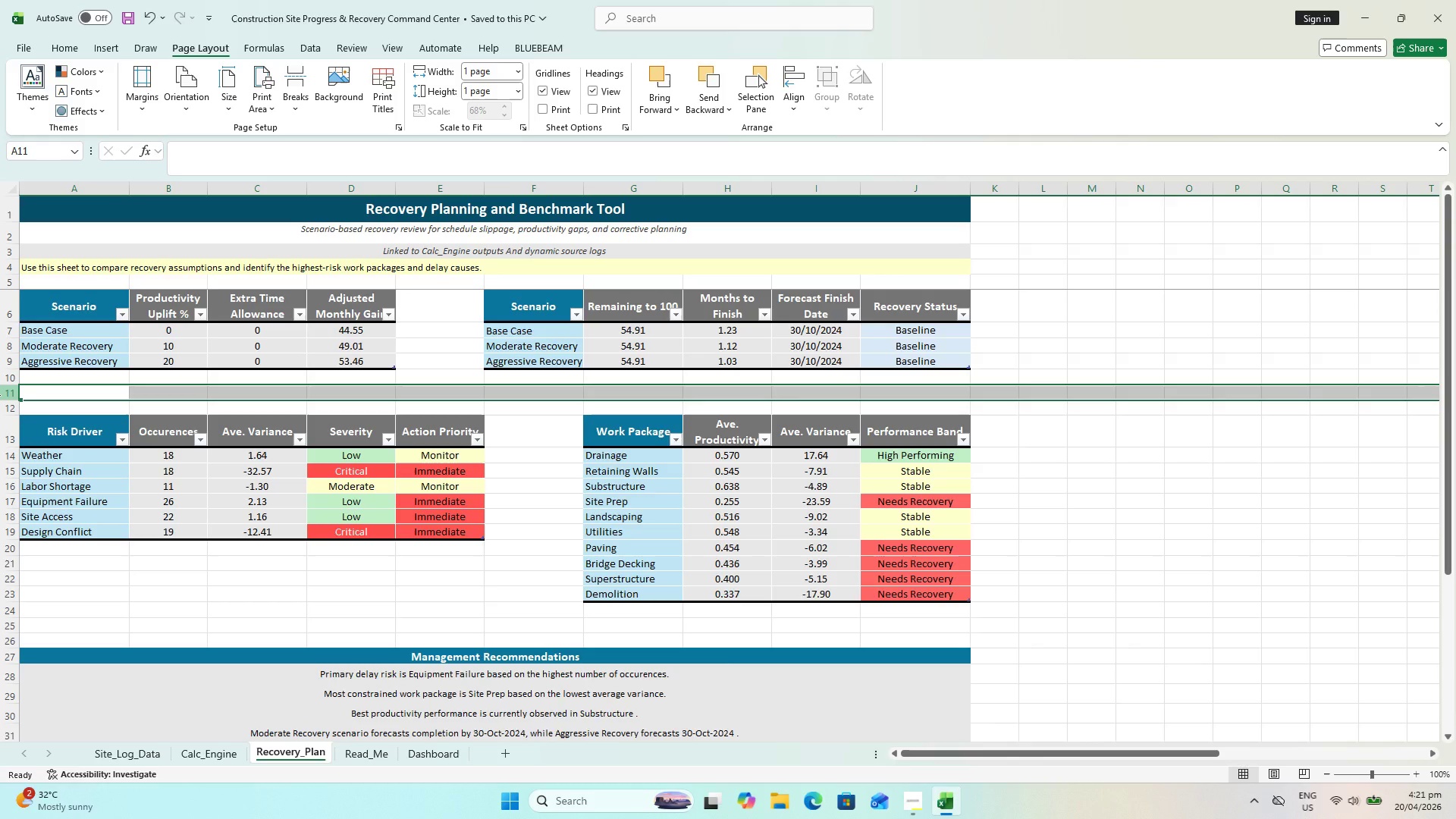 
key(Control+ControlLeft)
 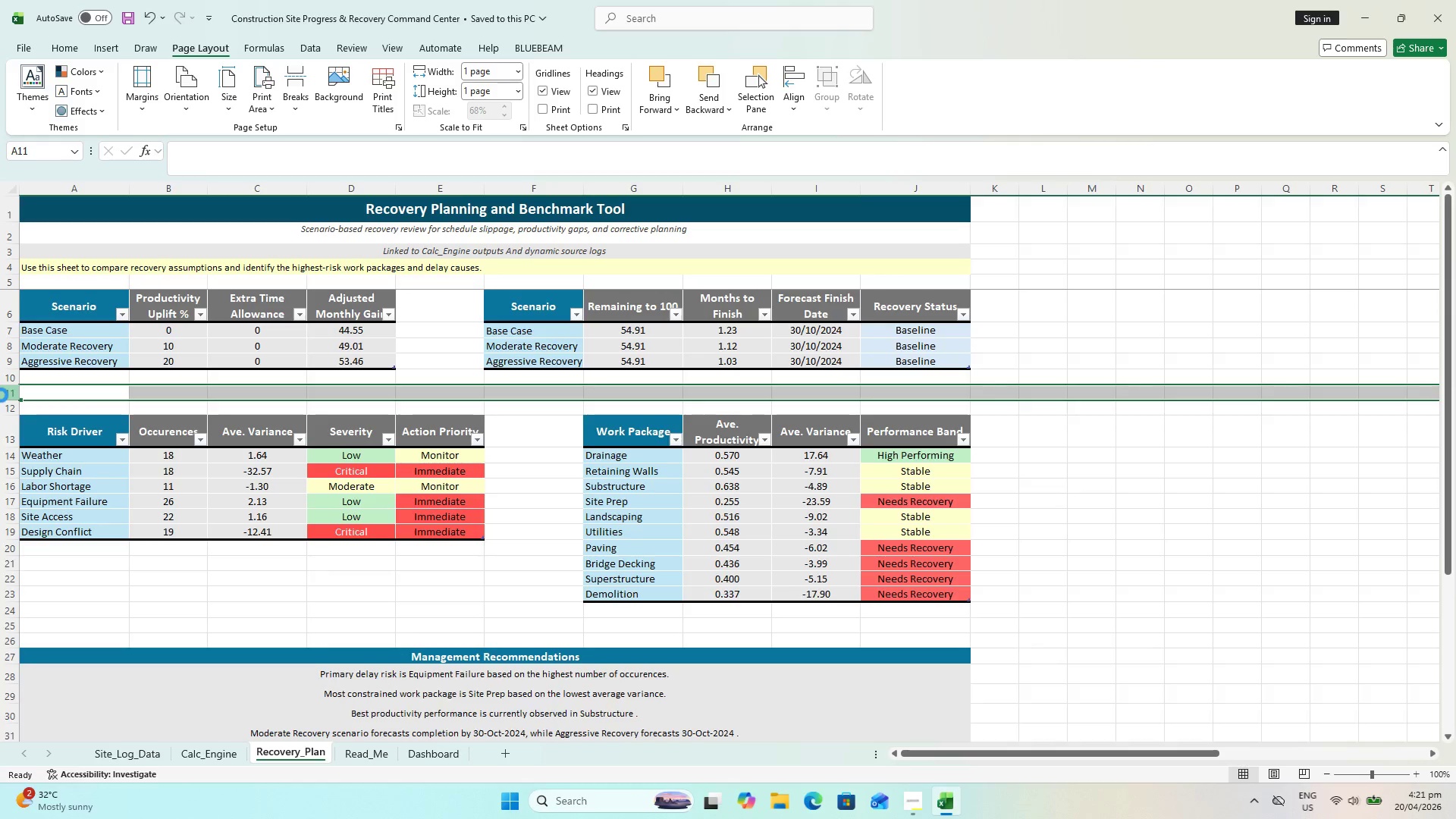 
key(Control+Minus)
 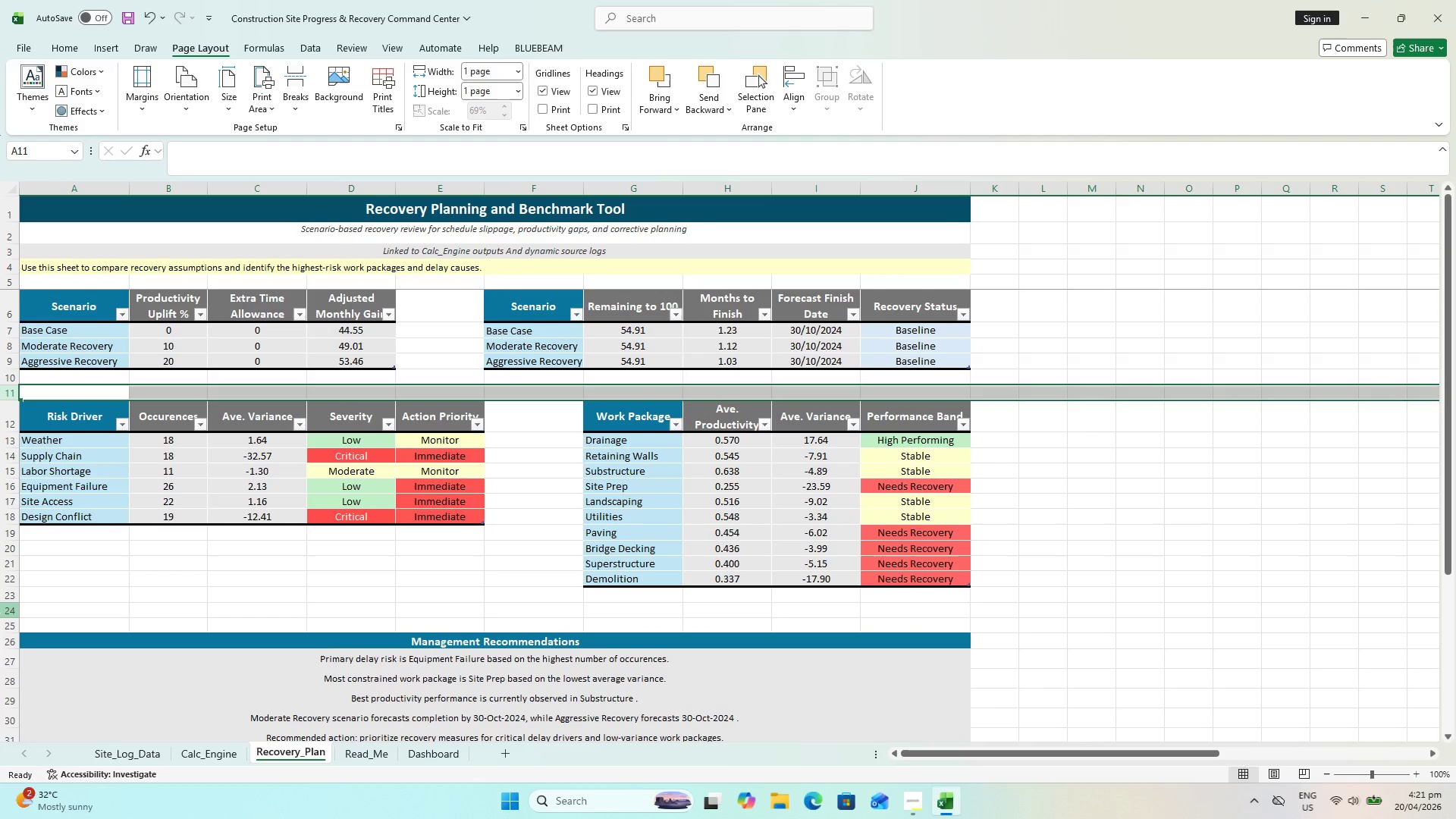 
left_click([0, 610])
 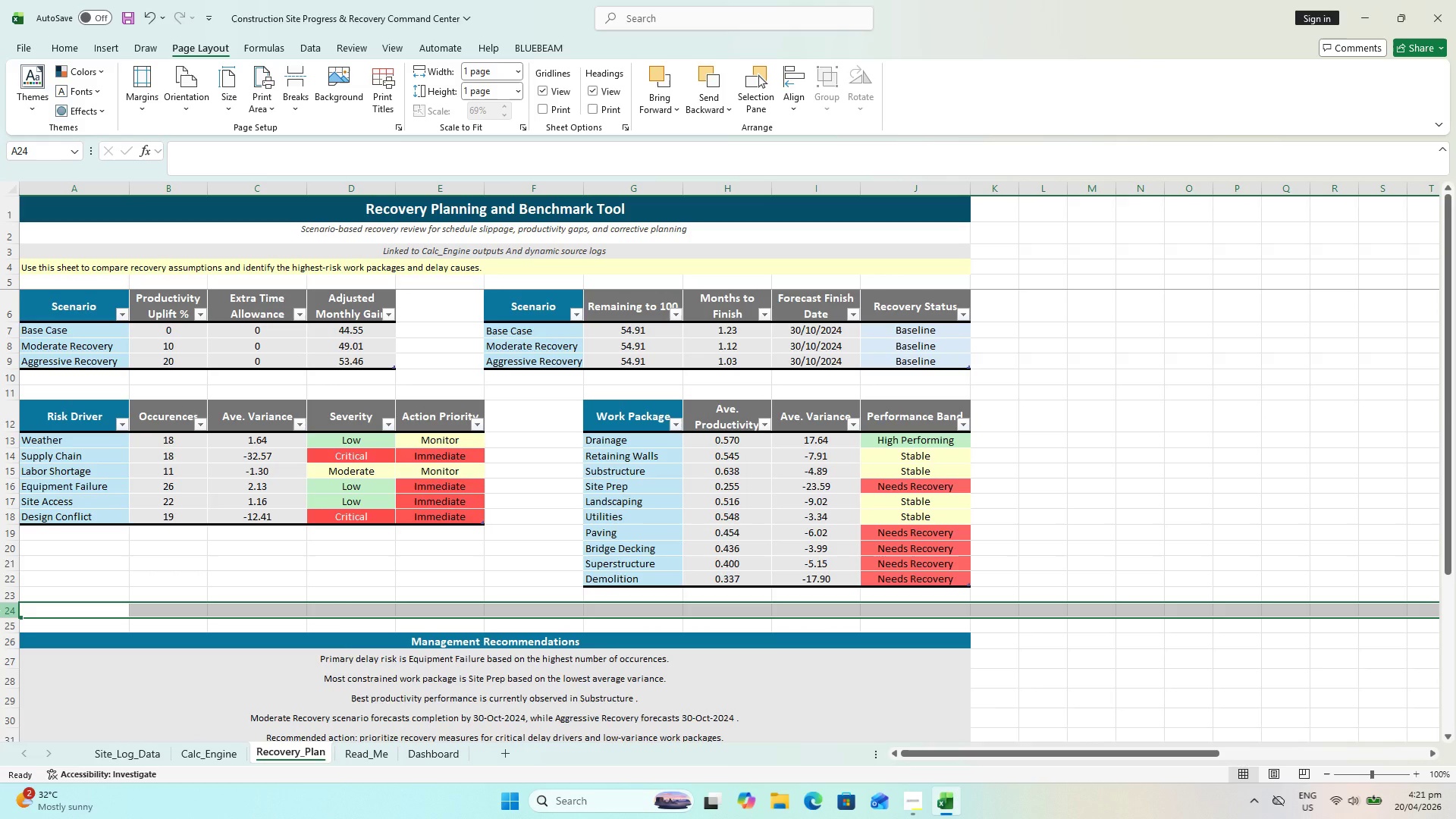 
key(Control+Minus)
 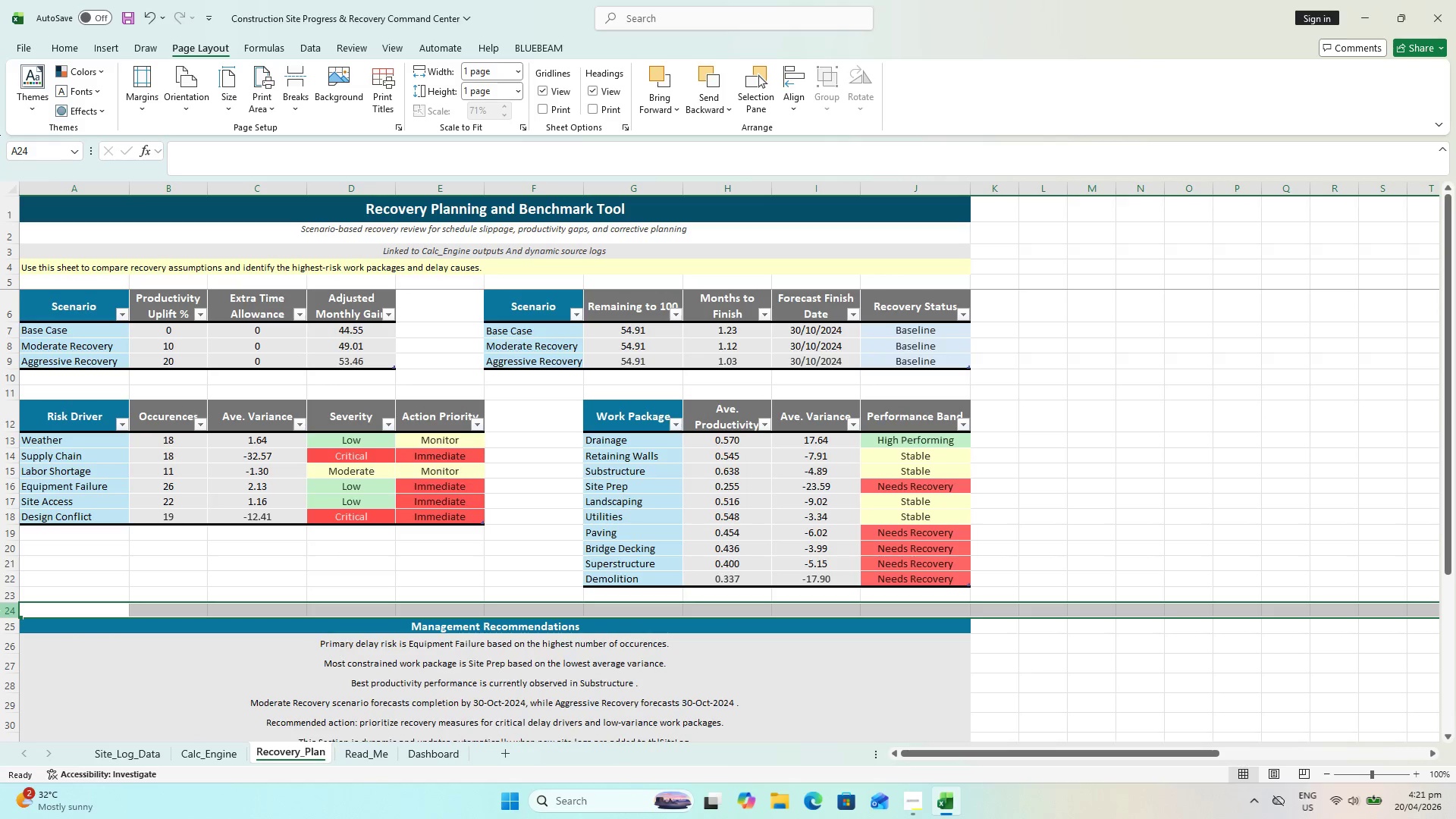 
key(Control+S)
 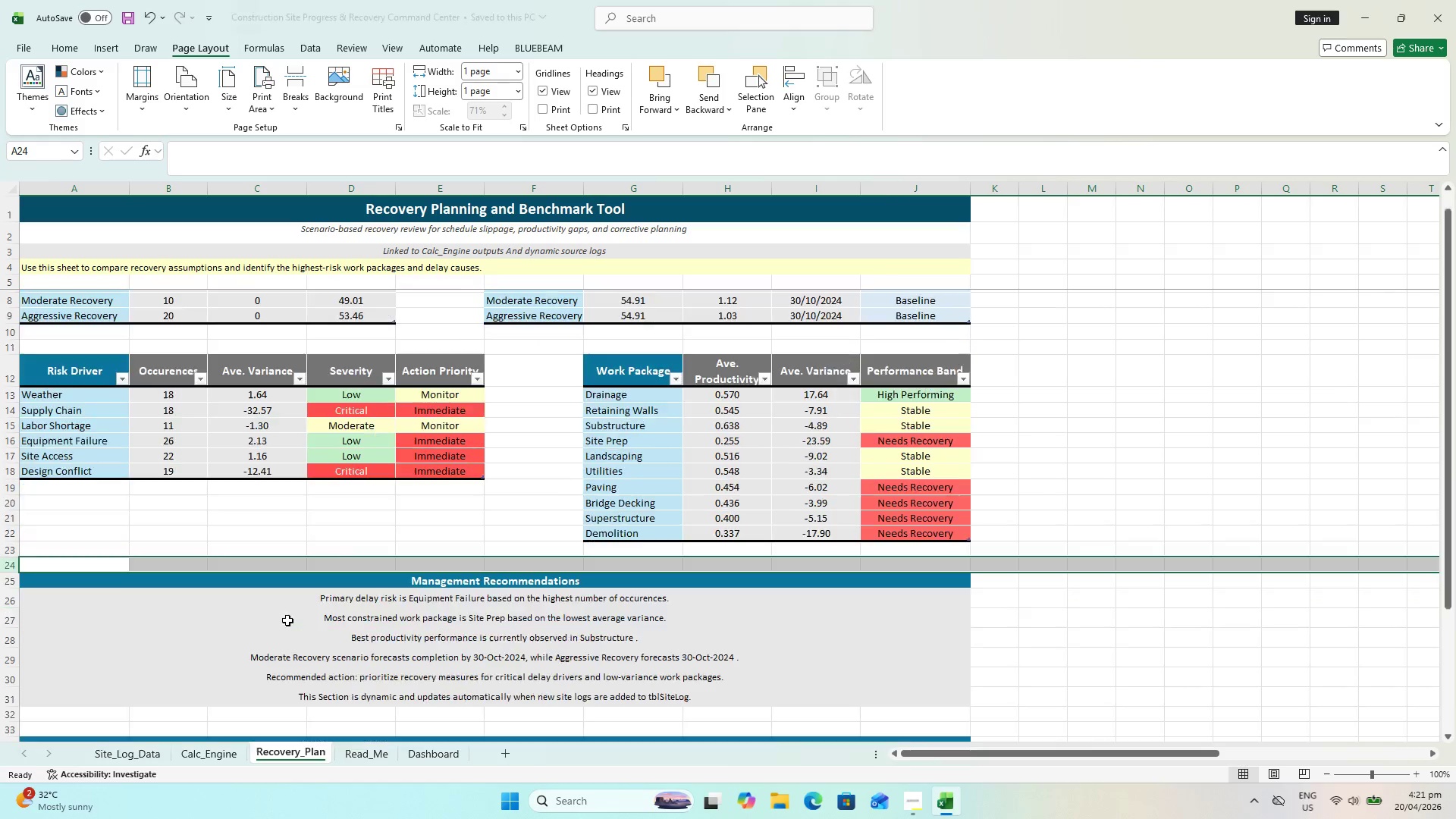 
scroll: coordinate [1133, 601], scroll_direction: down, amount: 4.0
 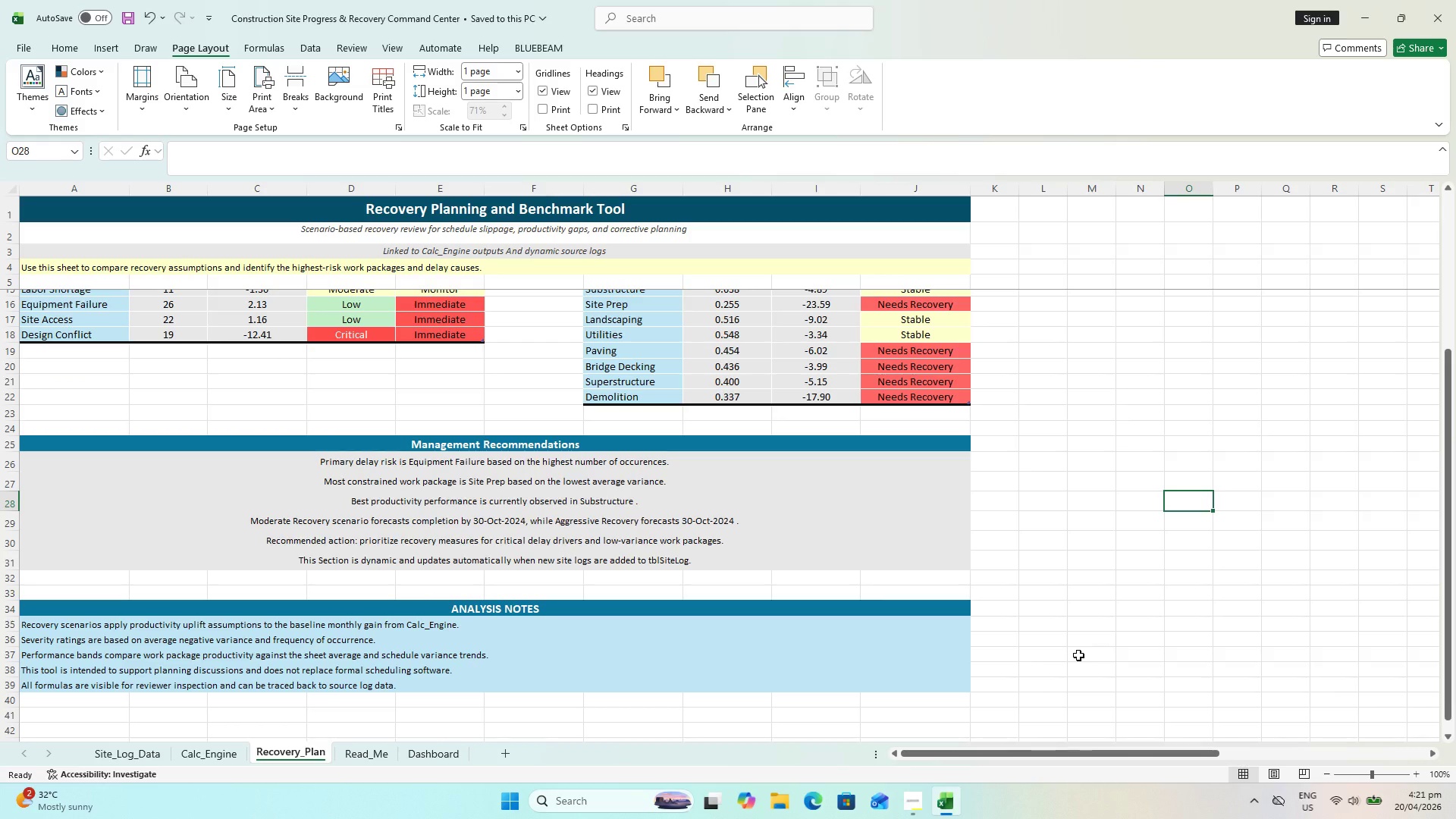 
key(Control+P)
 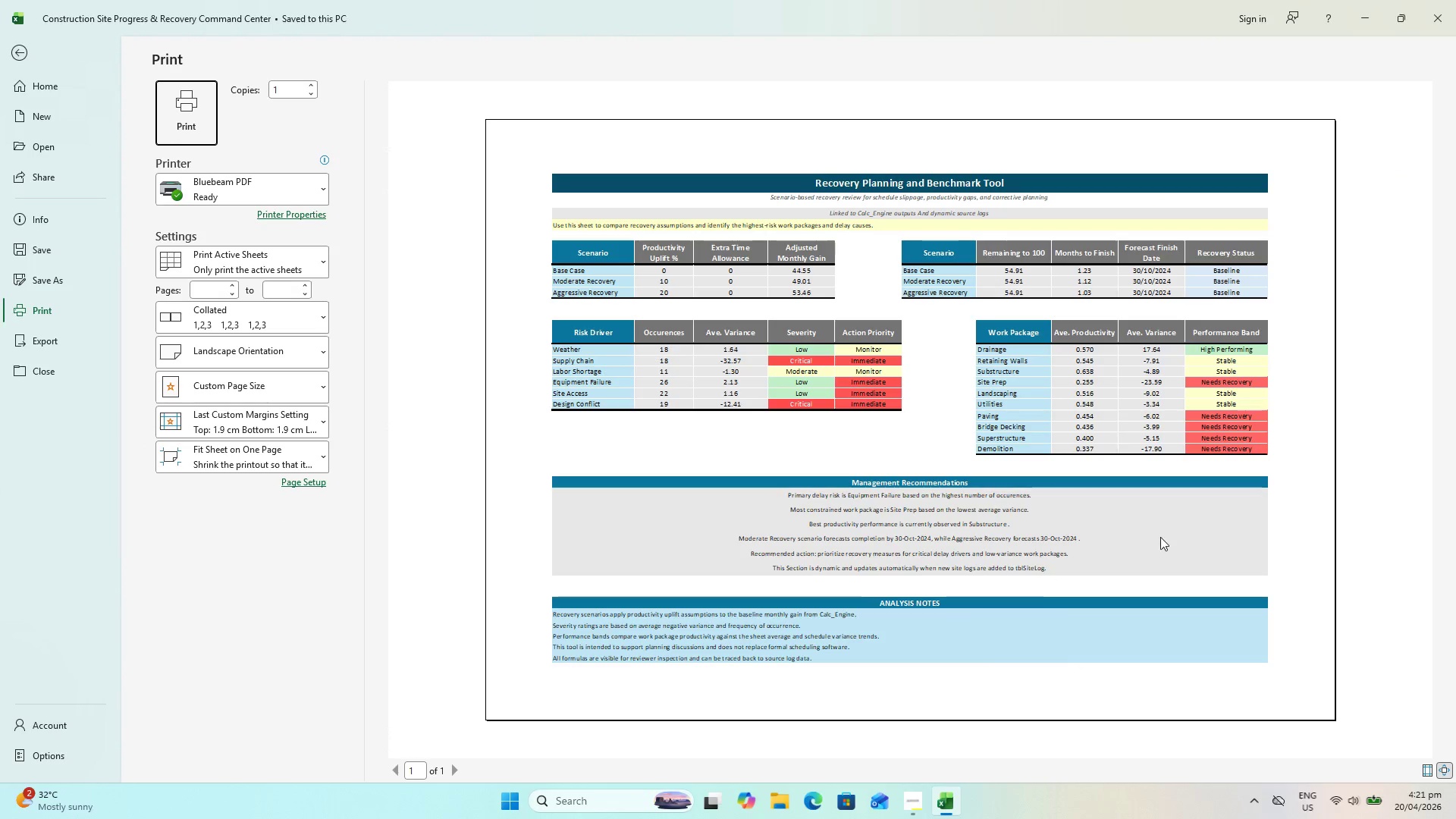 
key(Escape)
 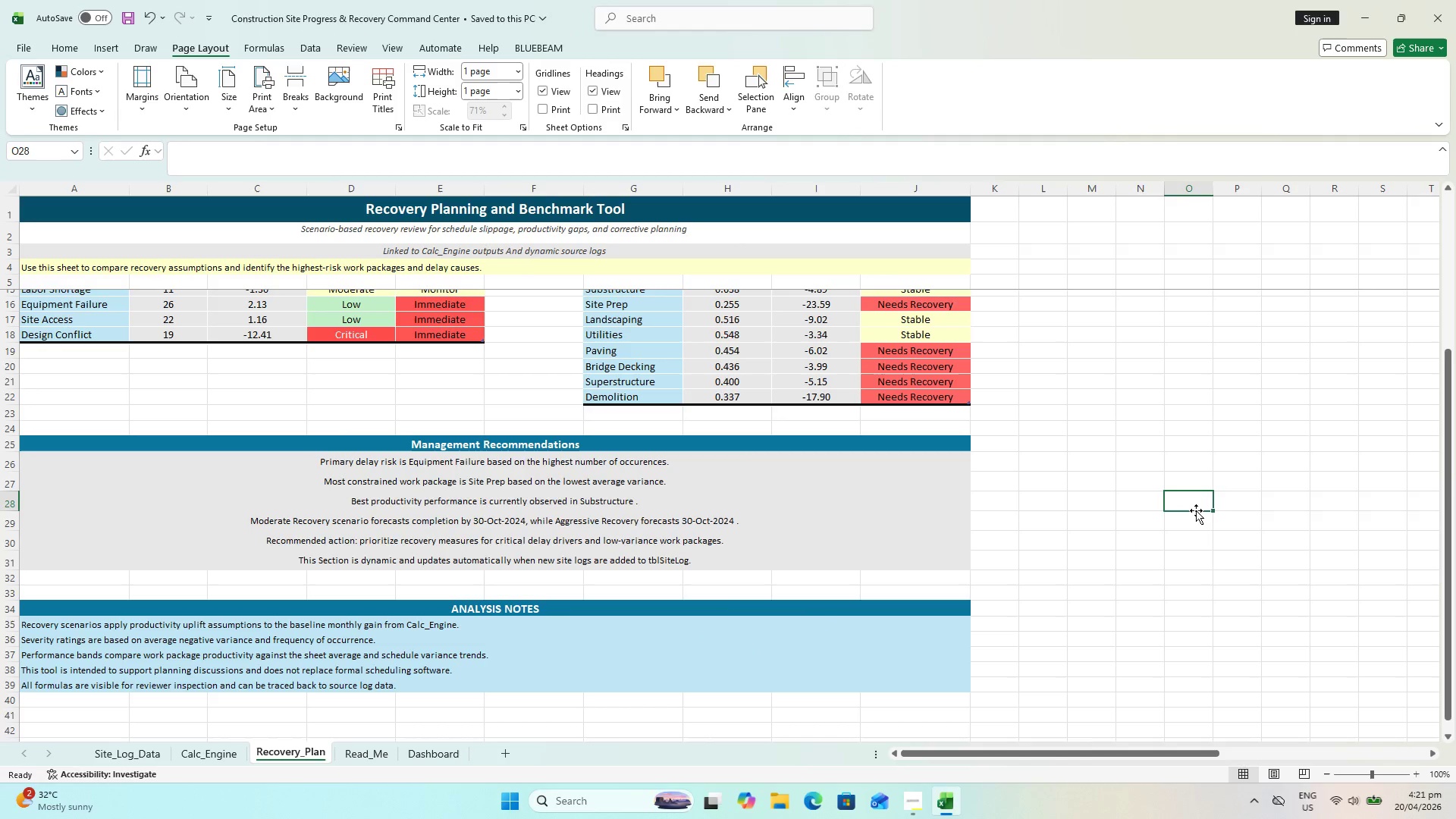 
key(Control+ControlLeft)
 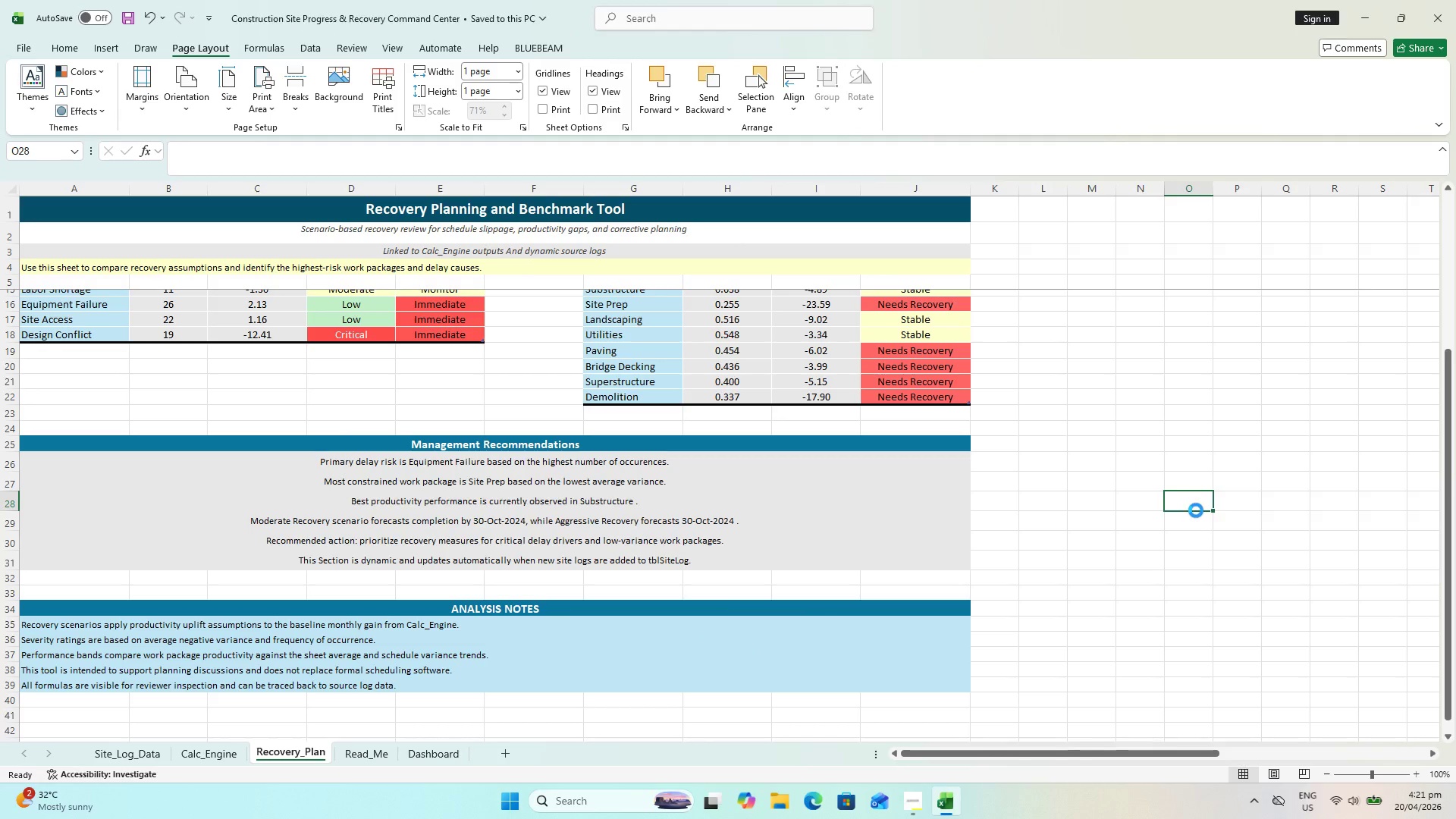 
key(Control+S)
 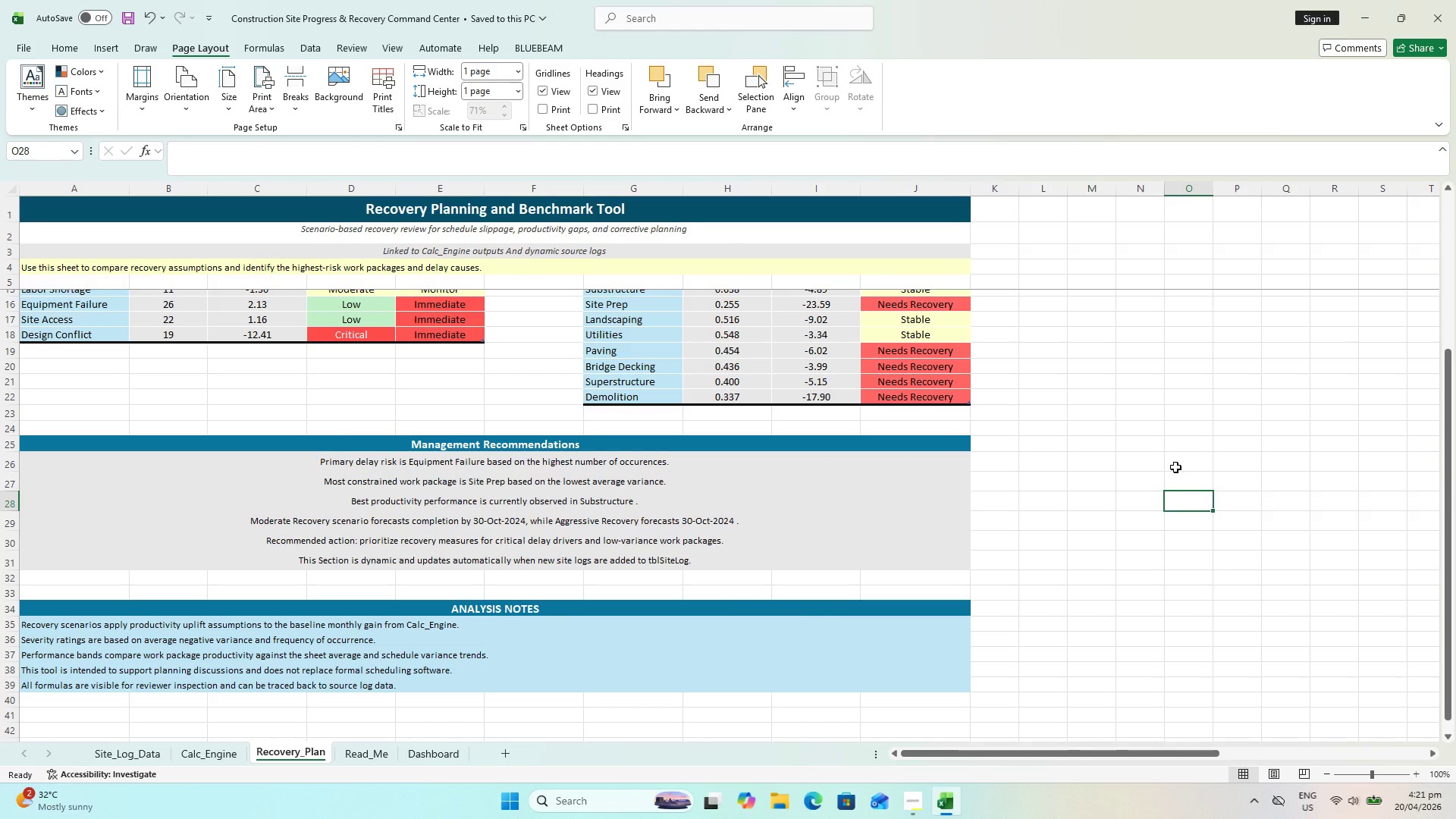 
wait(12.59)
 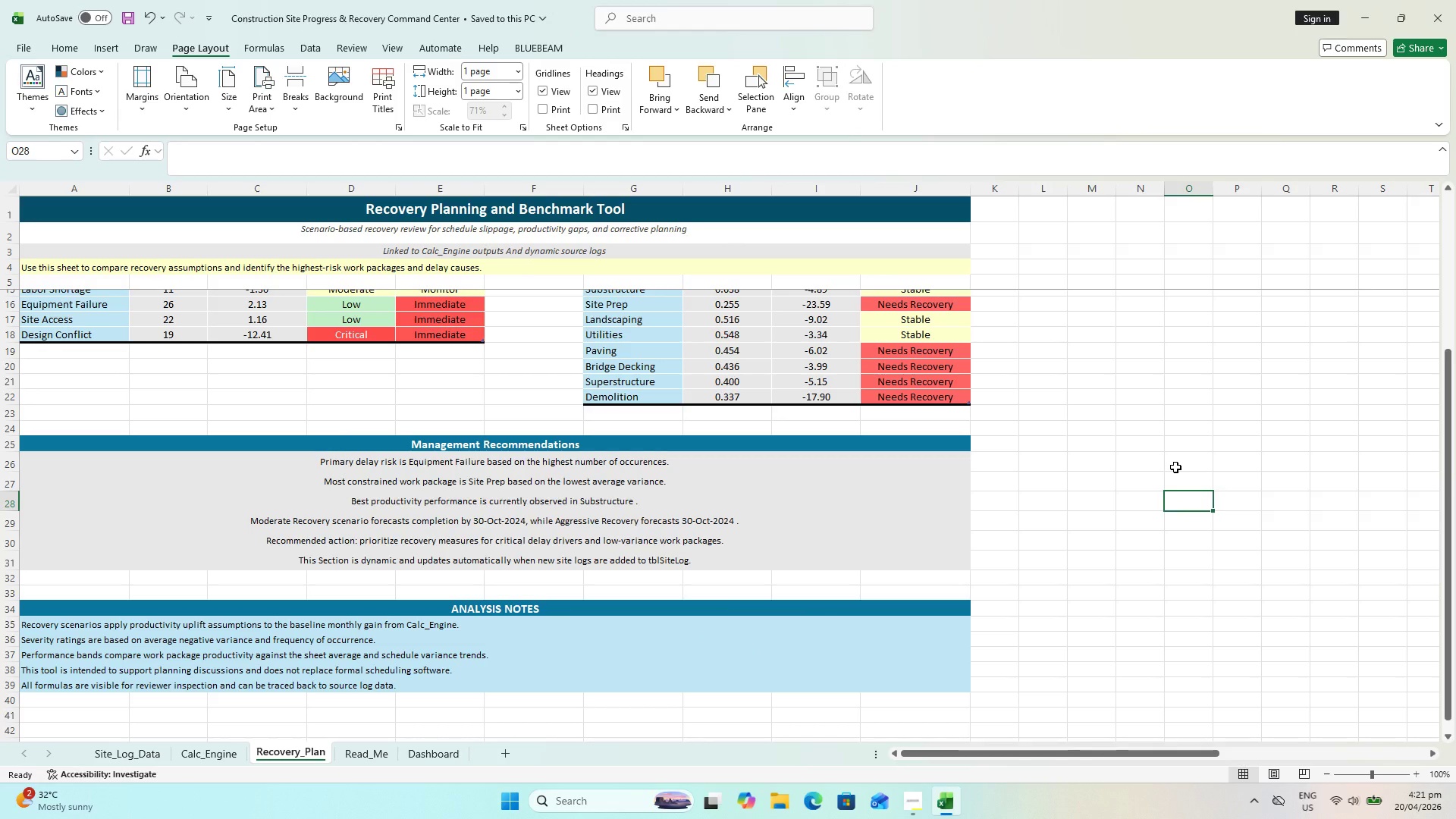 
scroll: coordinate [831, 414], scroll_direction: up, amount: 8.0
 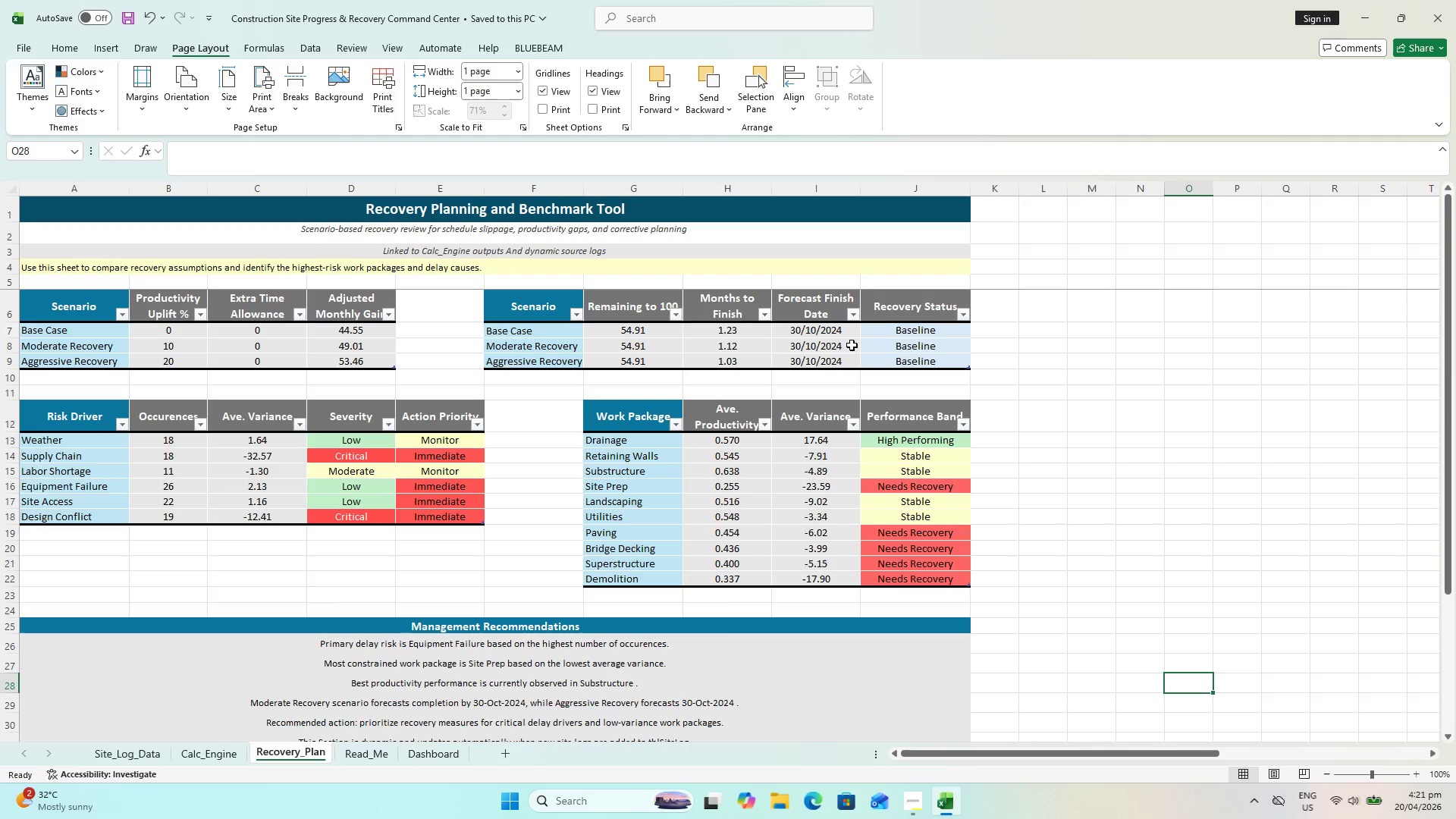 
mouse_move([635, 326])
 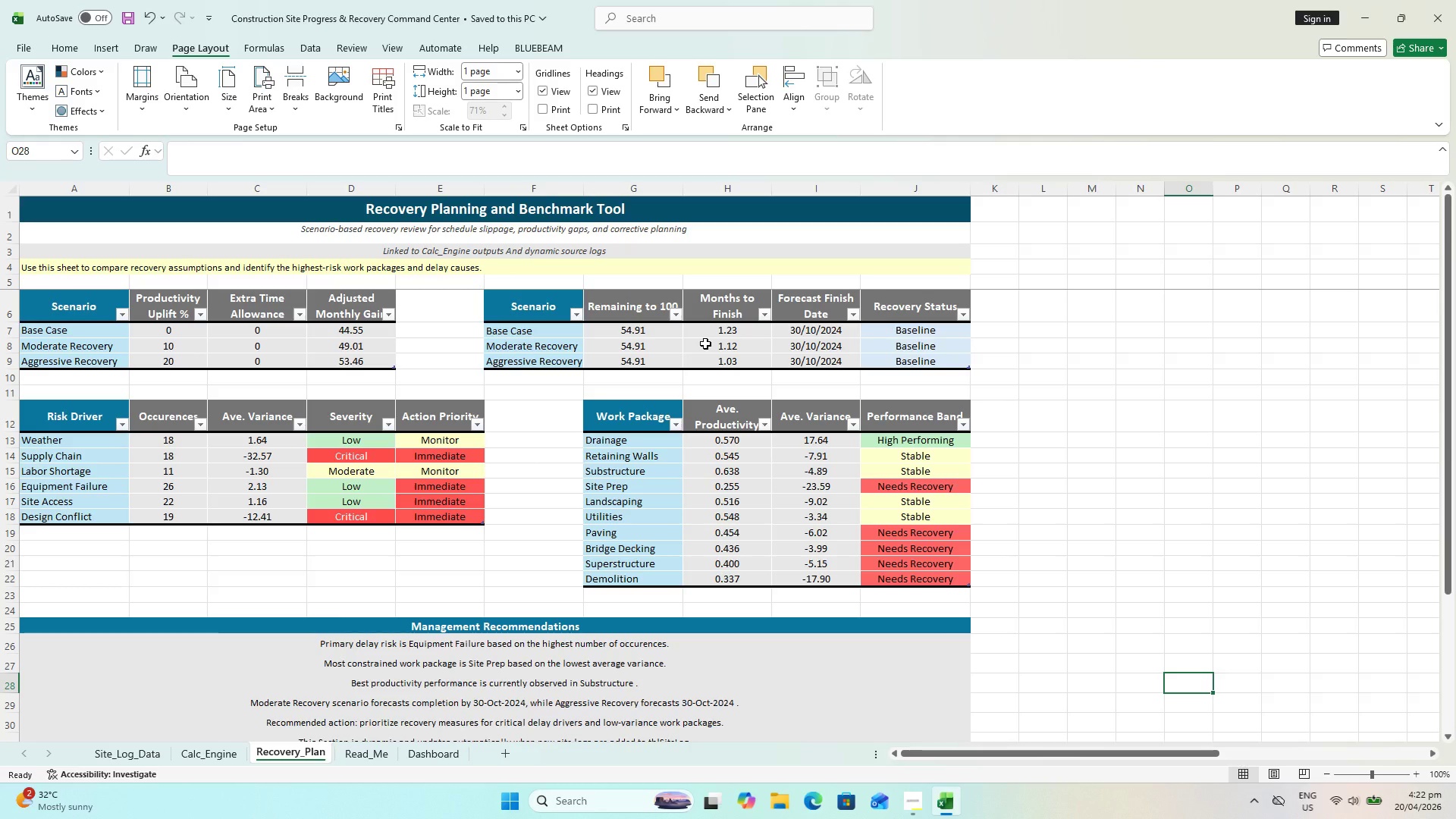 
wait(9.92)
 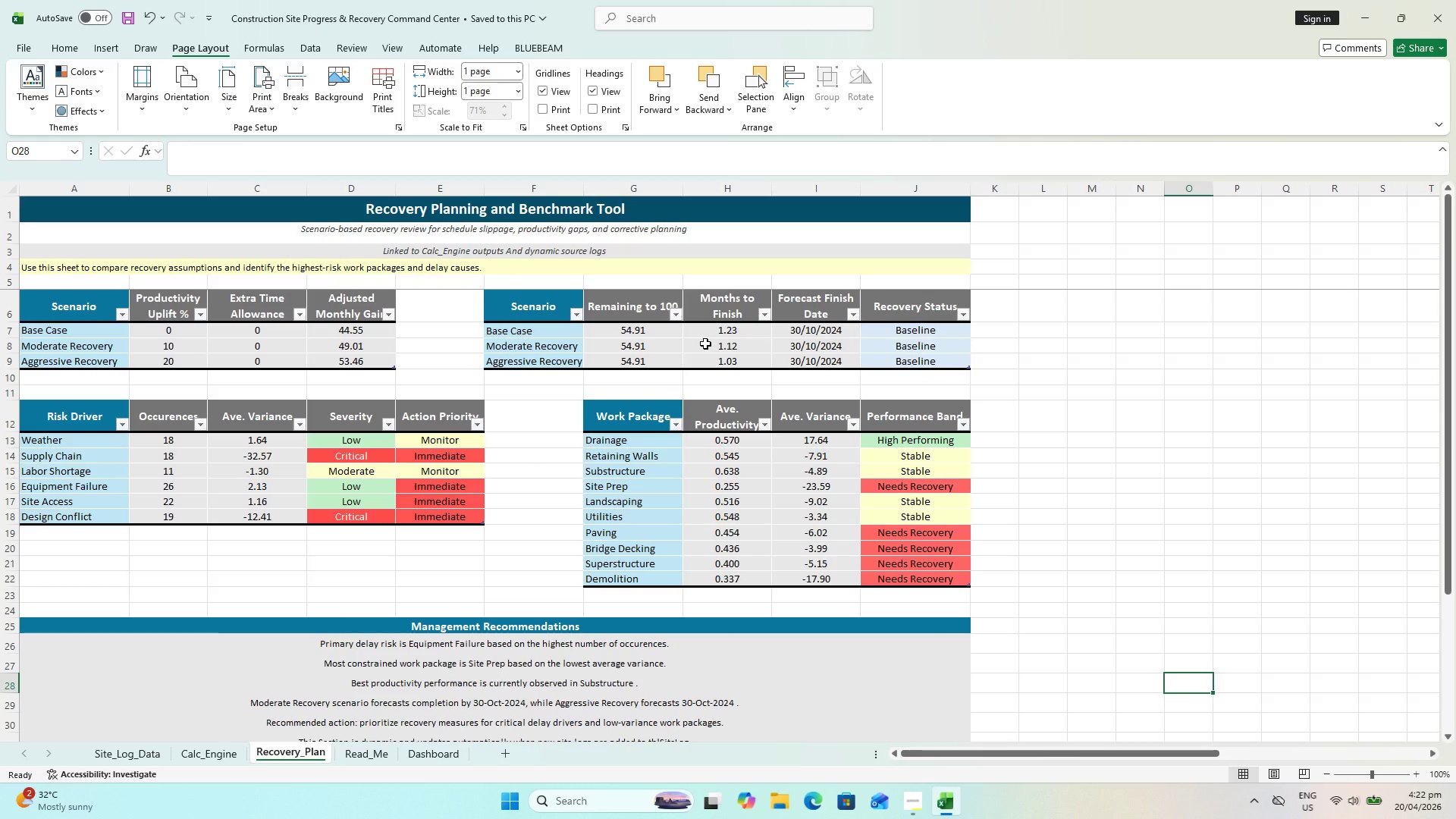 
mouse_move([733, 350])
 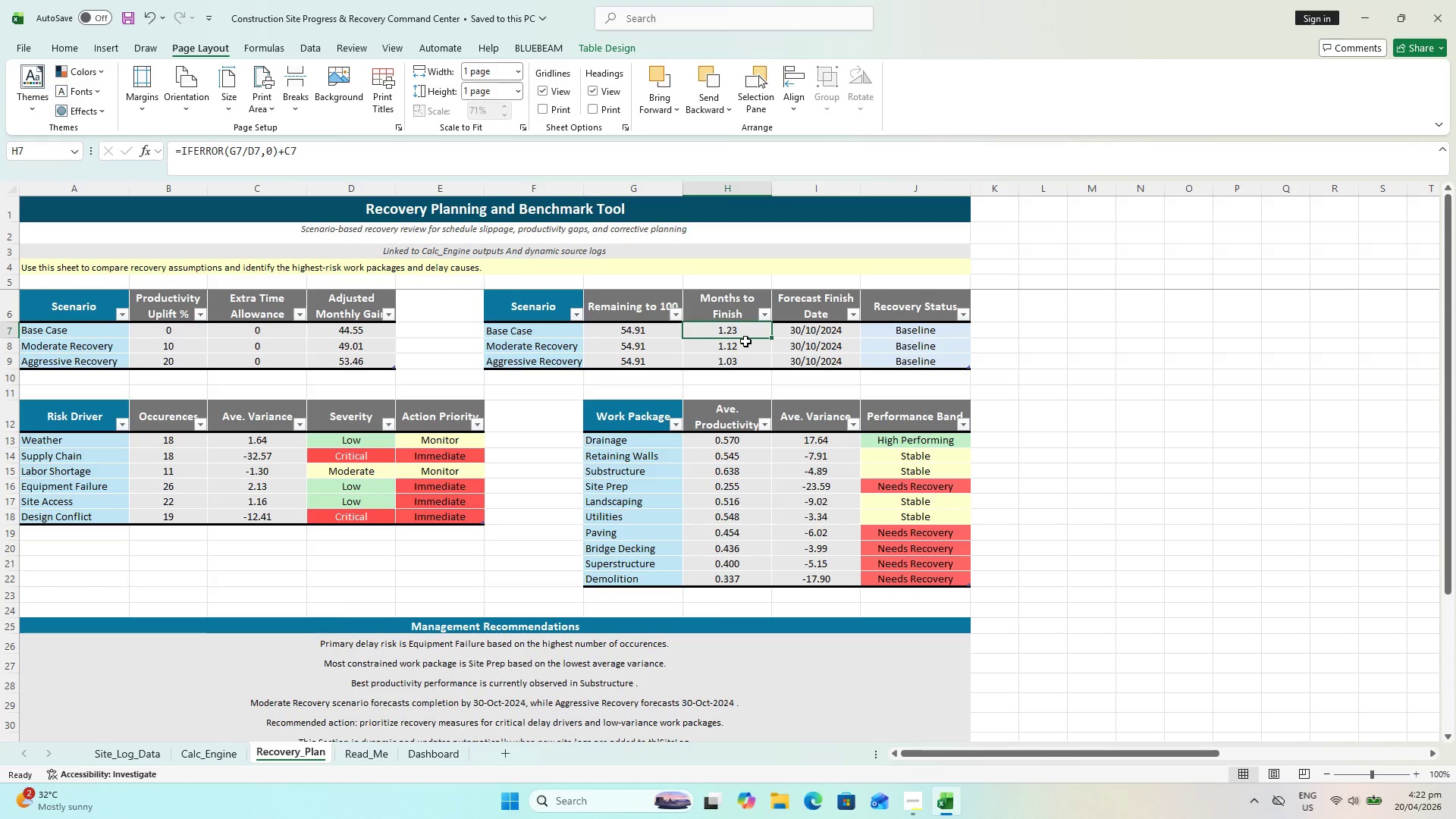 
wait(7.17)
 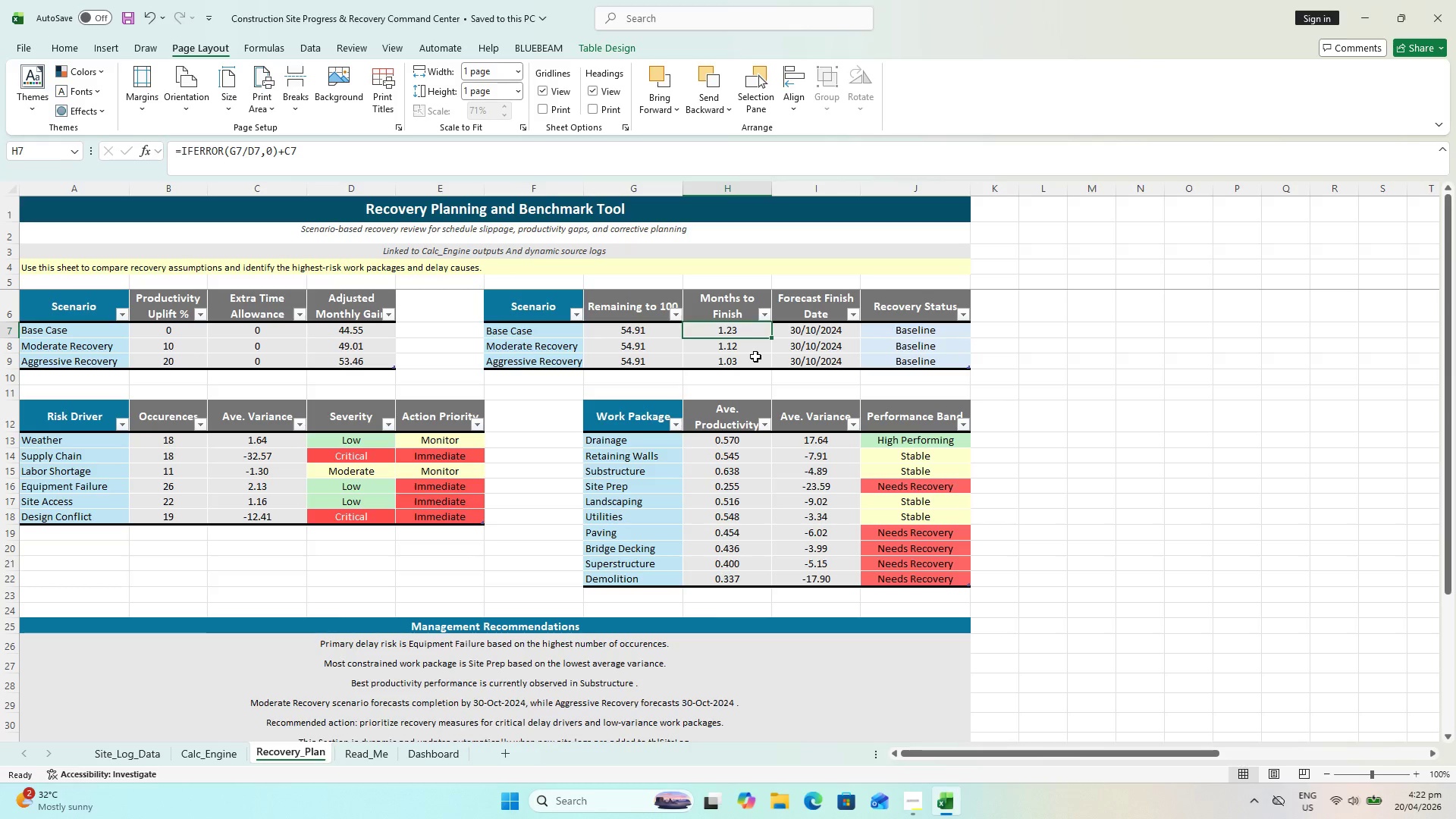 
left_click([800, 344])
 